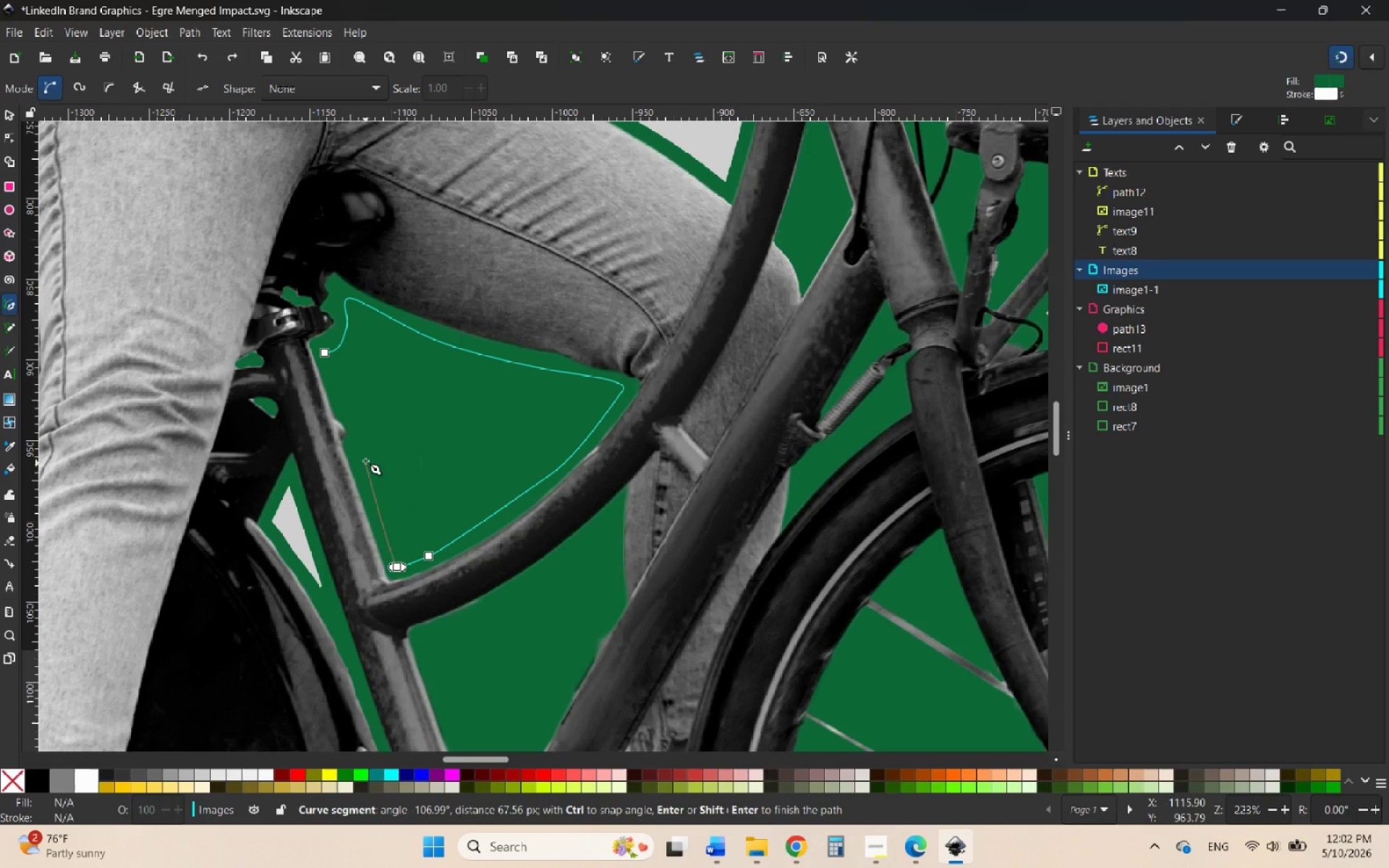 
left_click_drag(start_coordinate=[362, 451], to_coordinate=[358, 425])
 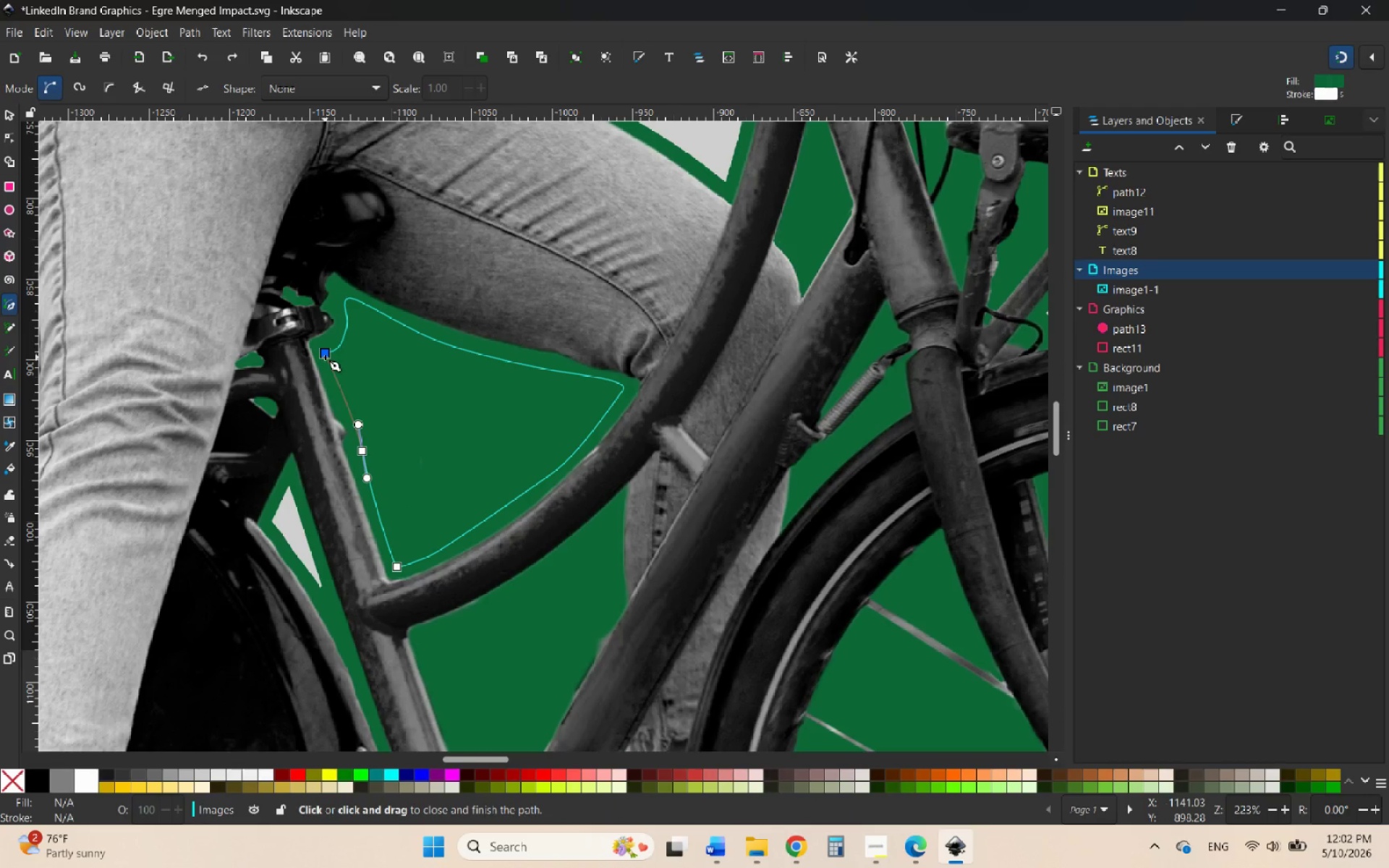 
left_click_drag(start_coordinate=[325, 357], to_coordinate=[328, 326])
 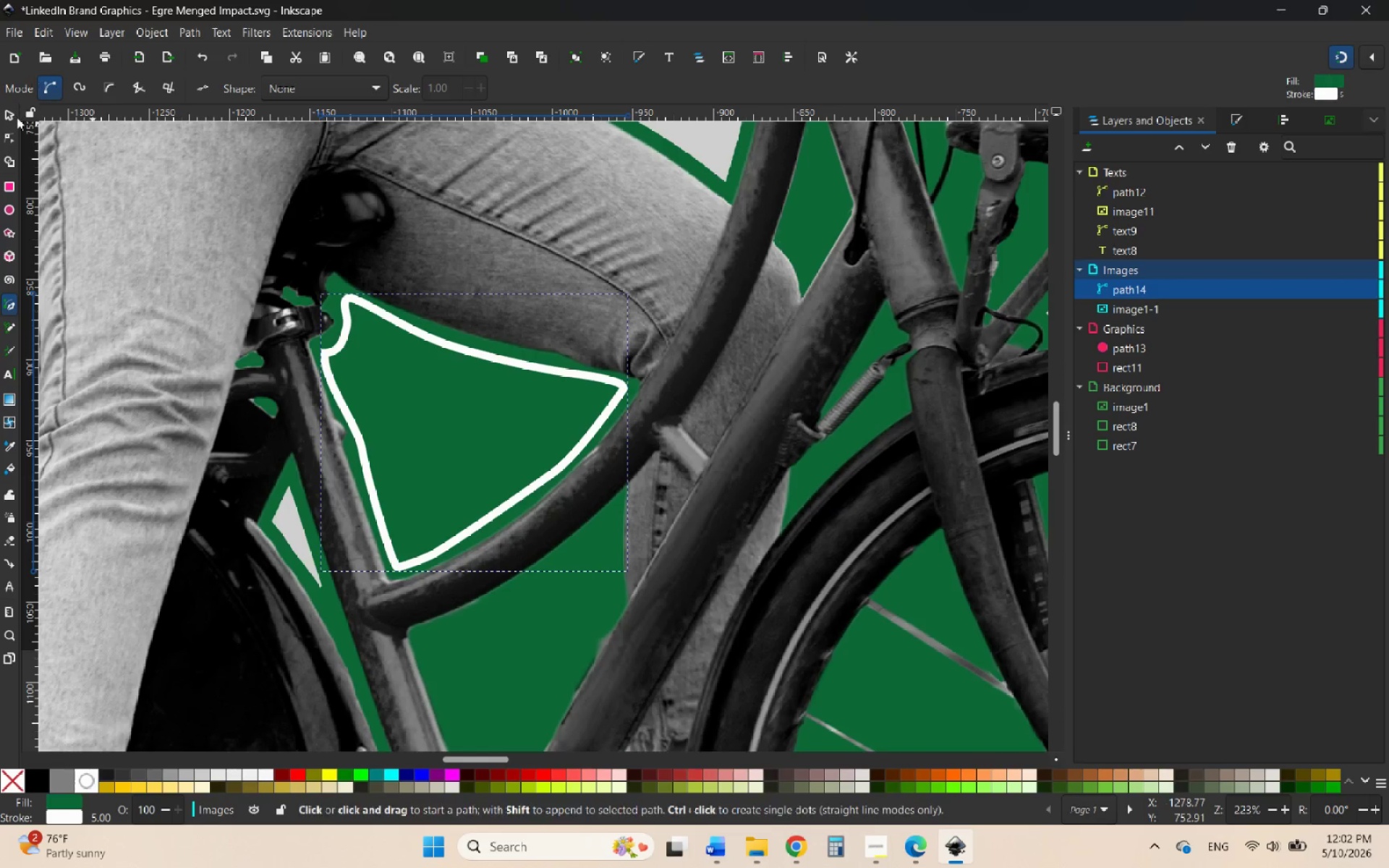 
left_click([11, 119])
 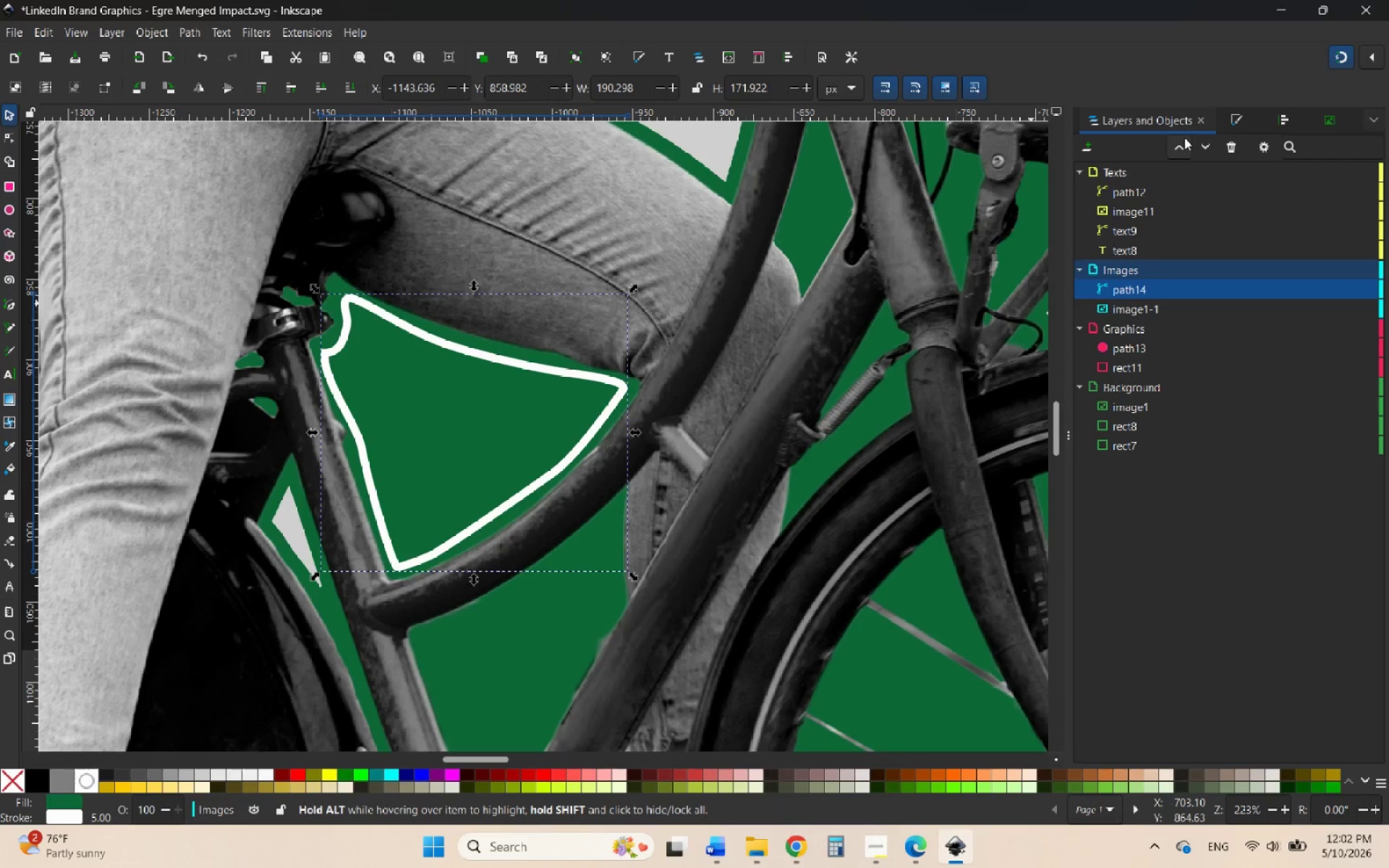 
left_click([1239, 122])
 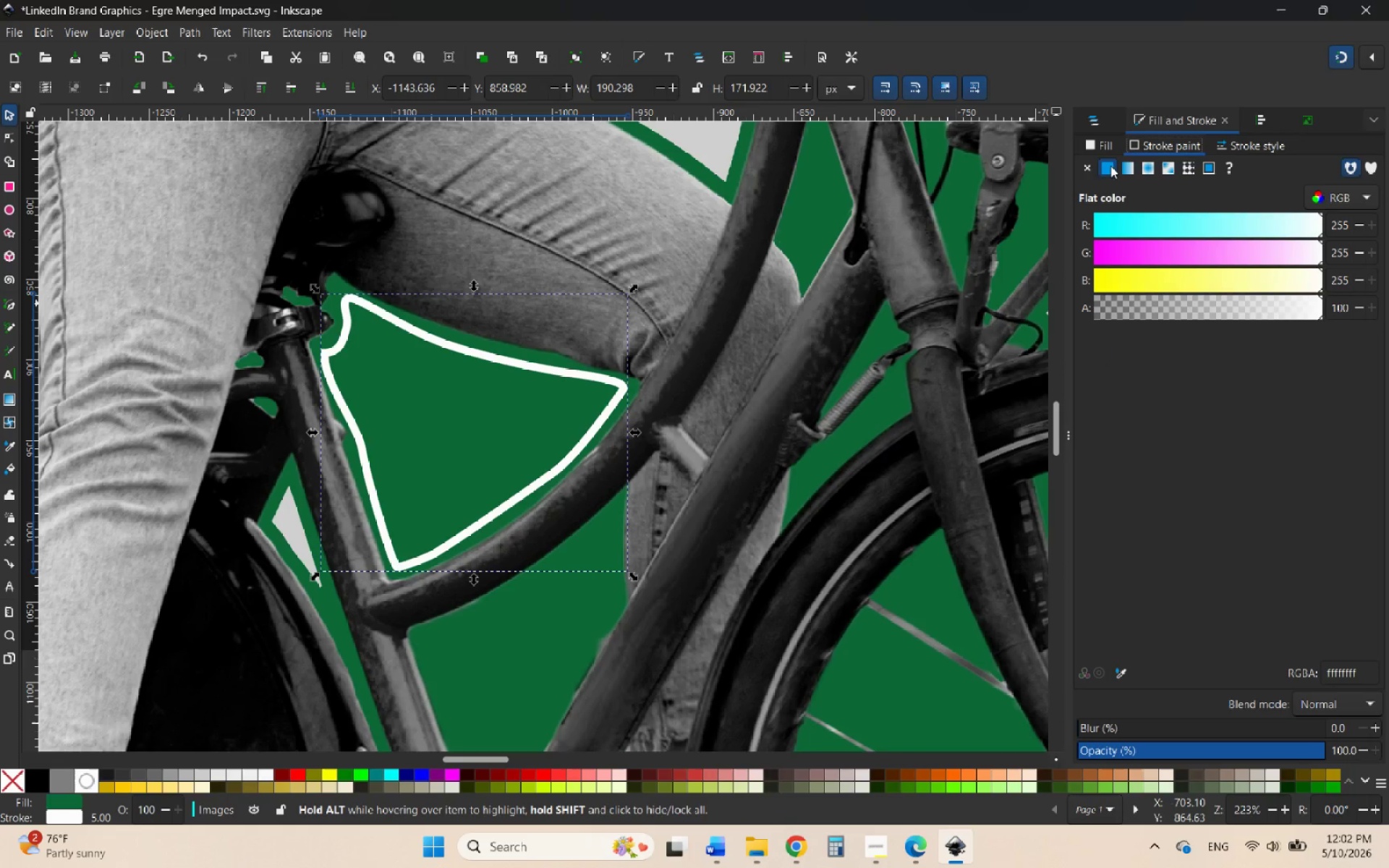 
left_click([1089, 166])
 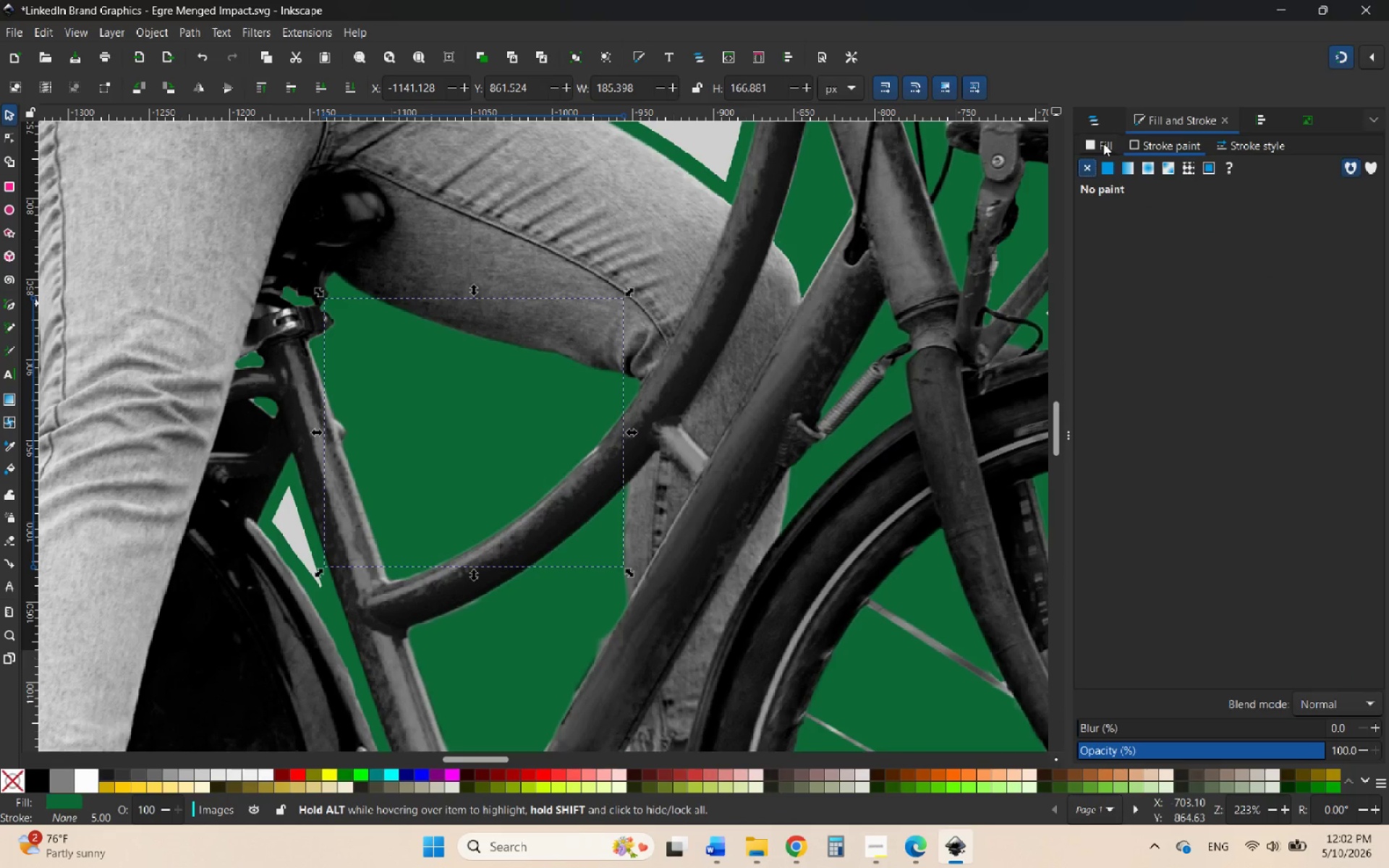 
left_click([1103, 143])
 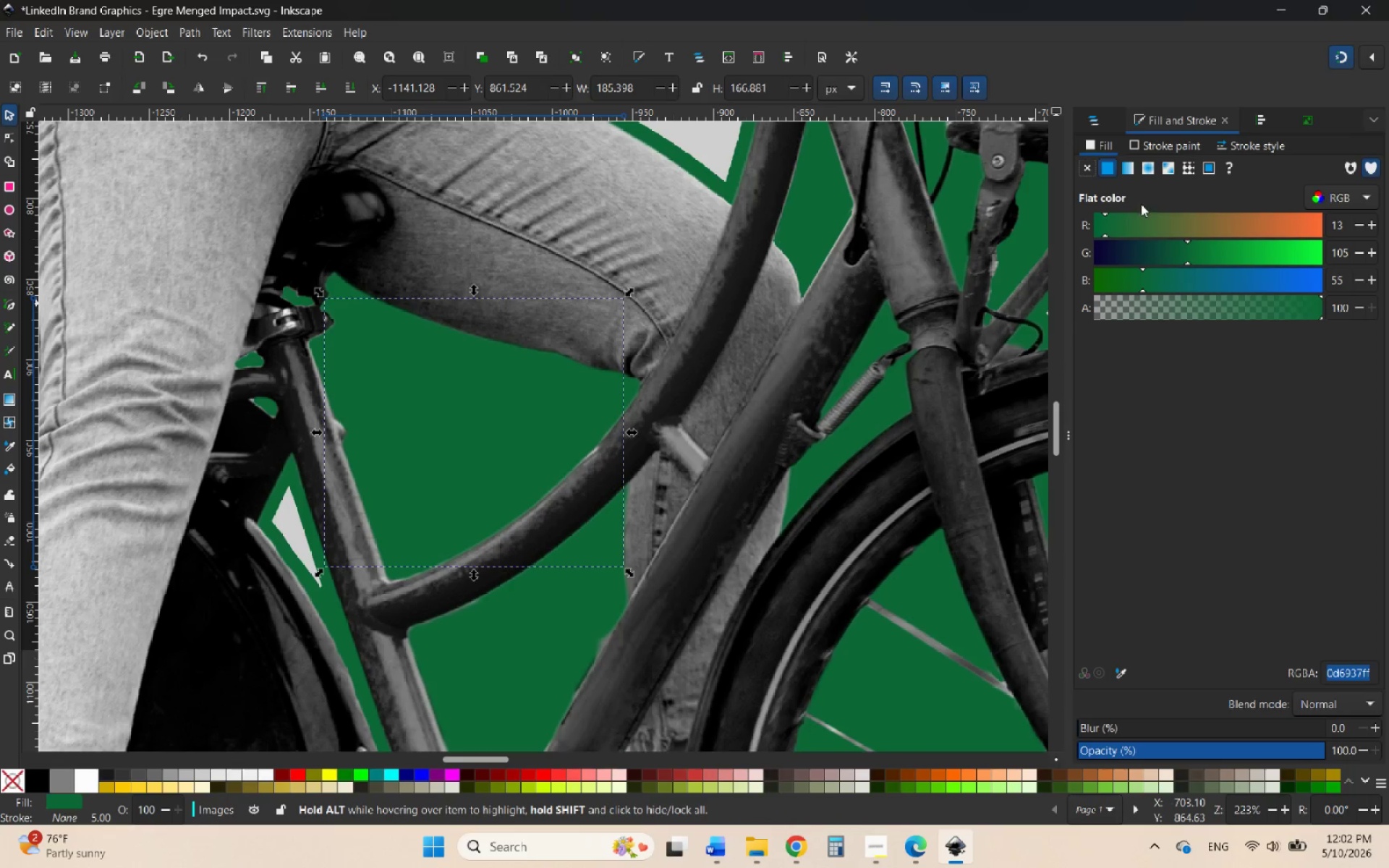 
left_click_drag(start_coordinate=[1207, 219], to_coordinate=[1251, 219])
 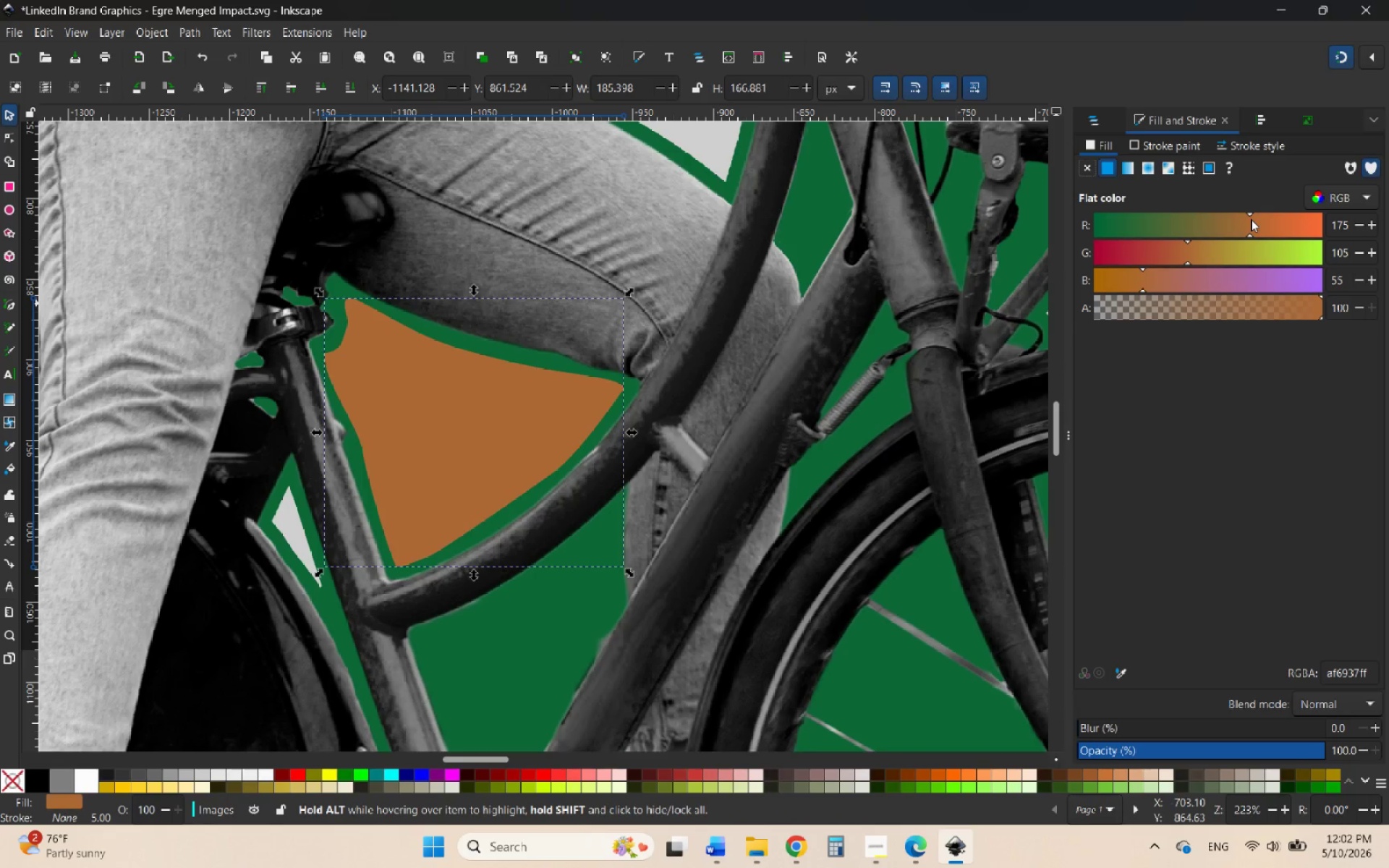 
left_click([1251, 219])
 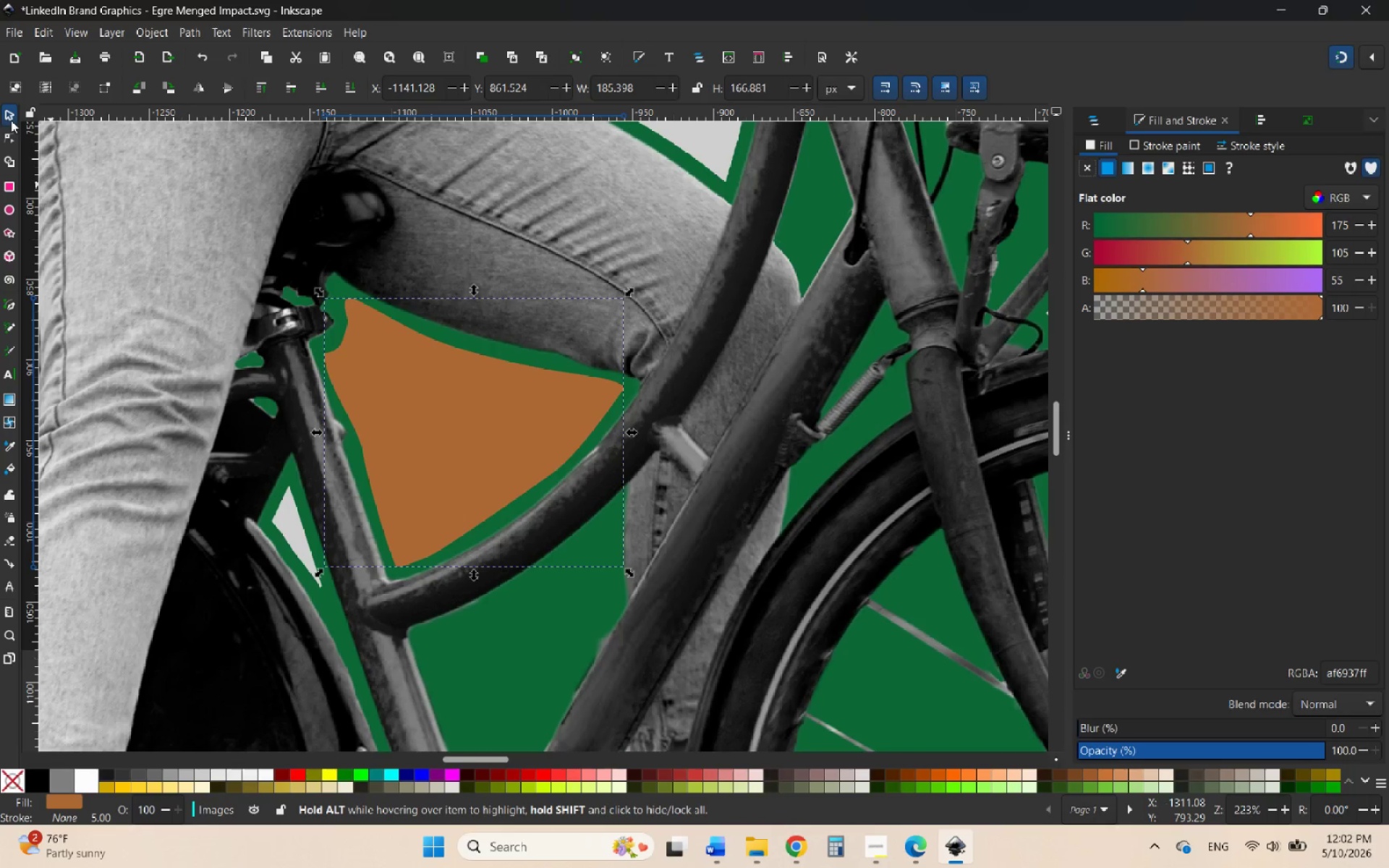 
left_click([11, 120])
 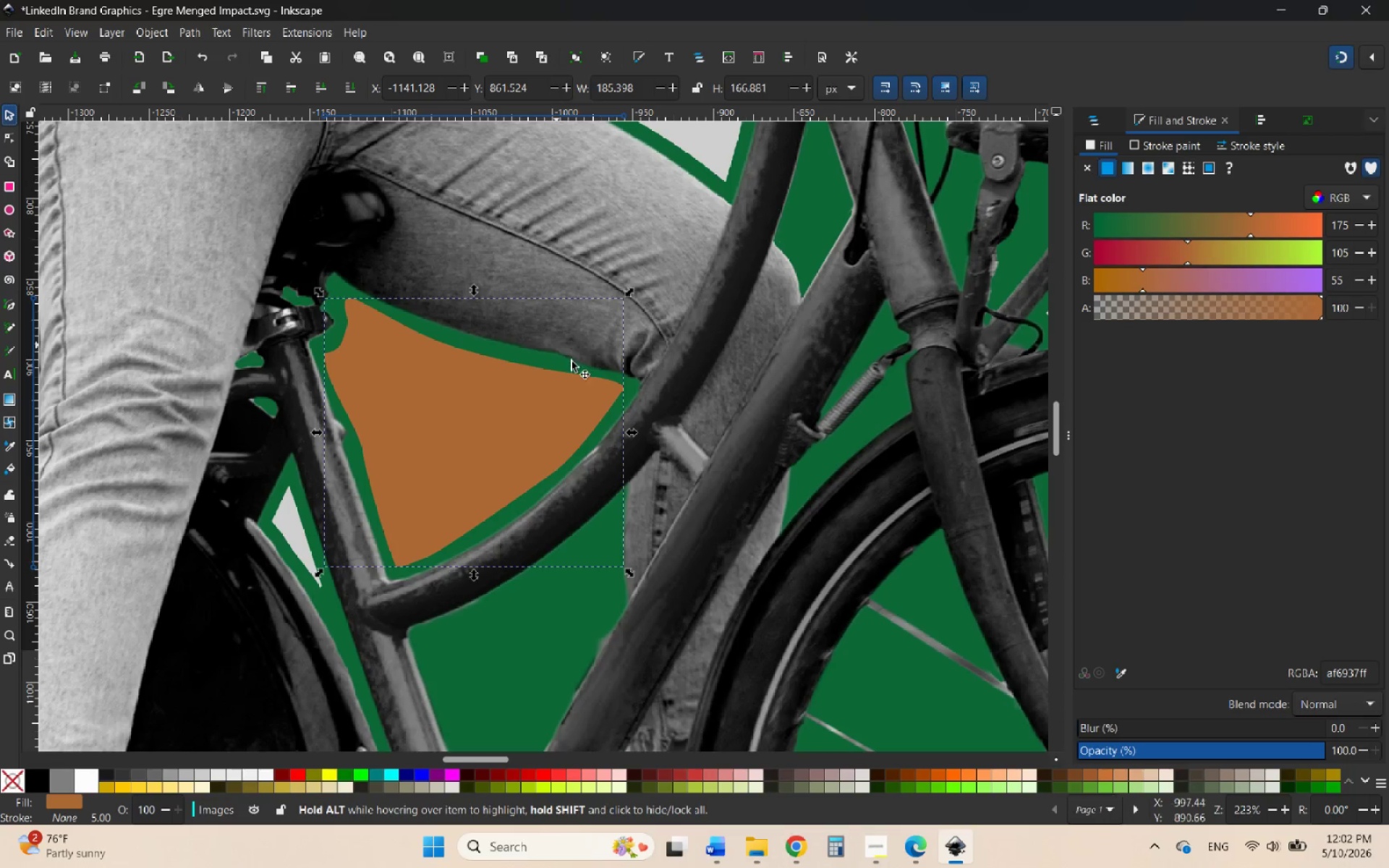 
hold_key(key=ControlLeft, duration=0.92)
scroll: coordinate [595, 405], scroll_direction: down, amount: 3.0
 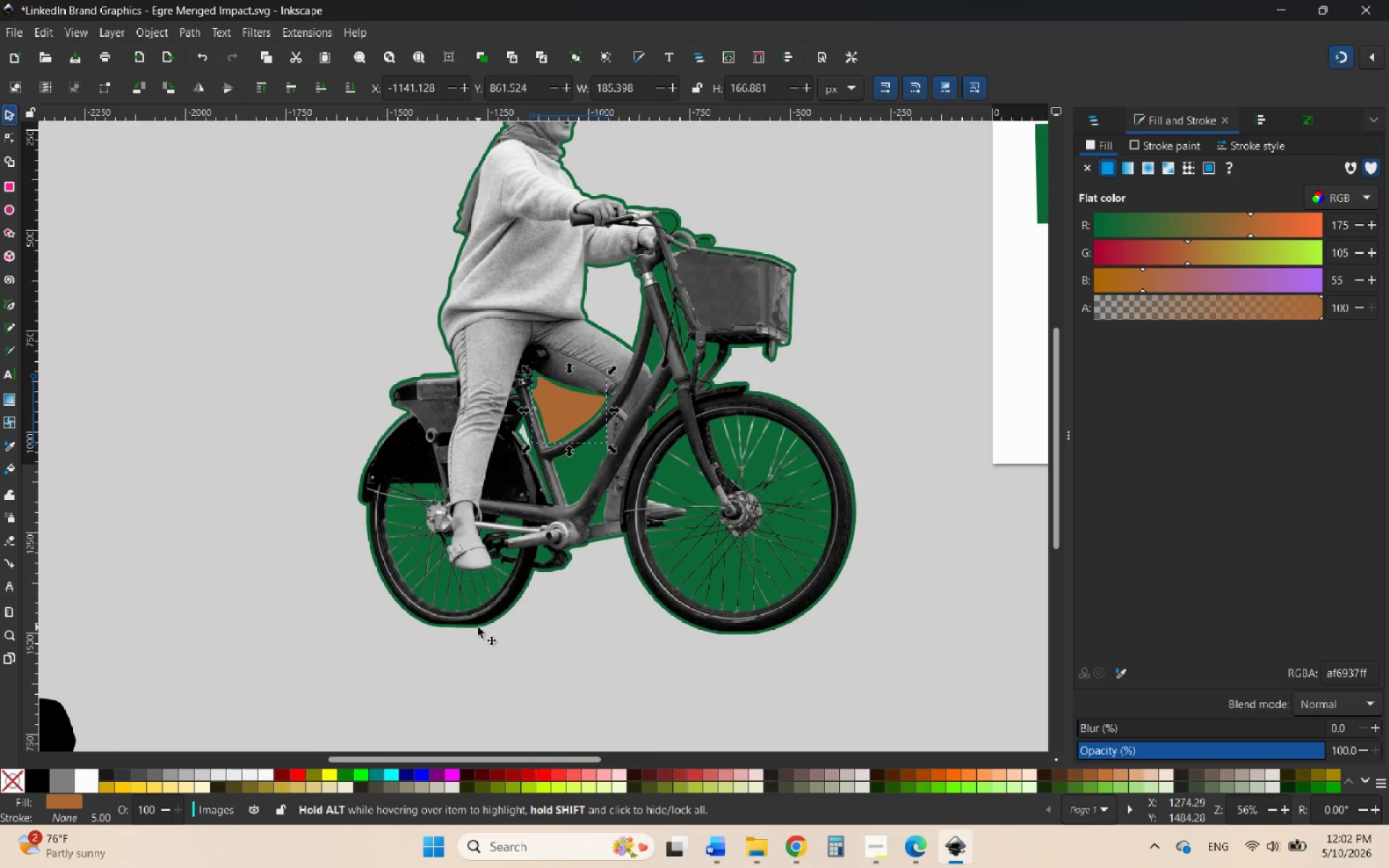 
left_click([473, 629])
 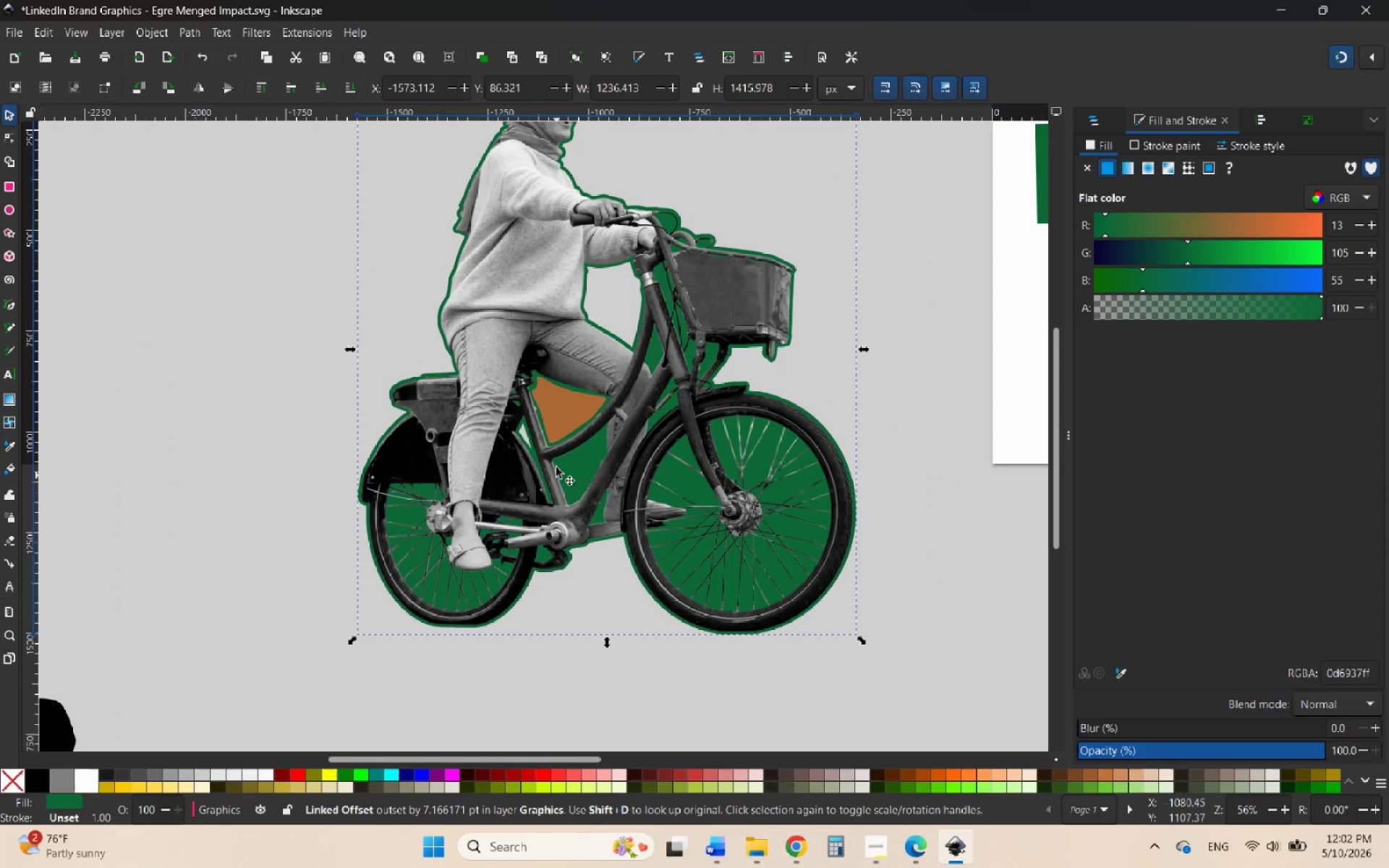 
hold_key(key=ShiftLeft, duration=1.12)
left_click([560, 415])
 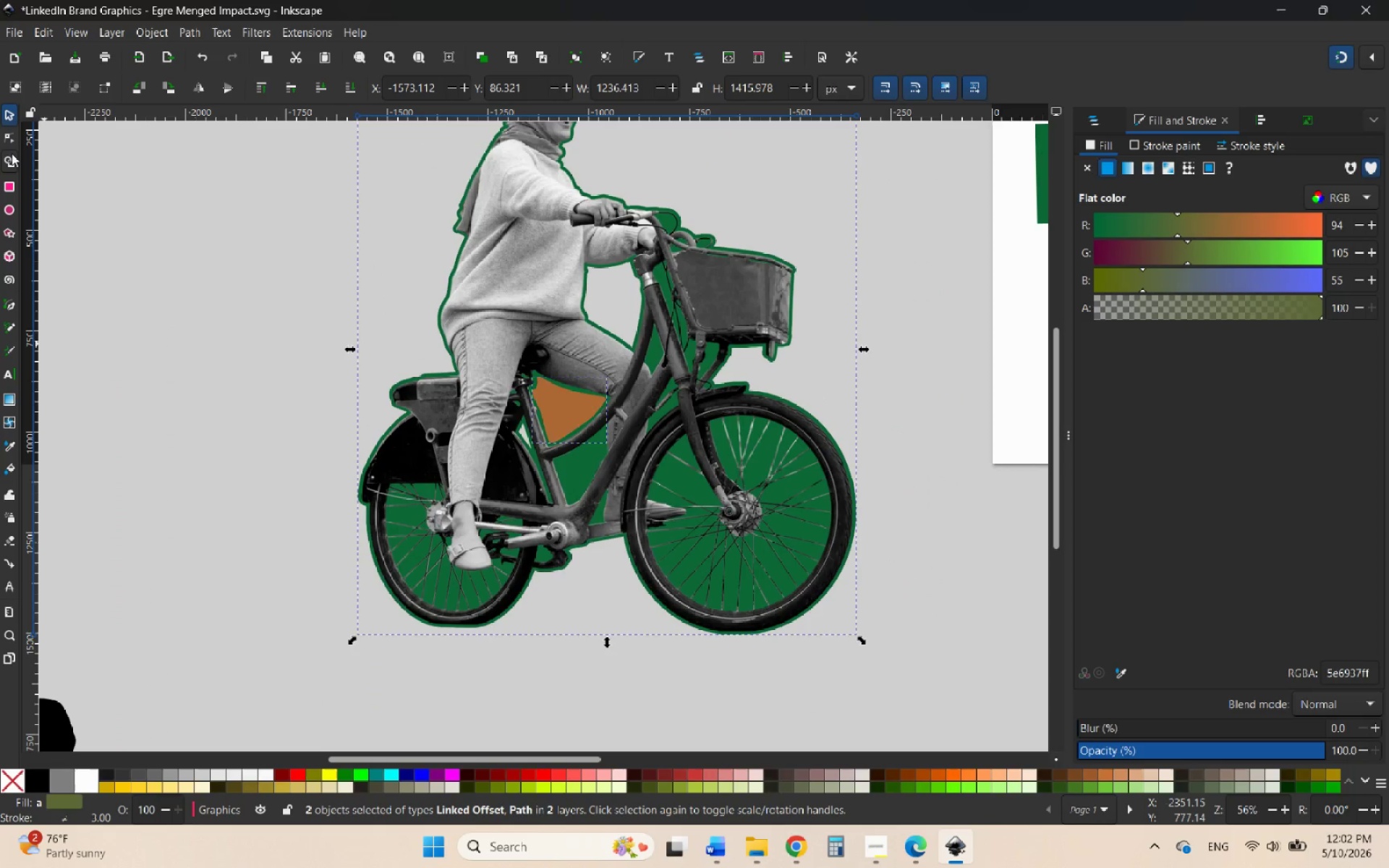 
left_click([12, 163])
 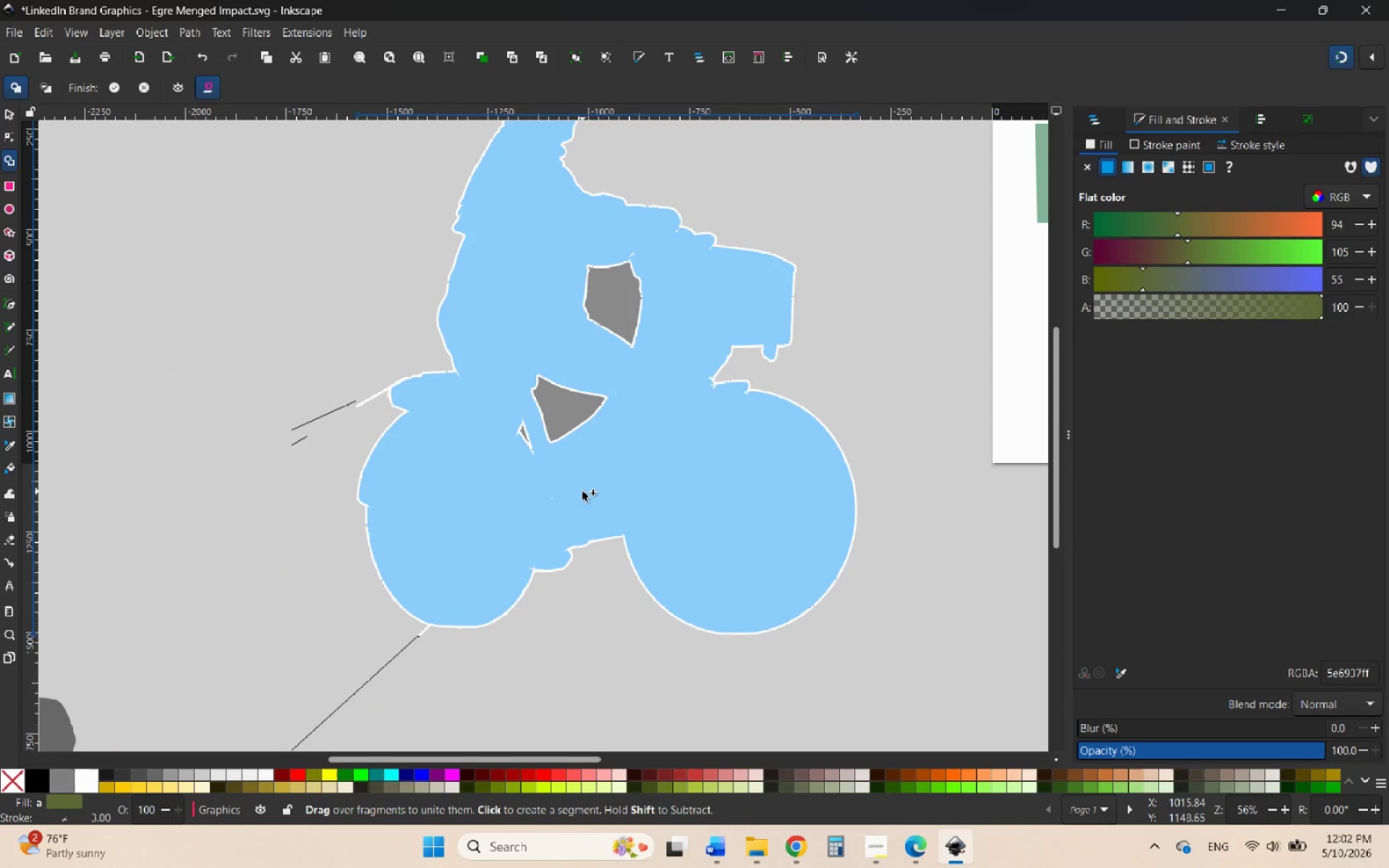 
left_click_drag(start_coordinate=[582, 490], to_coordinate=[599, 485])
 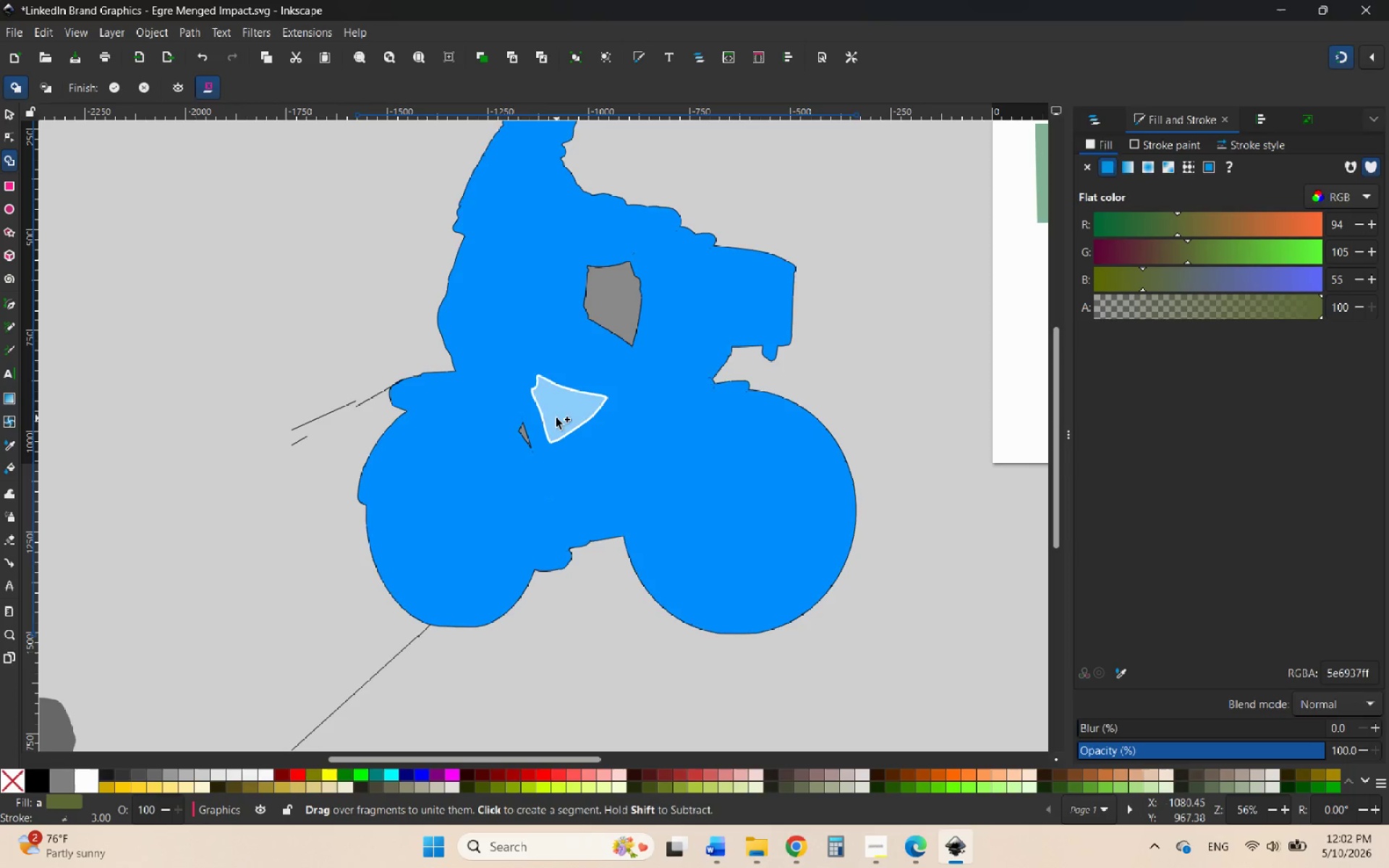 
left_click_drag(start_coordinate=[556, 418], to_coordinate=[563, 413])
 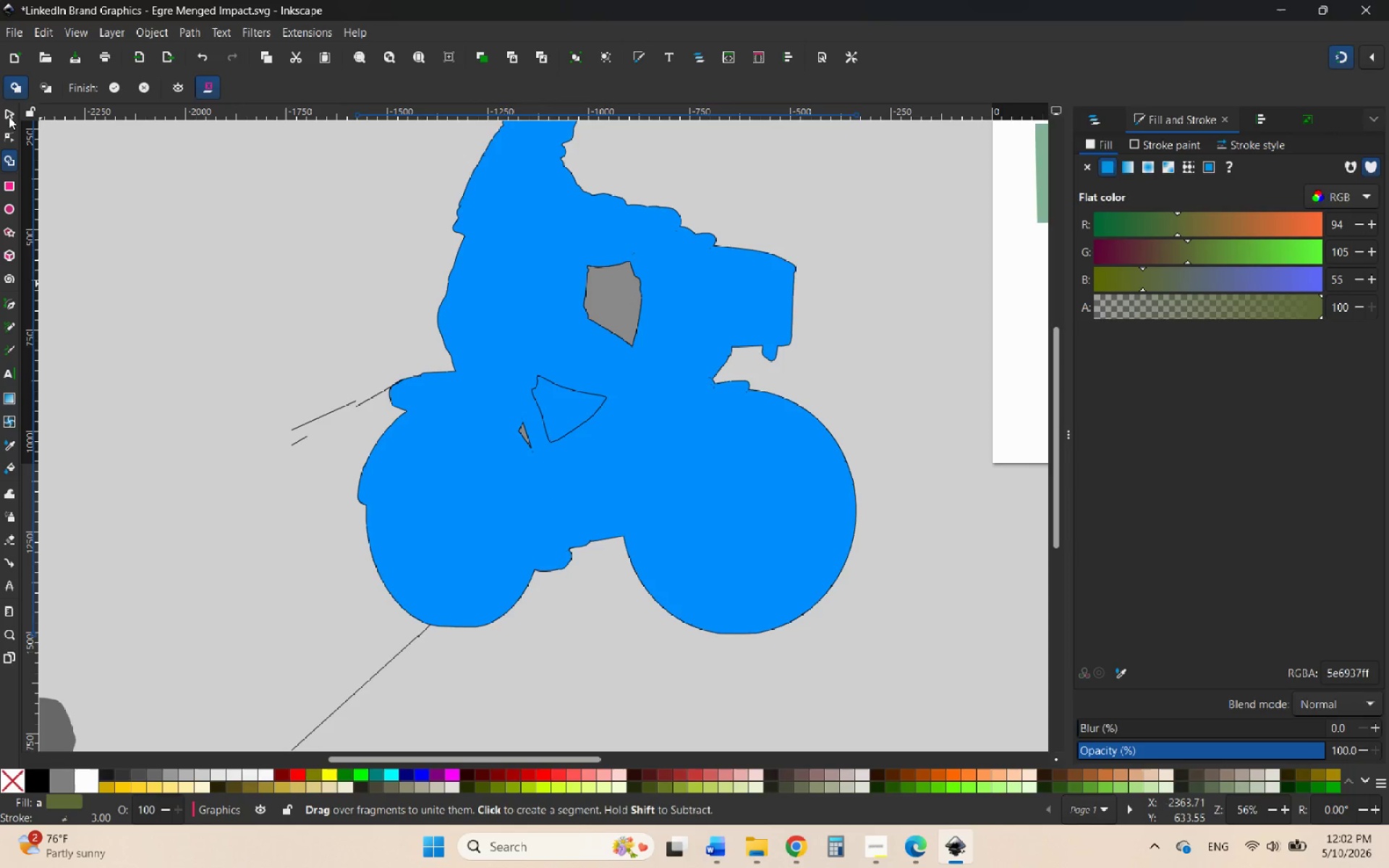 
left_click([9, 116])
 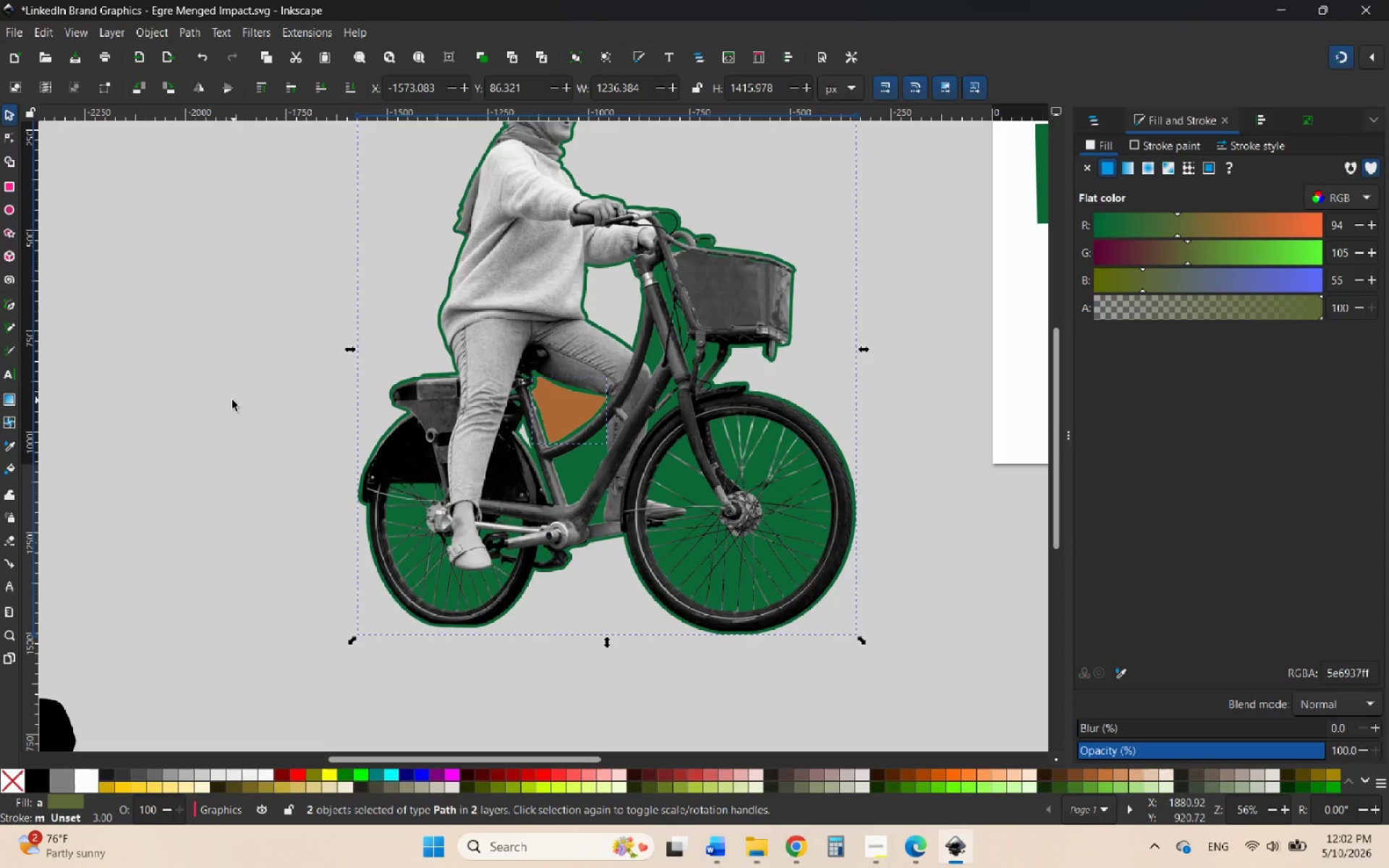 
left_click([230, 400])
 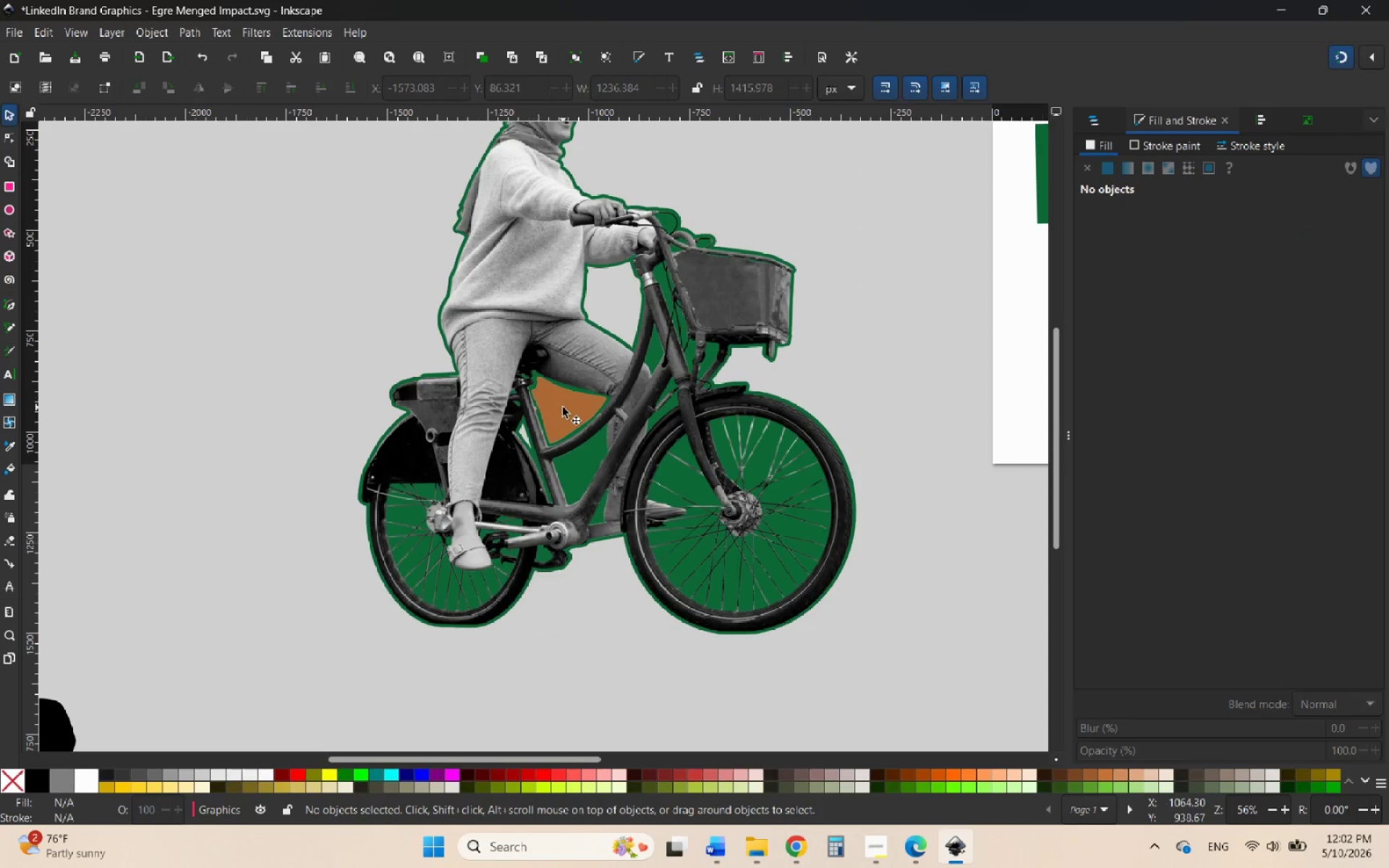 
left_click([563, 407])
 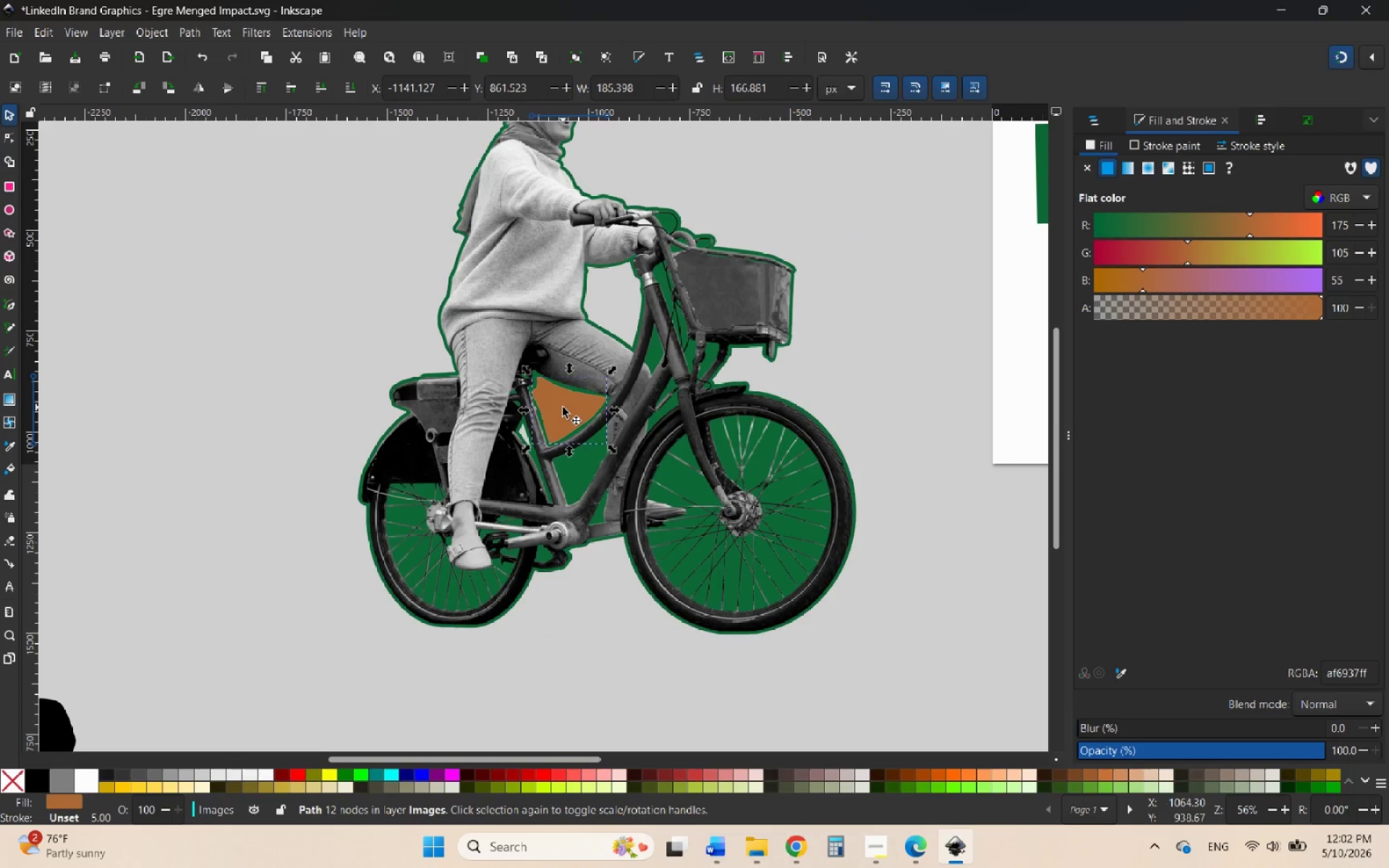 
key(Delete)
 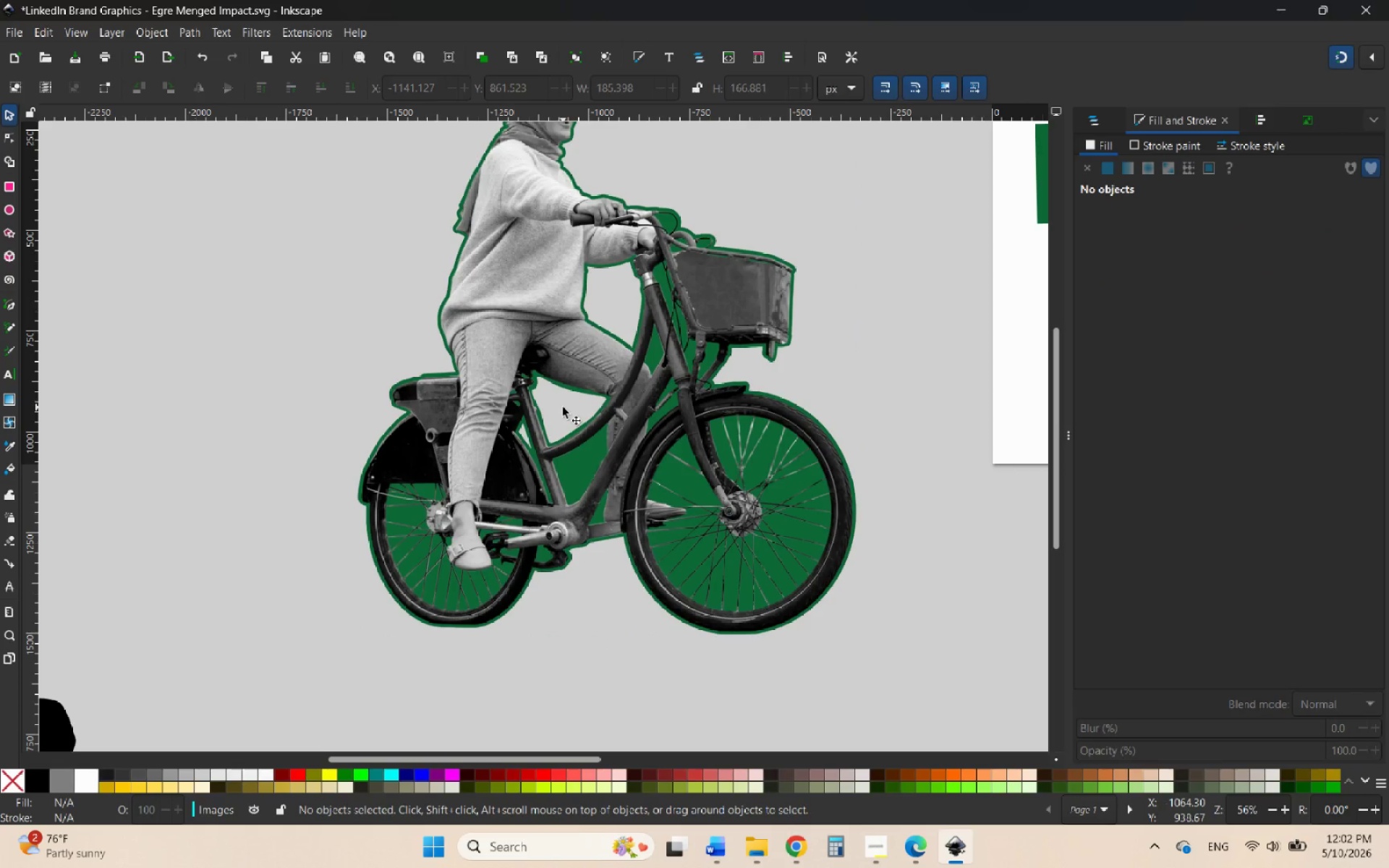 
hold_key(key=ControlLeft, duration=2.84)
scroll: coordinate [592, 456], scroll_direction: up, amount: 5.0
 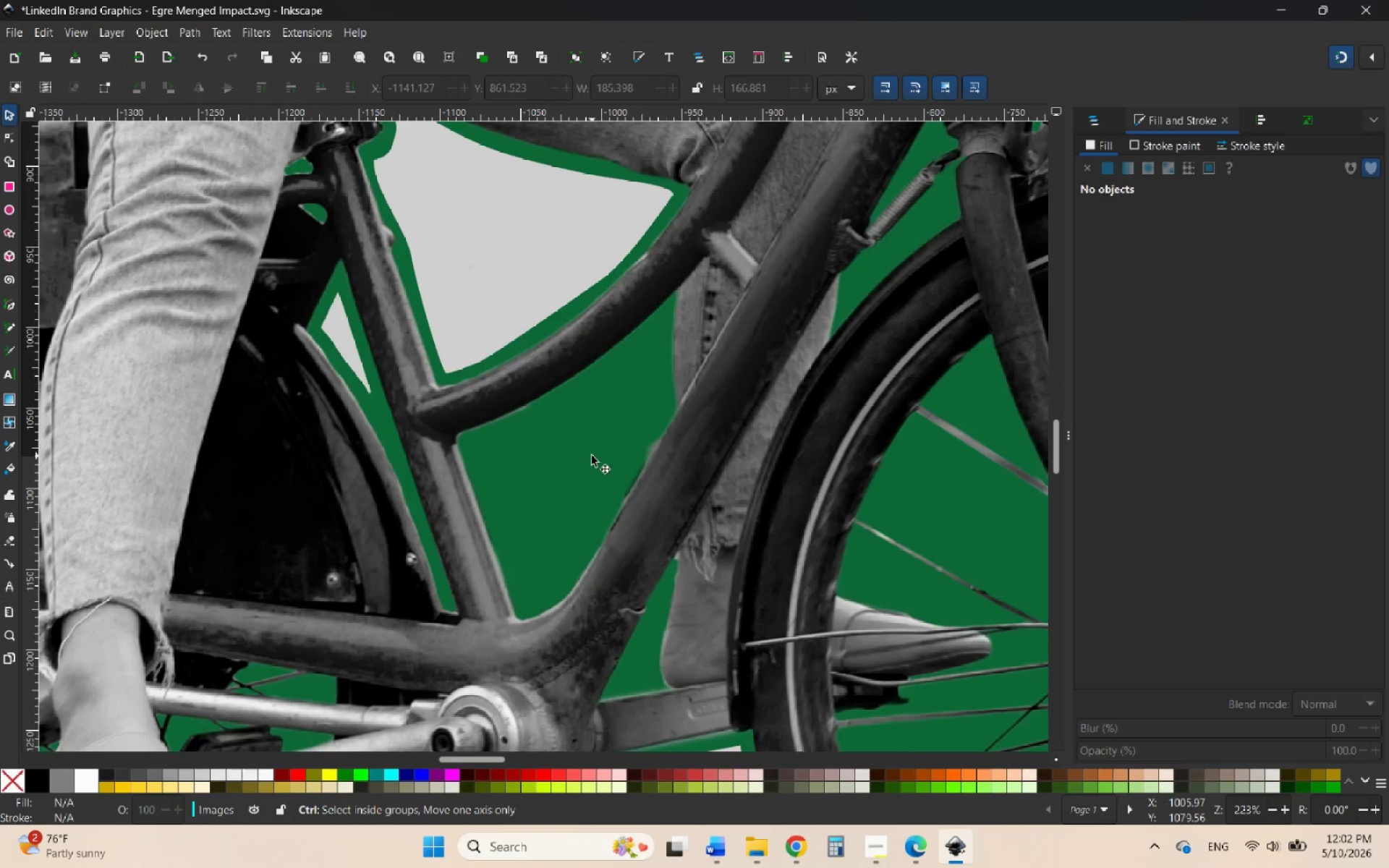 
scroll: coordinate [580, 457], scroll_direction: none, amount: 0.0
 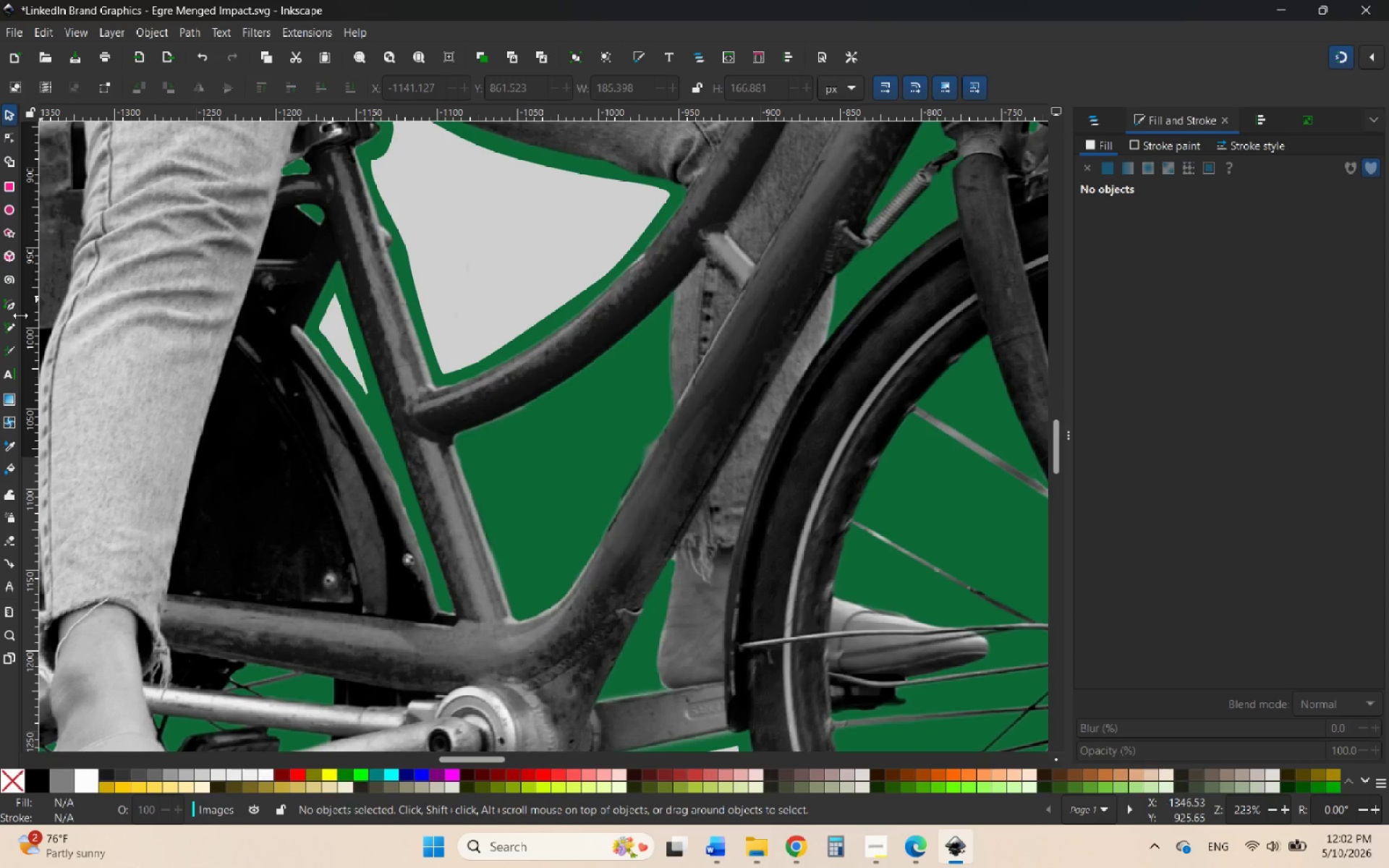 
left_click([11, 306])
 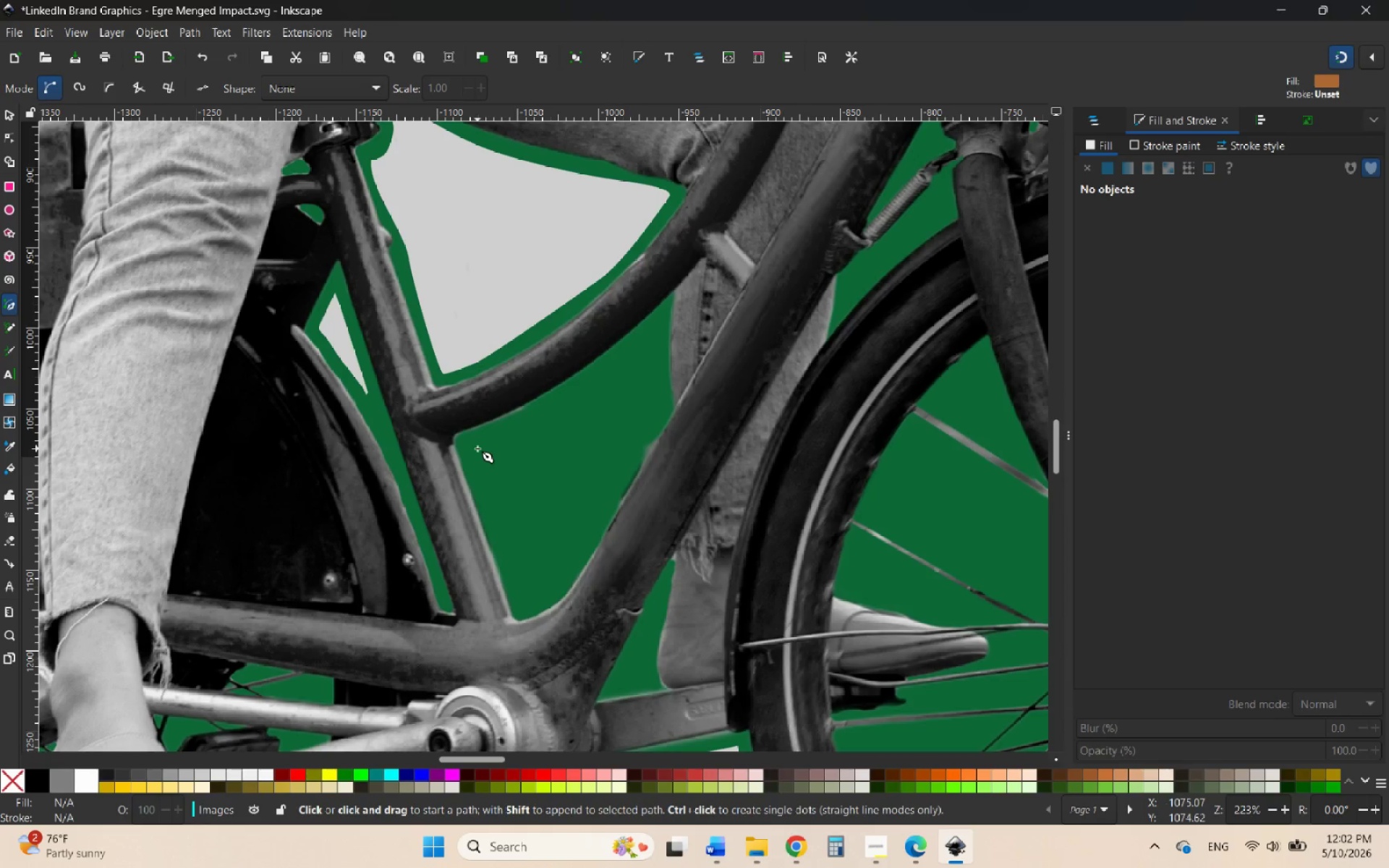 
left_click_drag(start_coordinate=[477, 448], to_coordinate=[496, 442])
 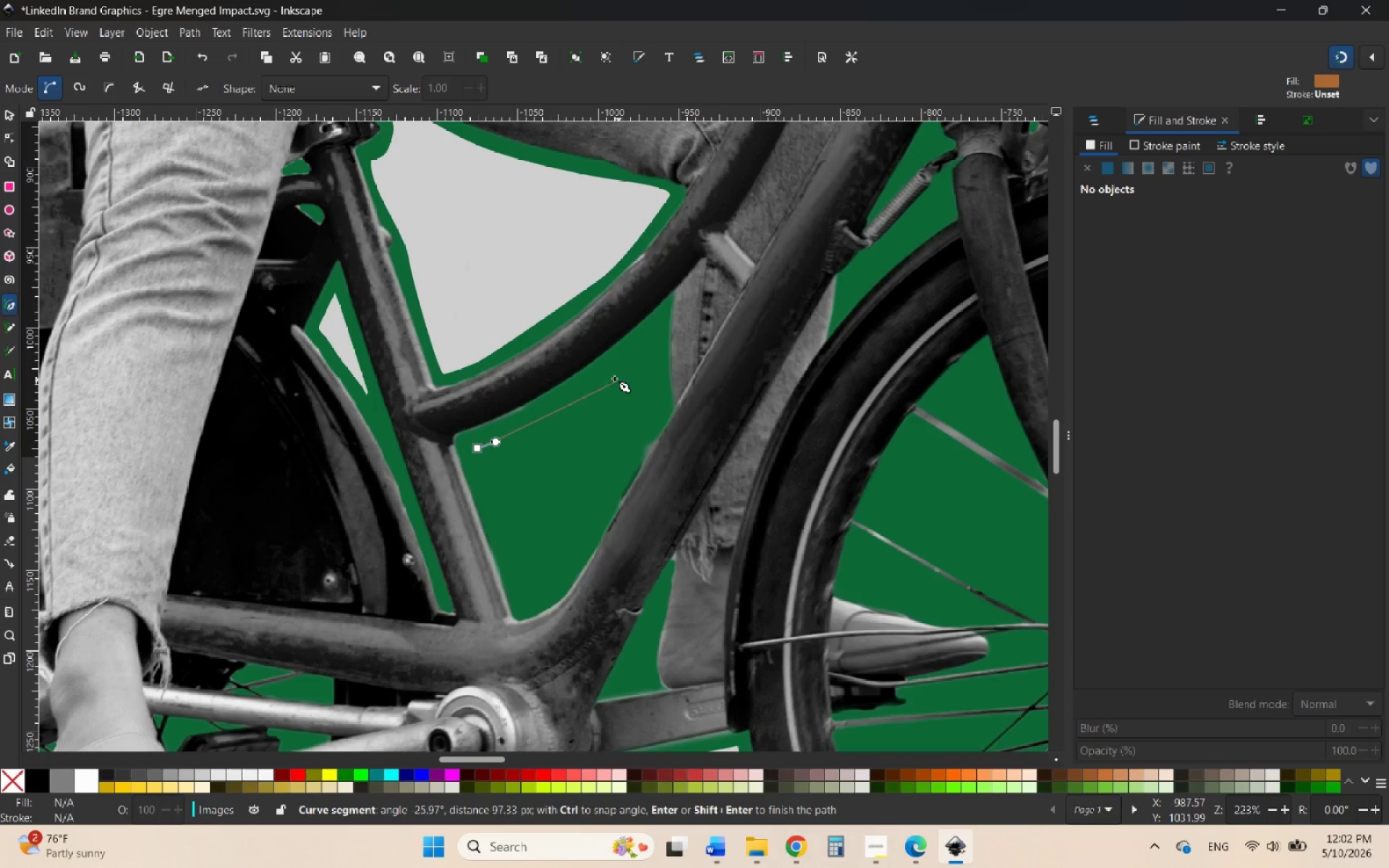 
left_click_drag(start_coordinate=[613, 377], to_coordinate=[635, 356])
 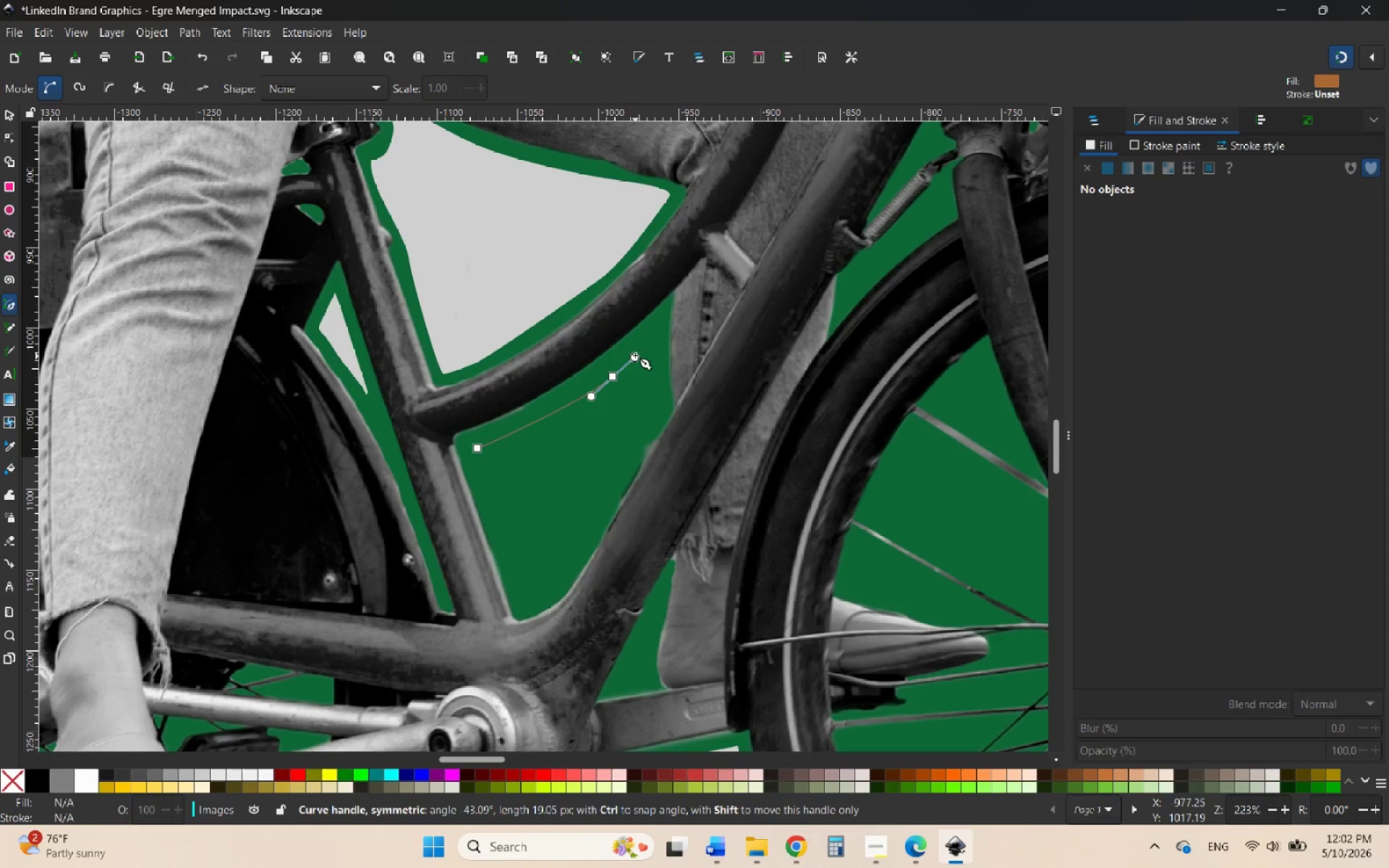 
left_click([635, 355])
 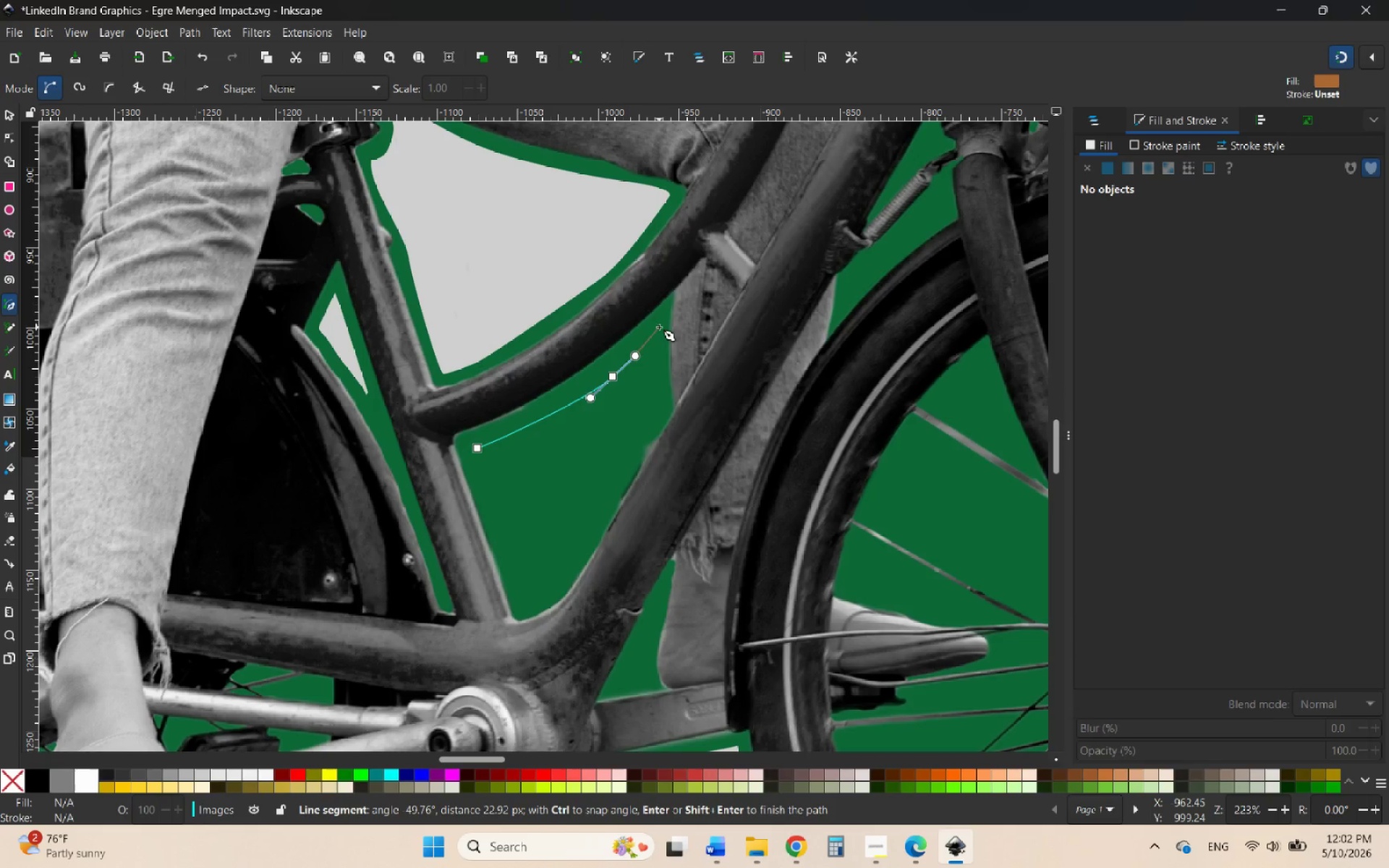 
left_click_drag(start_coordinate=[659, 327], to_coordinate=[658, 339])
 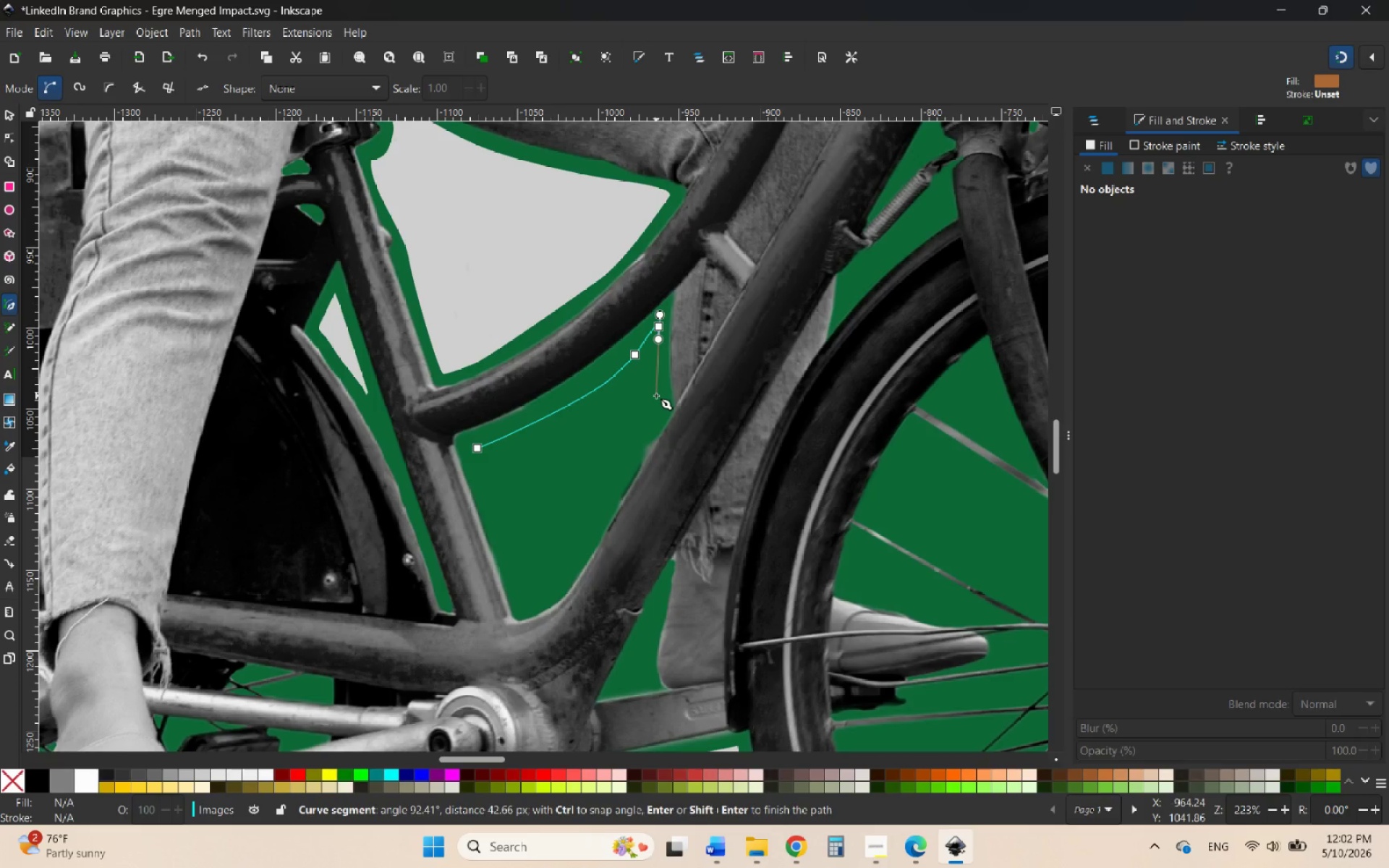 
left_click_drag(start_coordinate=[656, 396], to_coordinate=[661, 408])
 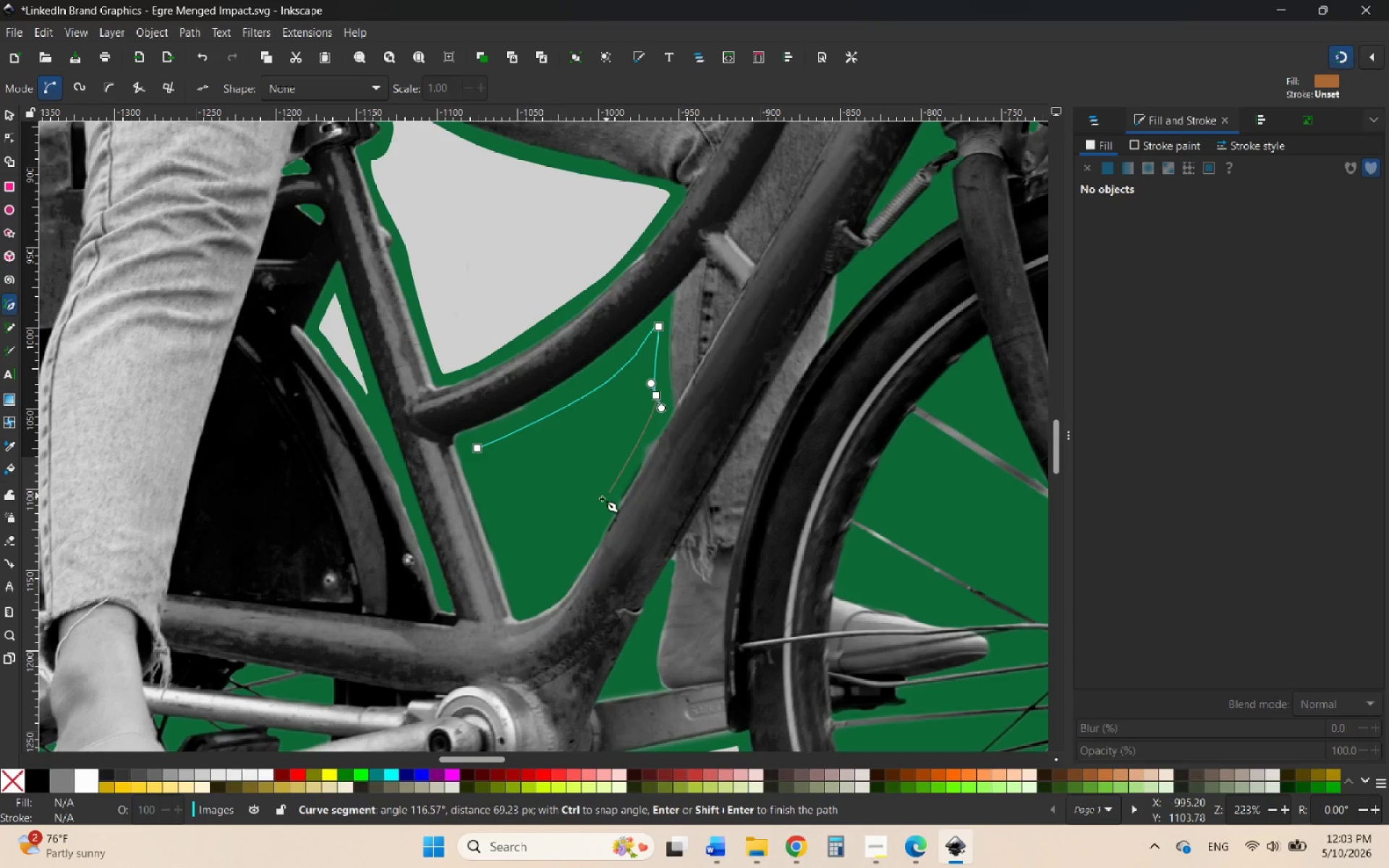 
left_click_drag(start_coordinate=[596, 505], to_coordinate=[572, 541])
 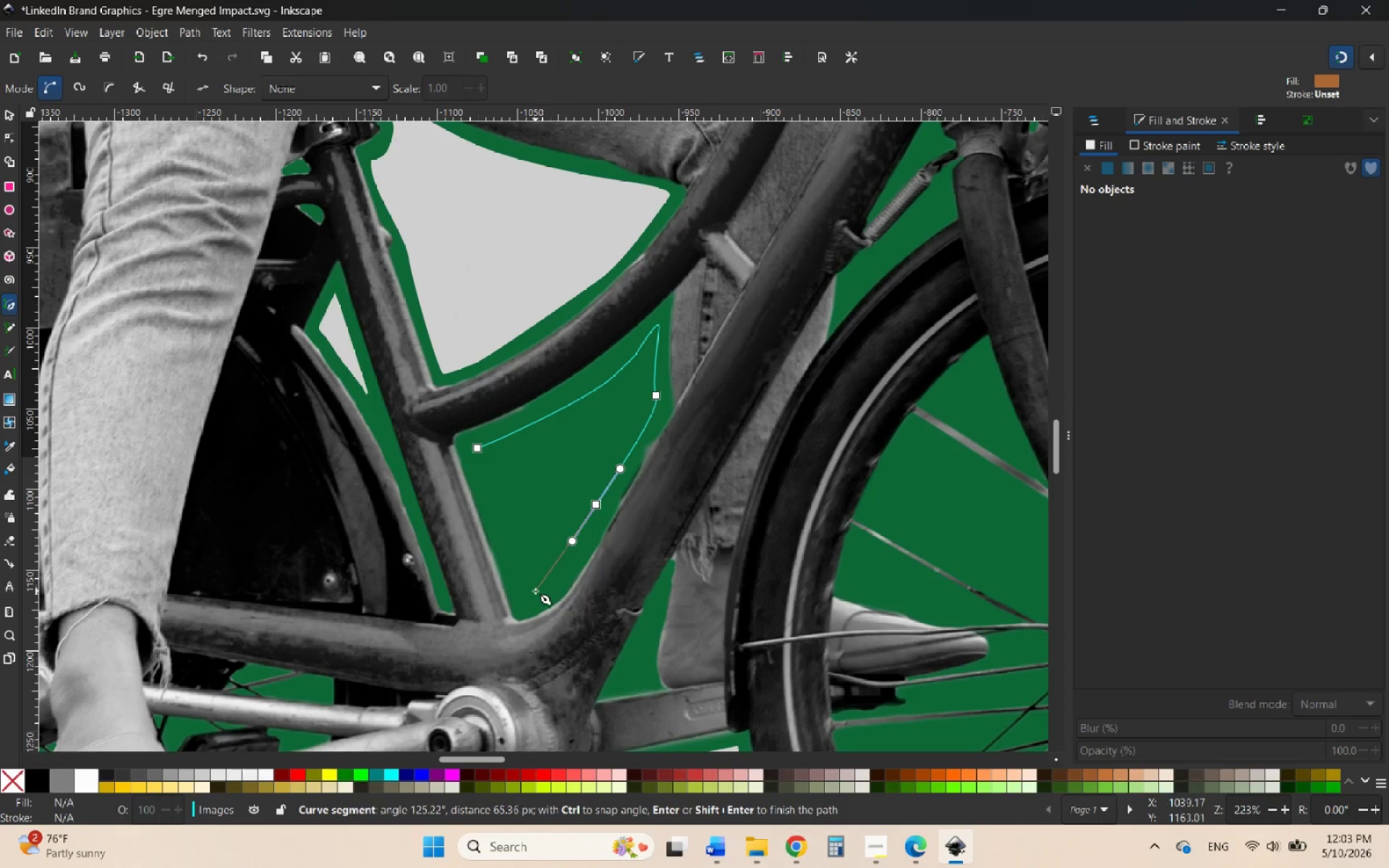 
left_click_drag(start_coordinate=[531, 595], to_coordinate=[524, 597])
 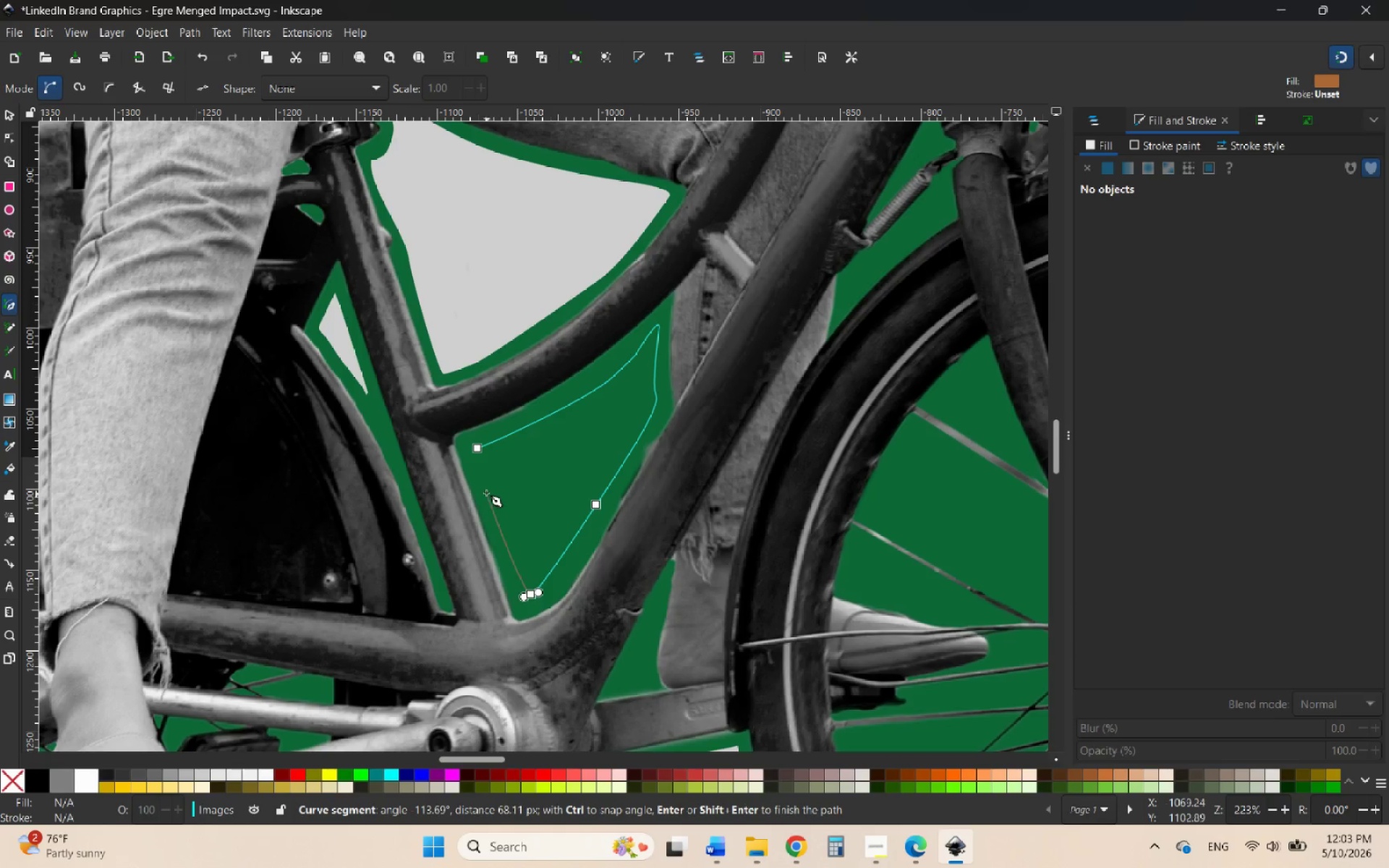 
left_click_drag(start_coordinate=[486, 493], to_coordinate=[480, 473])
 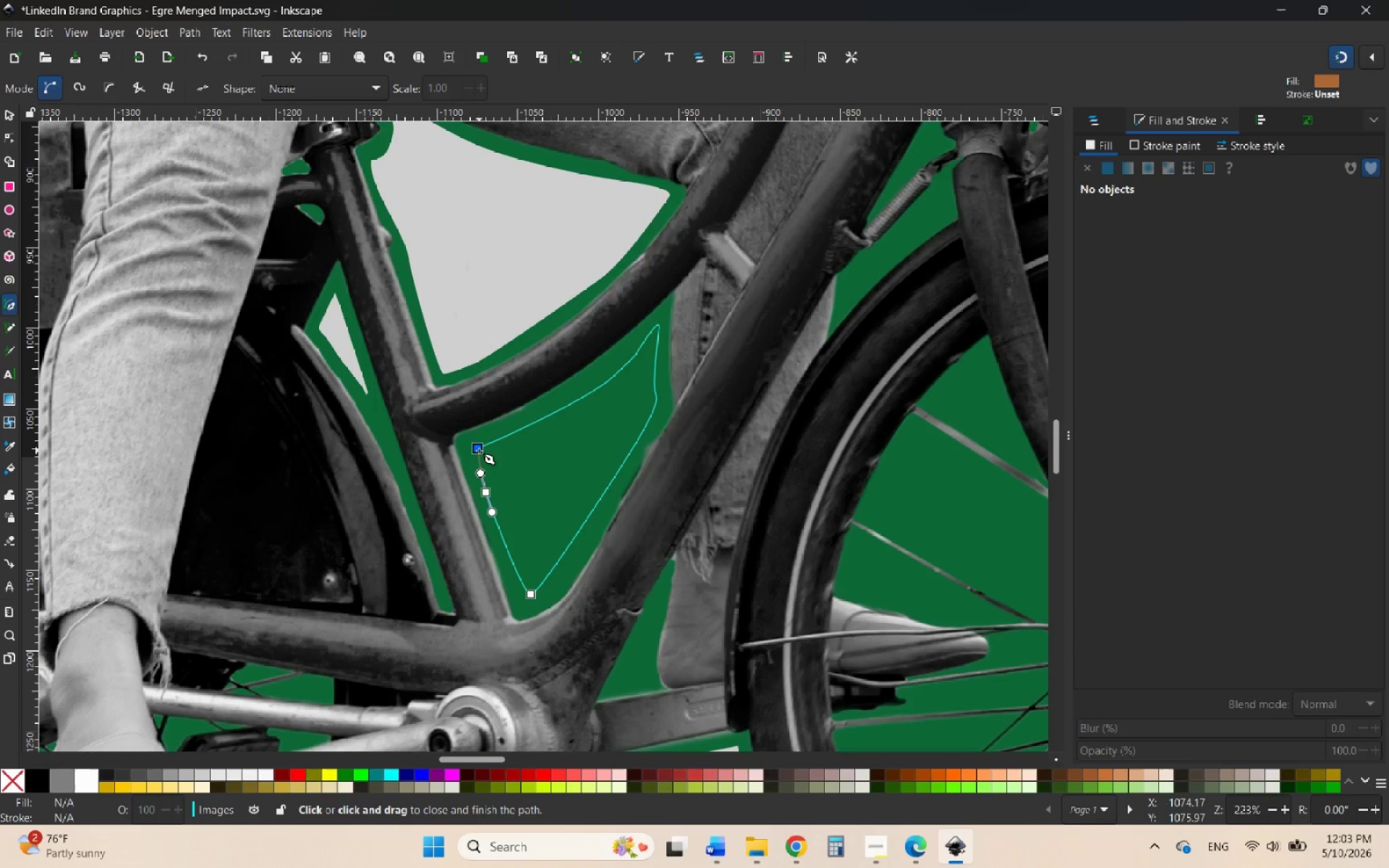 
double_click([479, 451])
 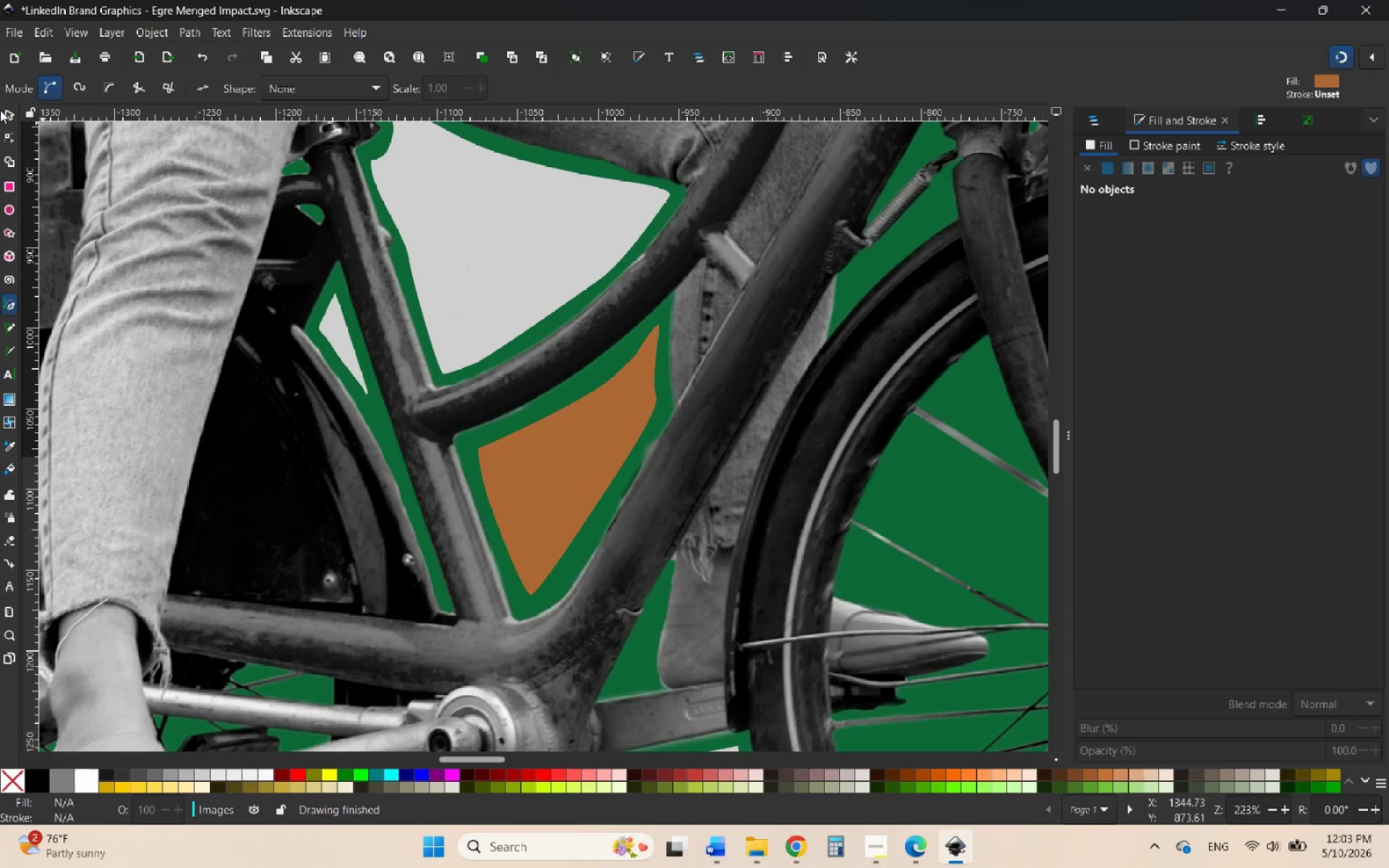 
left_click([8, 111])
 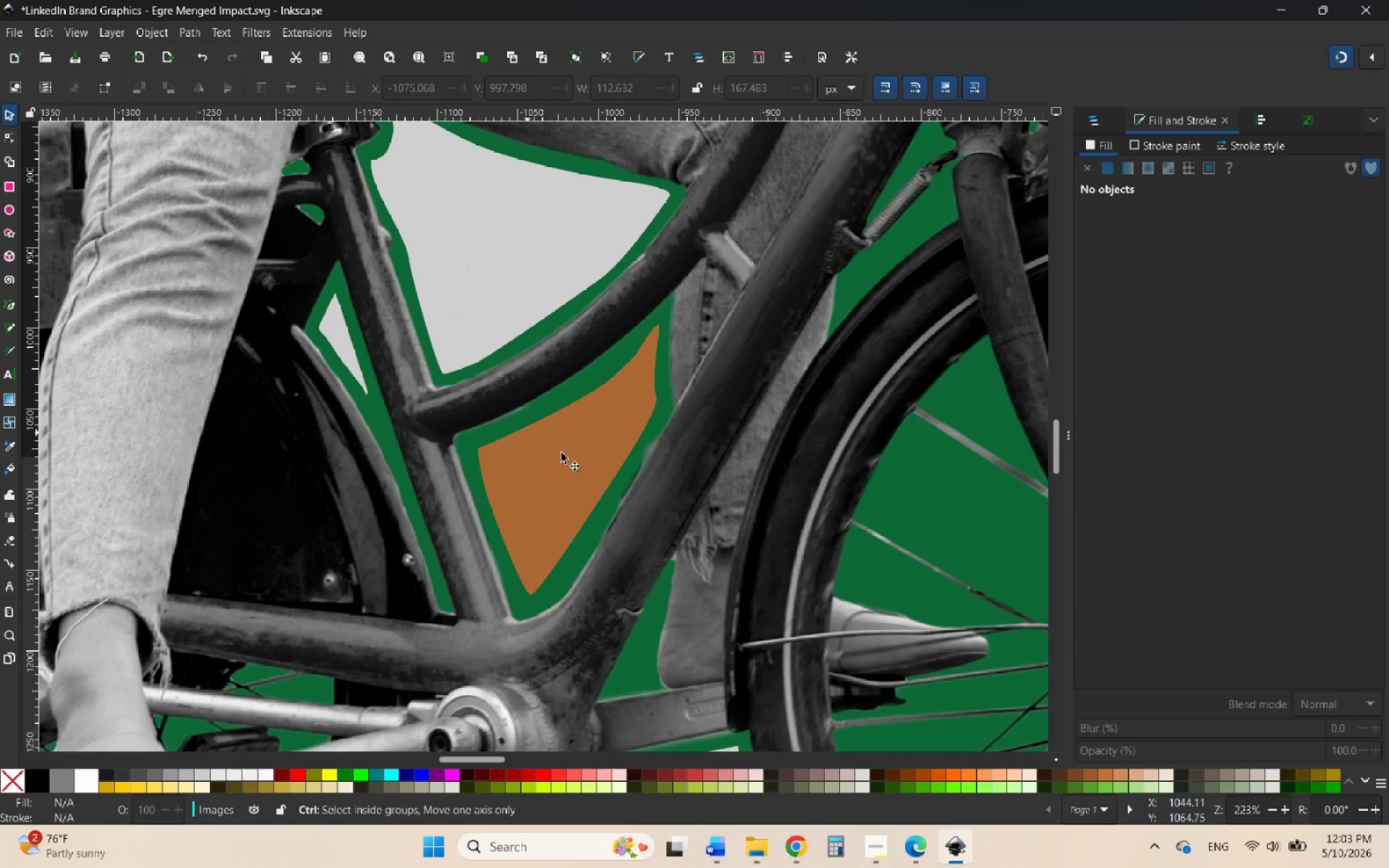 
hold_key(key=ControlLeft, duration=0.58)
scroll: coordinate [589, 477], scroll_direction: down, amount: 6.0
 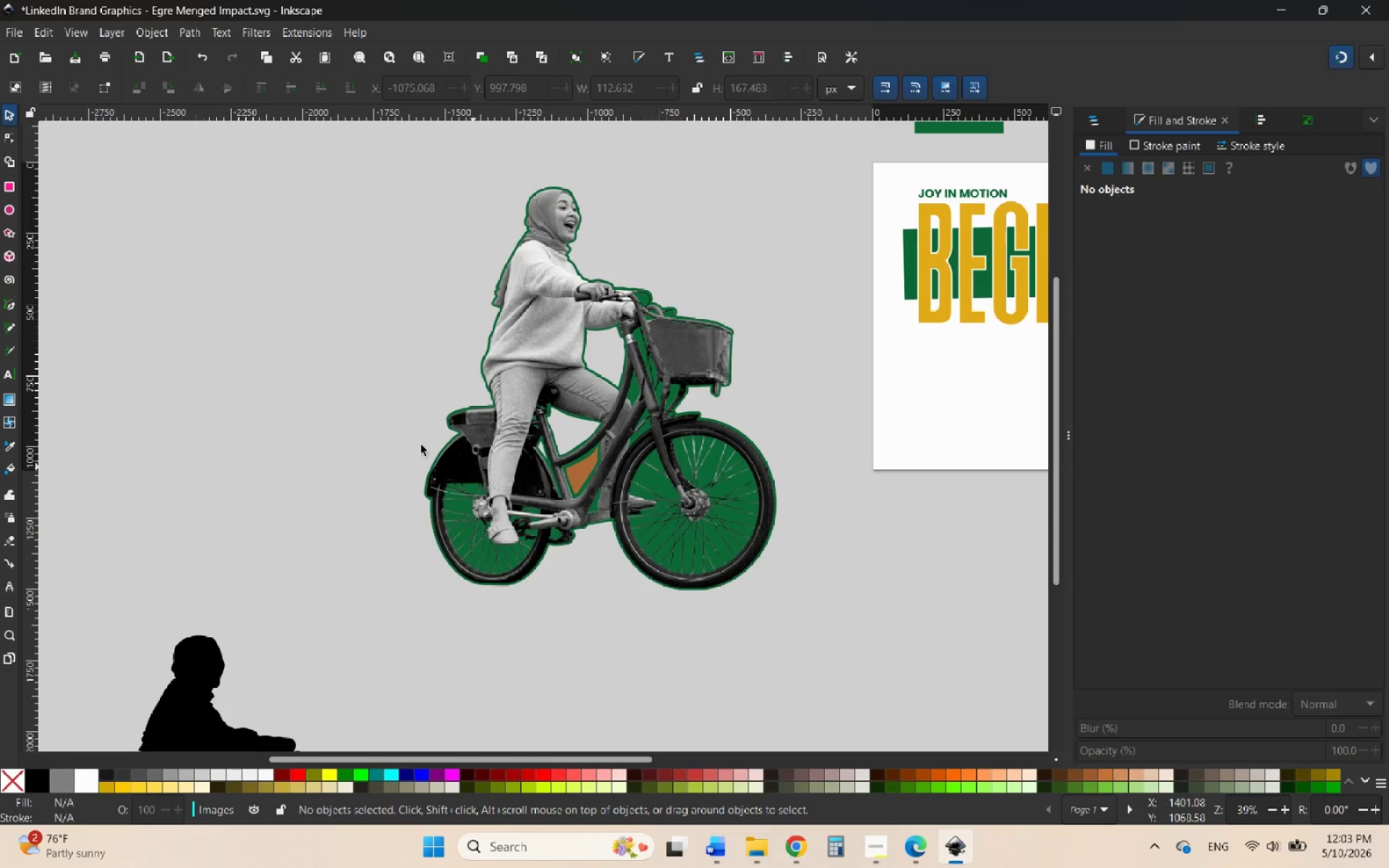 
left_click([284, 358])
 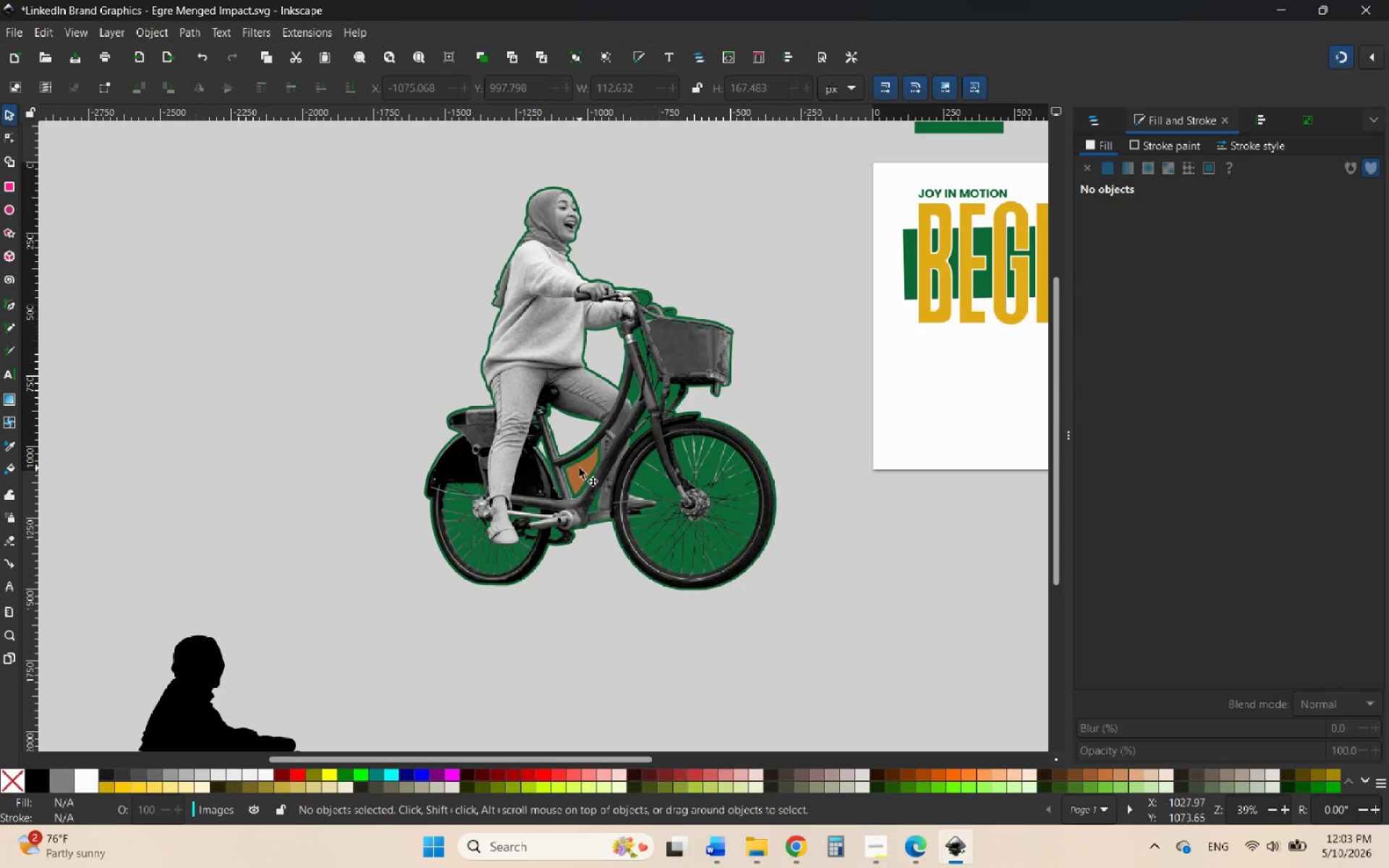 
left_click([579, 468])
 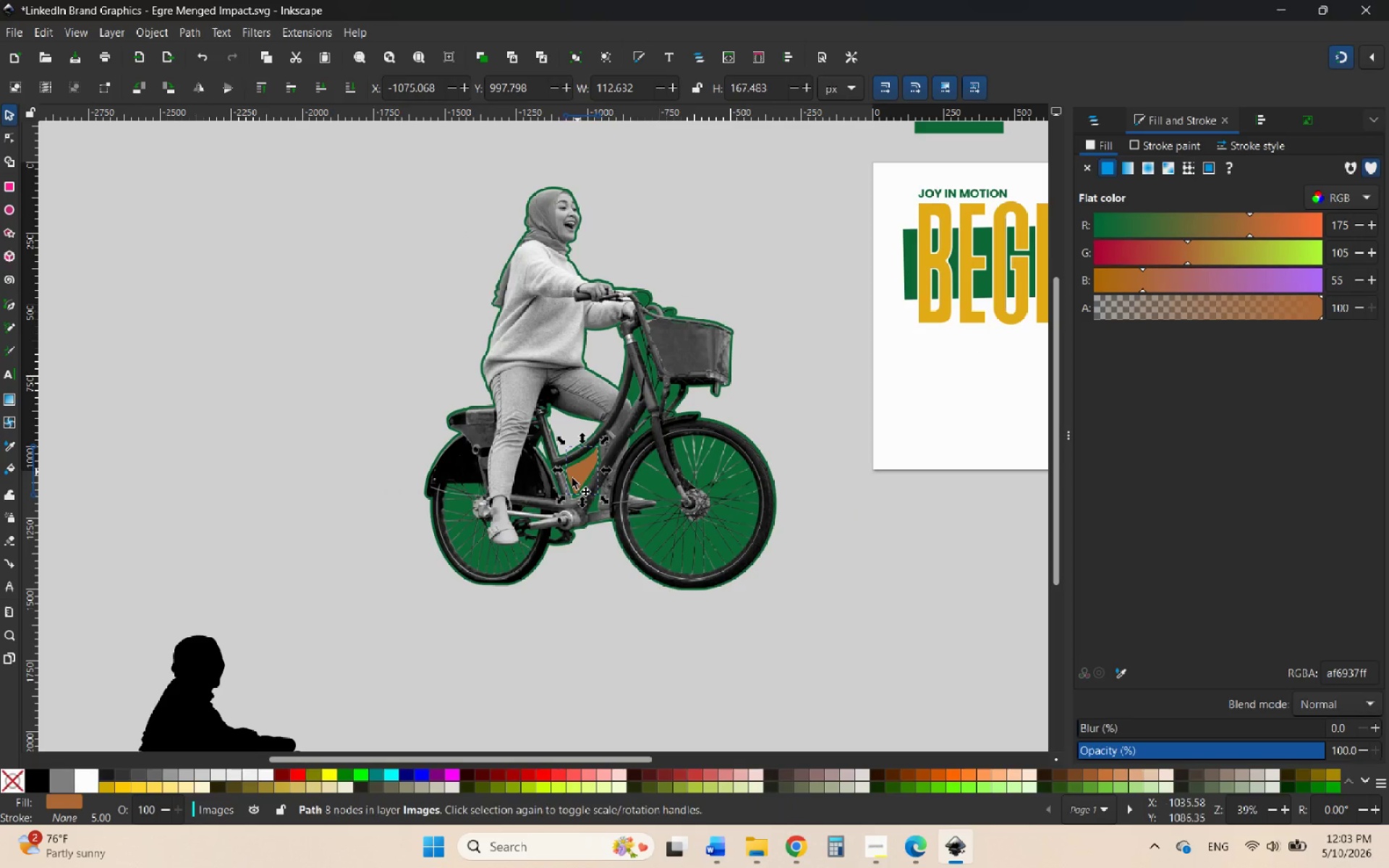 
hold_key(key=ControlLeft, duration=1.27)
scroll: coordinate [518, 620], scroll_direction: up, amount: 5.0
 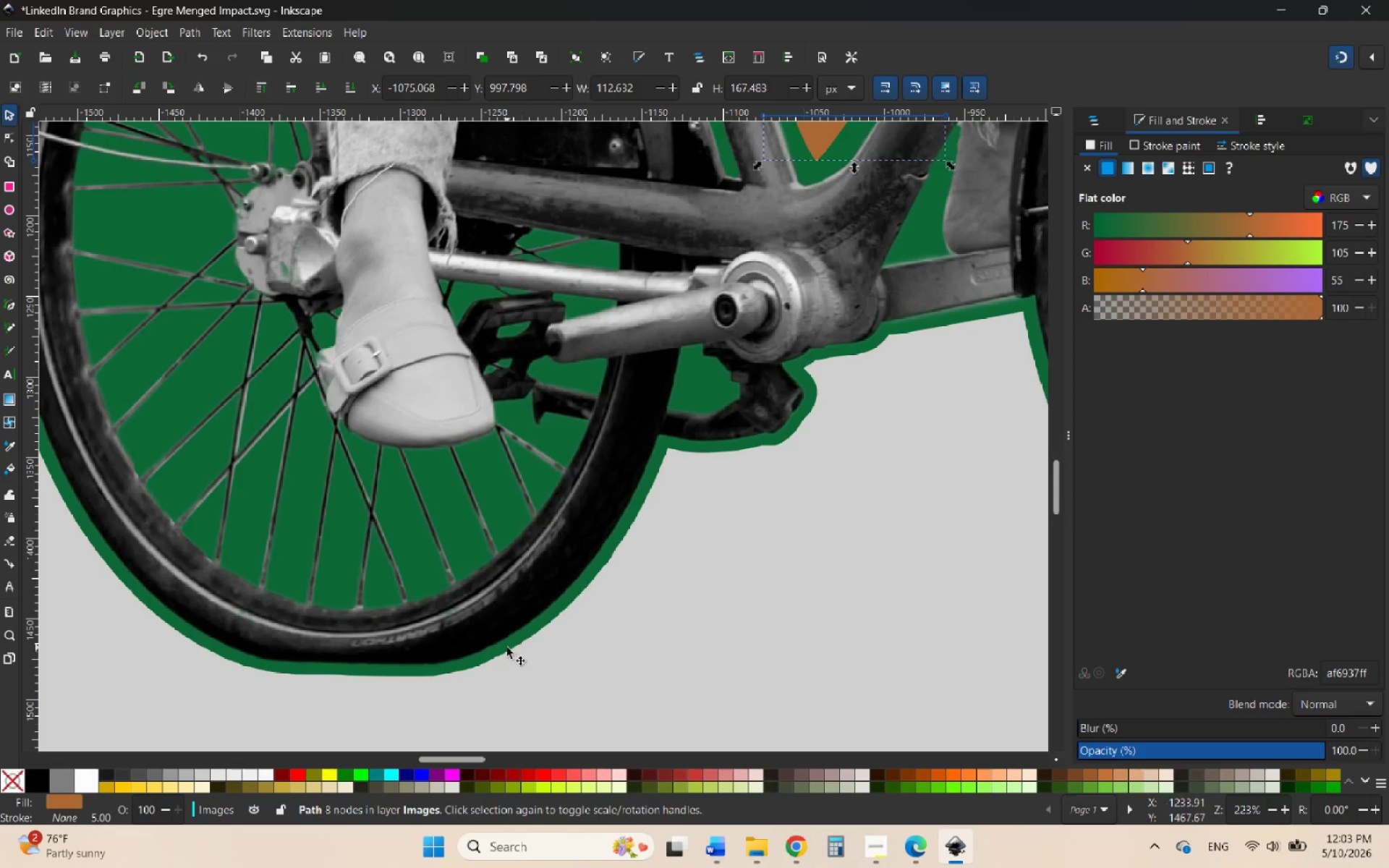 
hold_key(key=ShiftLeft, duration=0.52)
left_click([507, 647])
 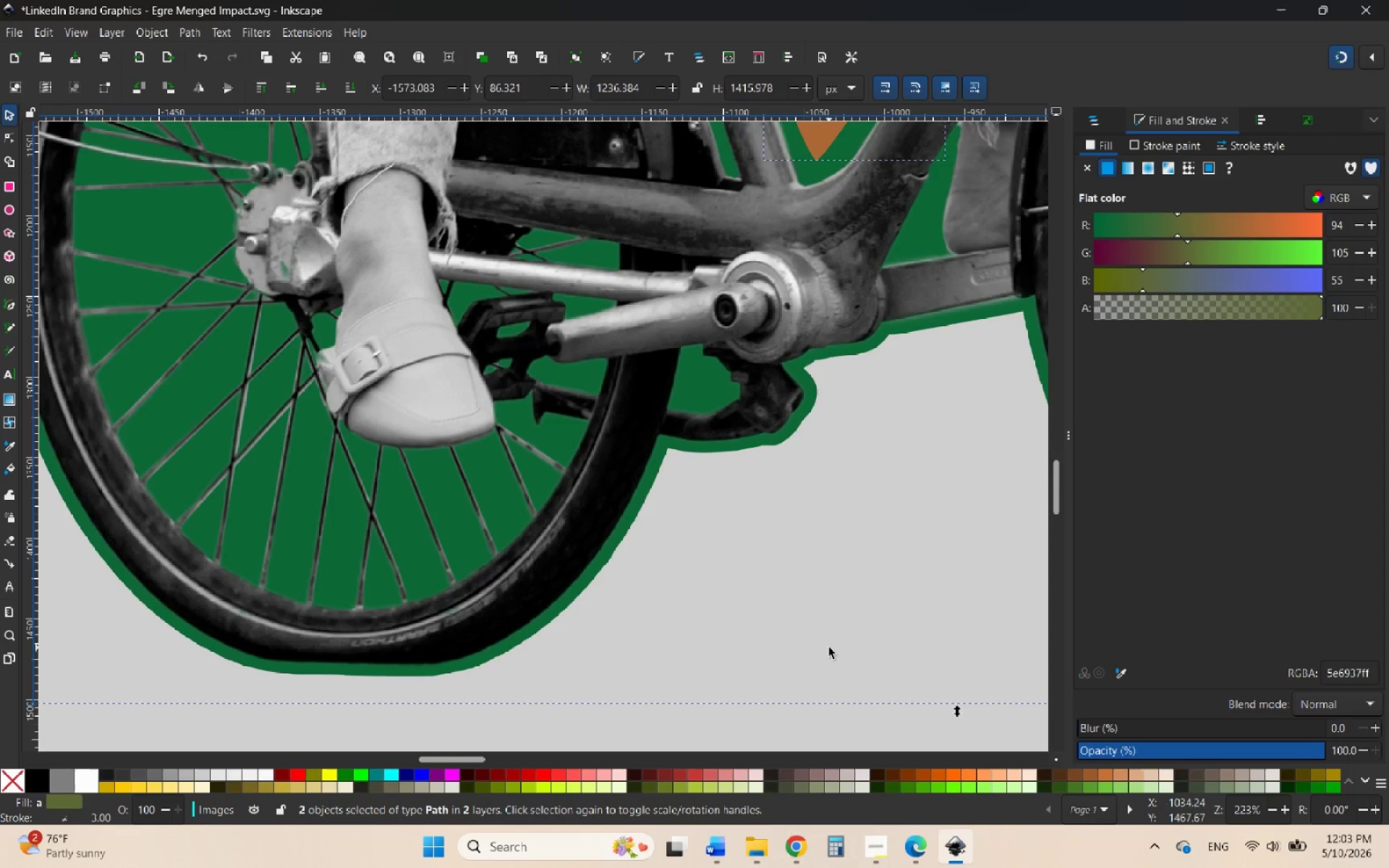 
scroll: coordinate [799, 584], scroll_direction: up, amount: 5.0
 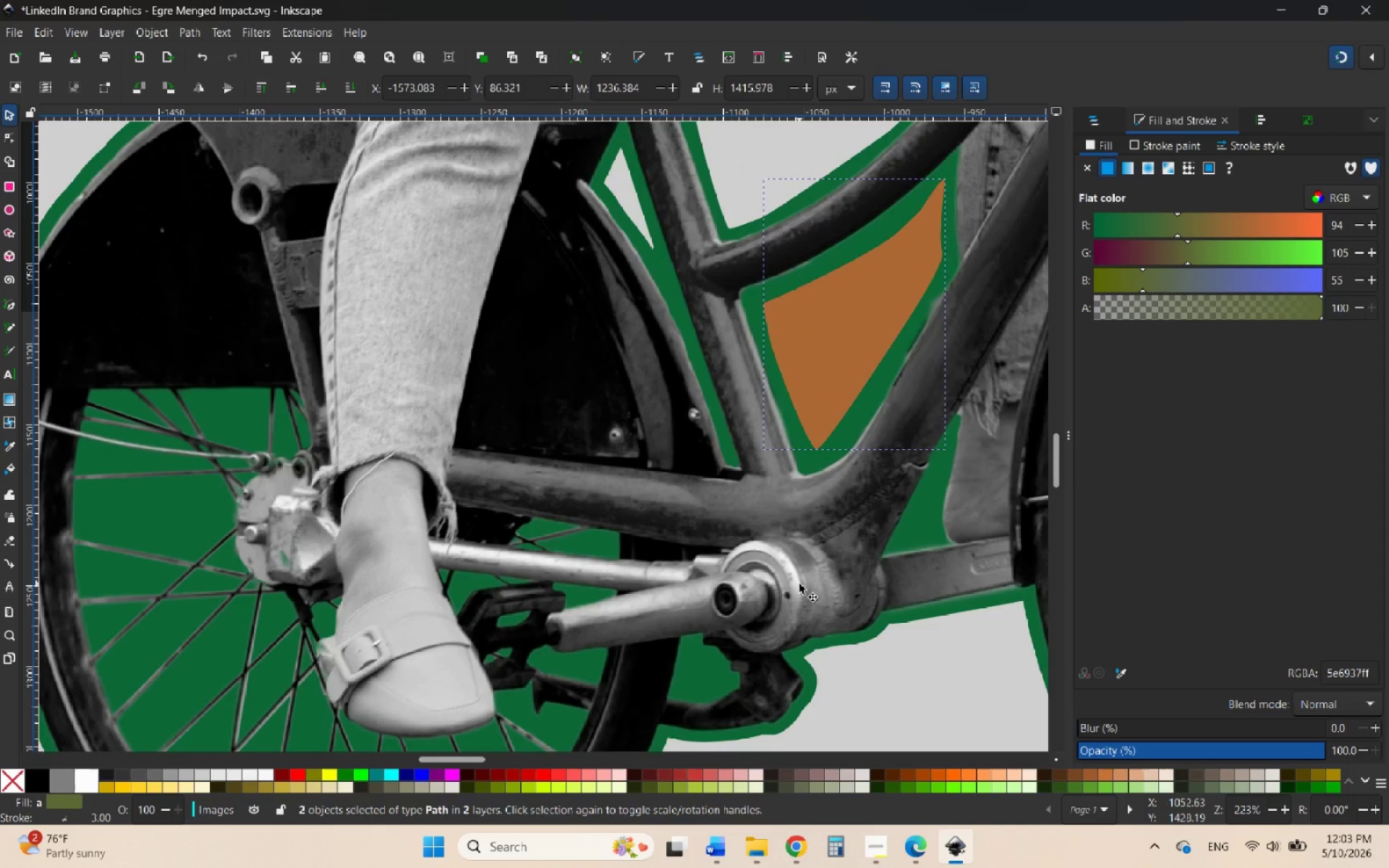 
hold_key(key=ControlLeft, duration=2.06)
scroll: coordinate [729, 566], scroll_direction: down, amount: 5.0
 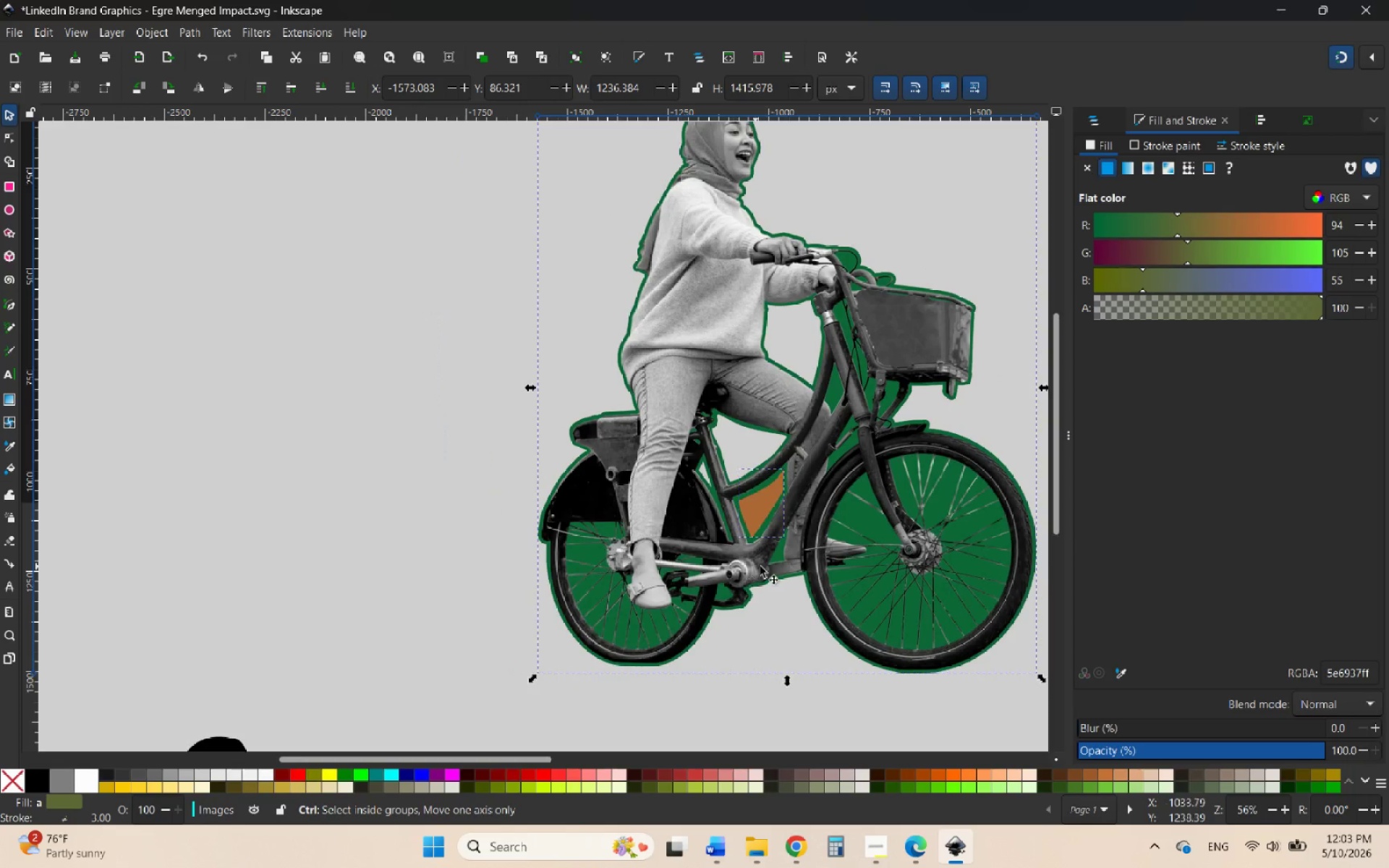 
scroll: coordinate [773, 535], scroll_direction: up, amount: 4.0
 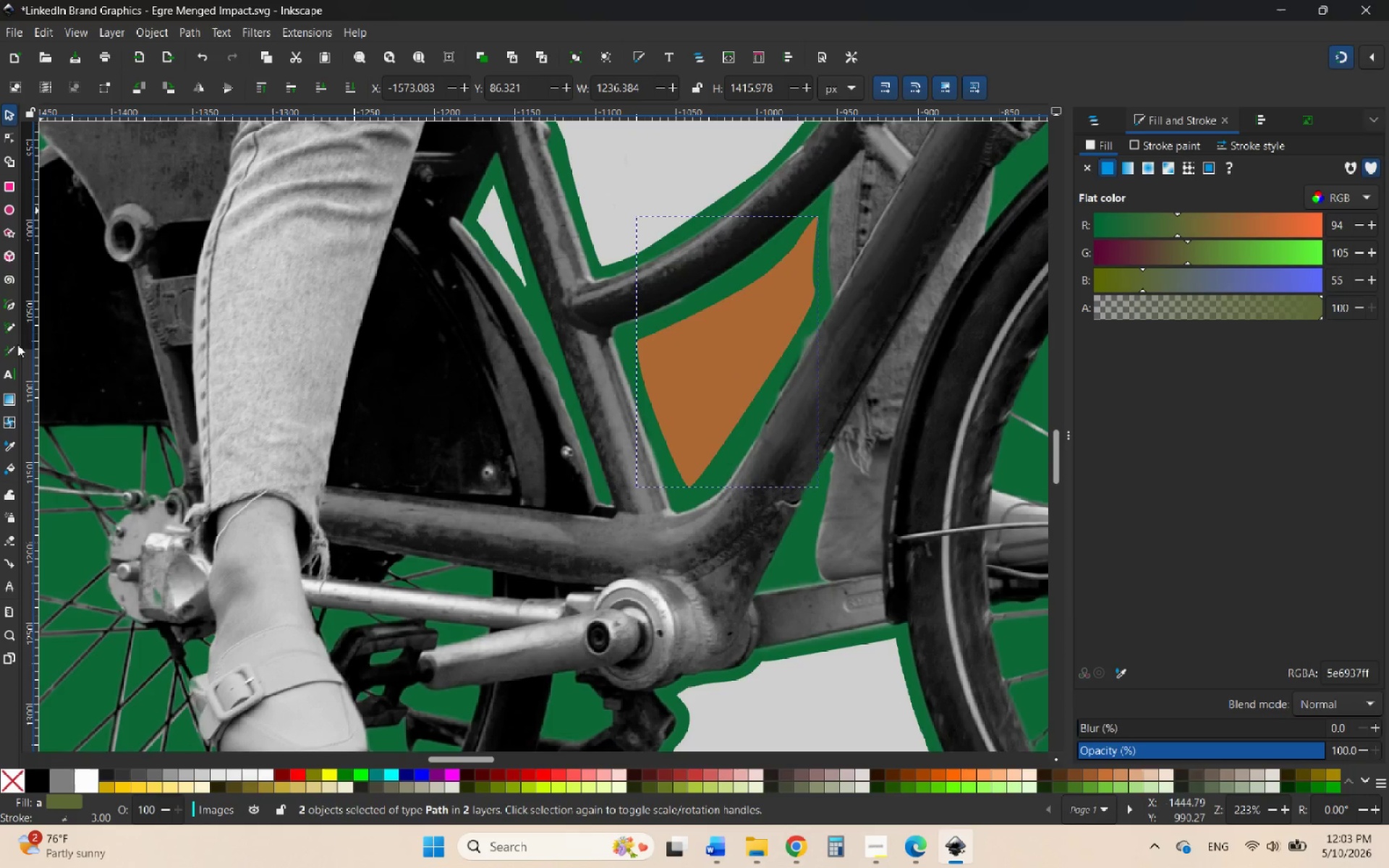 
wait(5.49)
 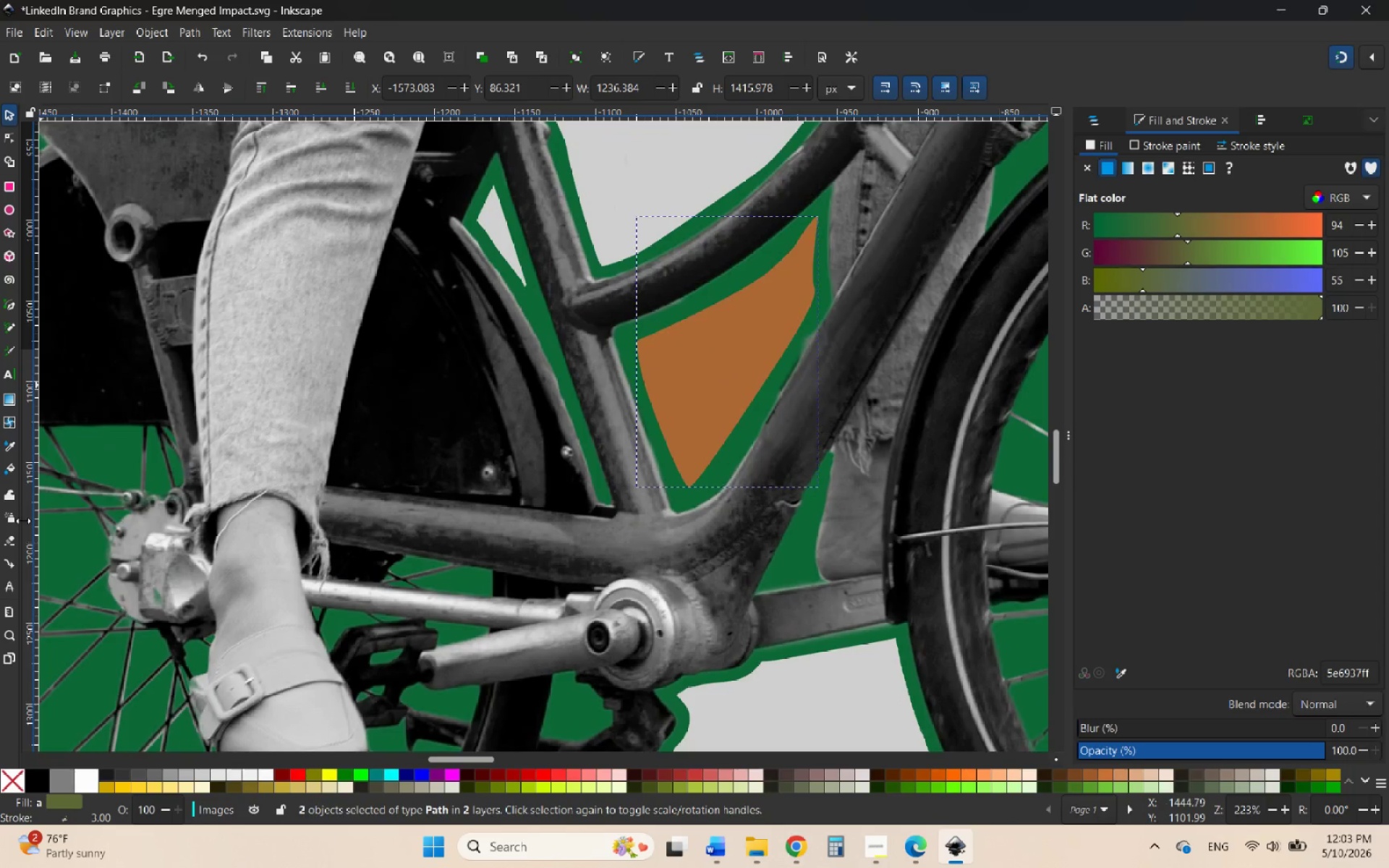 
mouse_move([7, 161])
 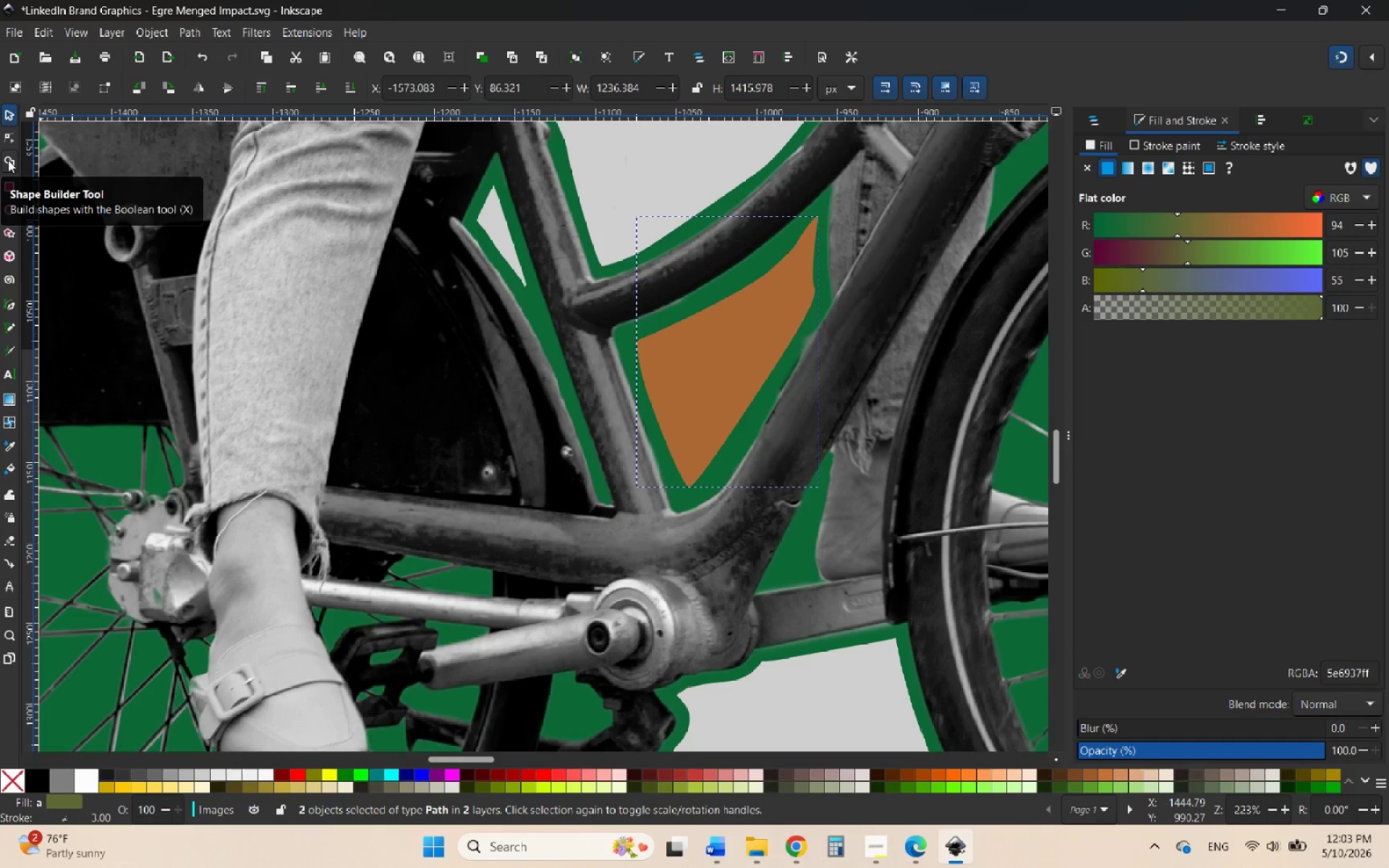 
left_click([8, 160])
 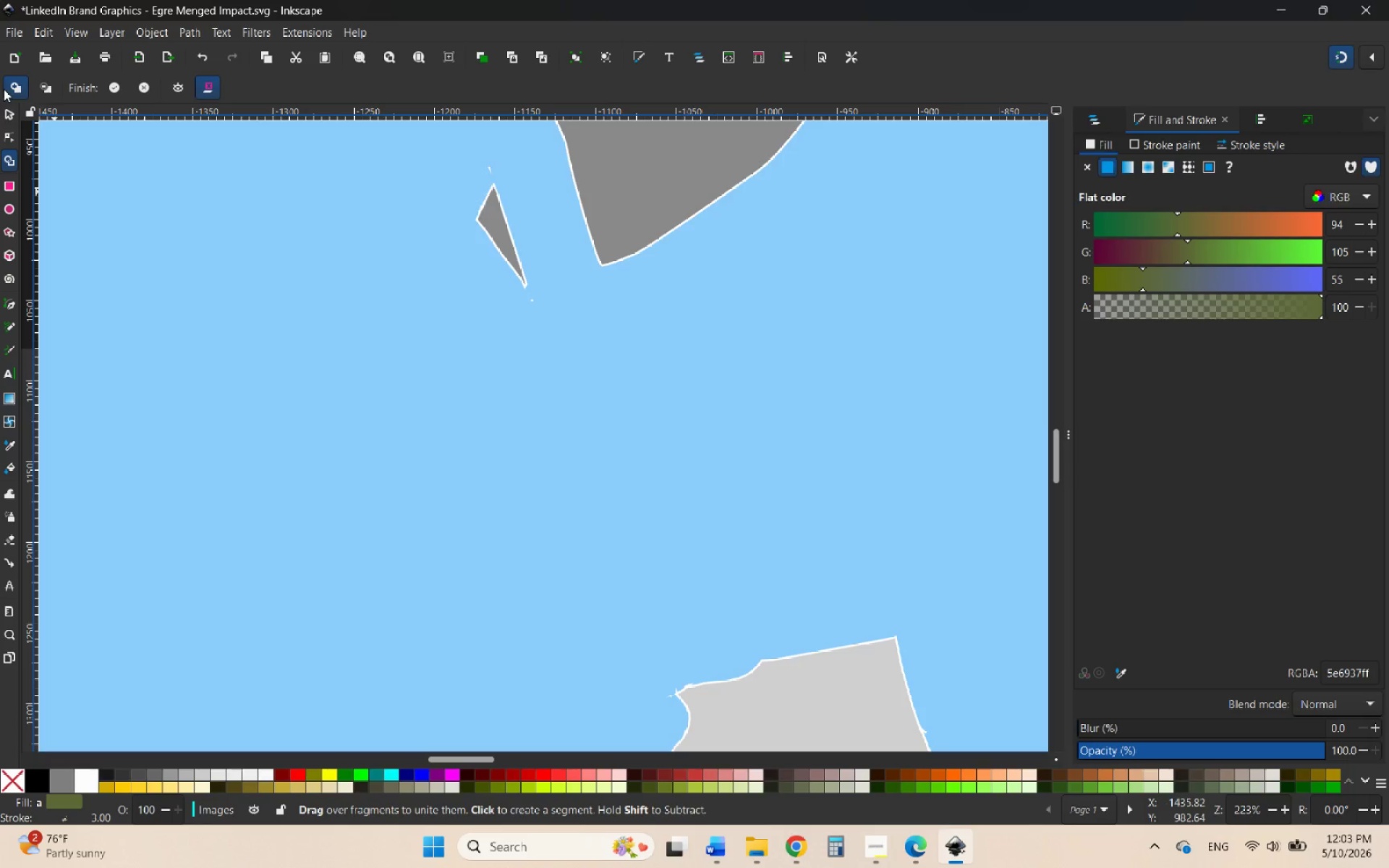 
left_click([5, 117])
 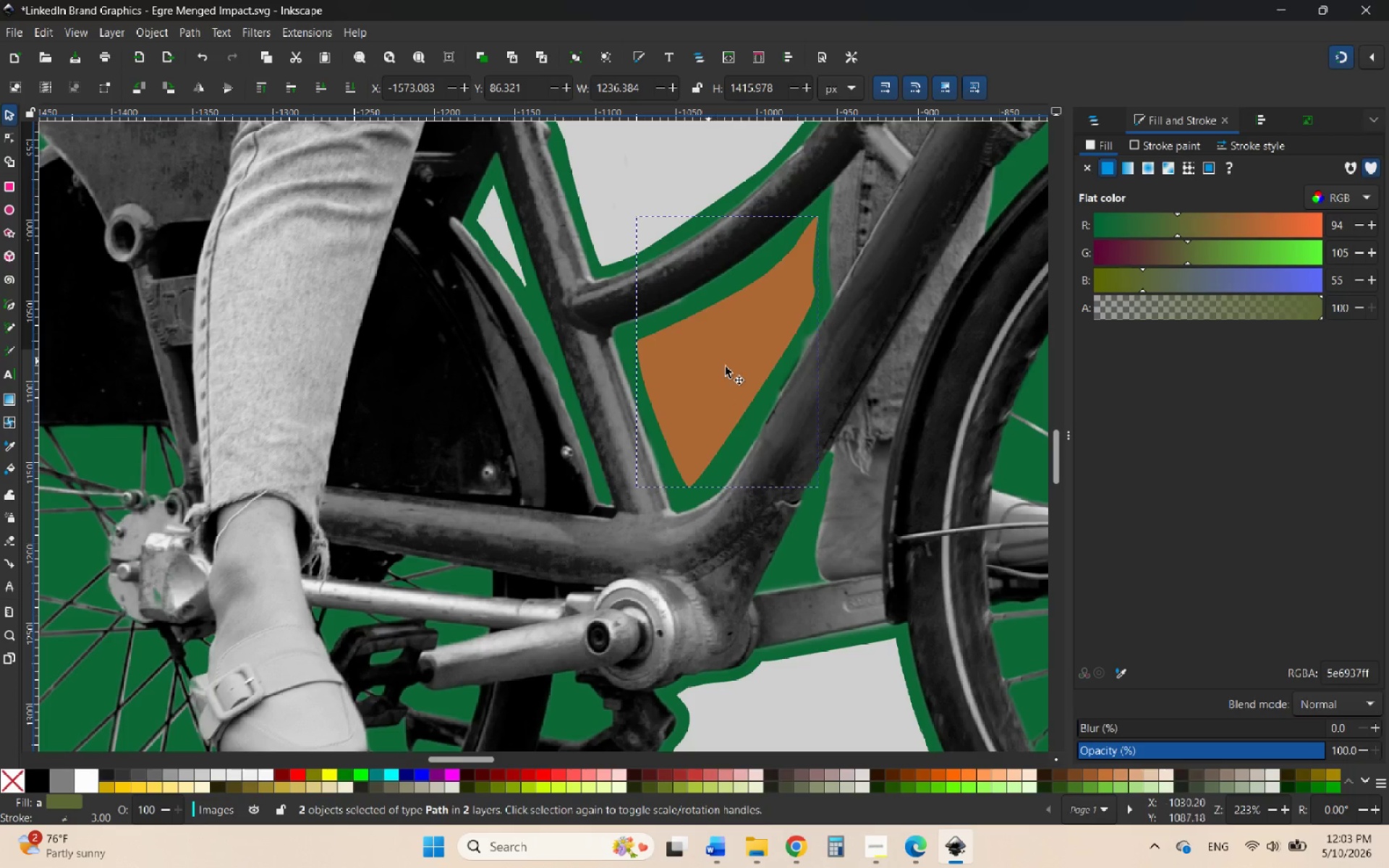 
hold_key(key=ControlLeft, duration=0.64)
scroll: coordinate [708, 383], scroll_direction: down, amount: 3.0
 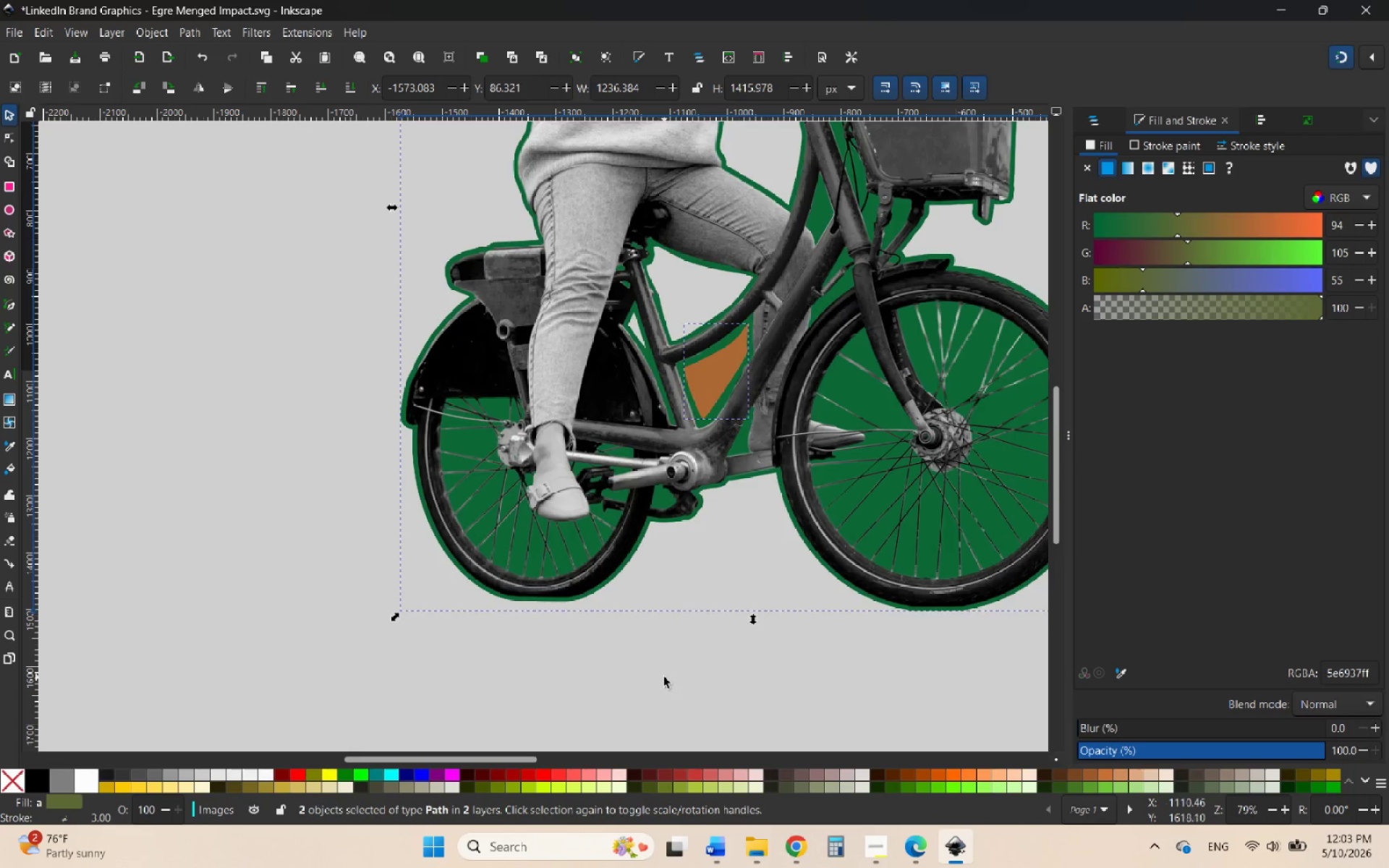 
left_click([664, 677])
 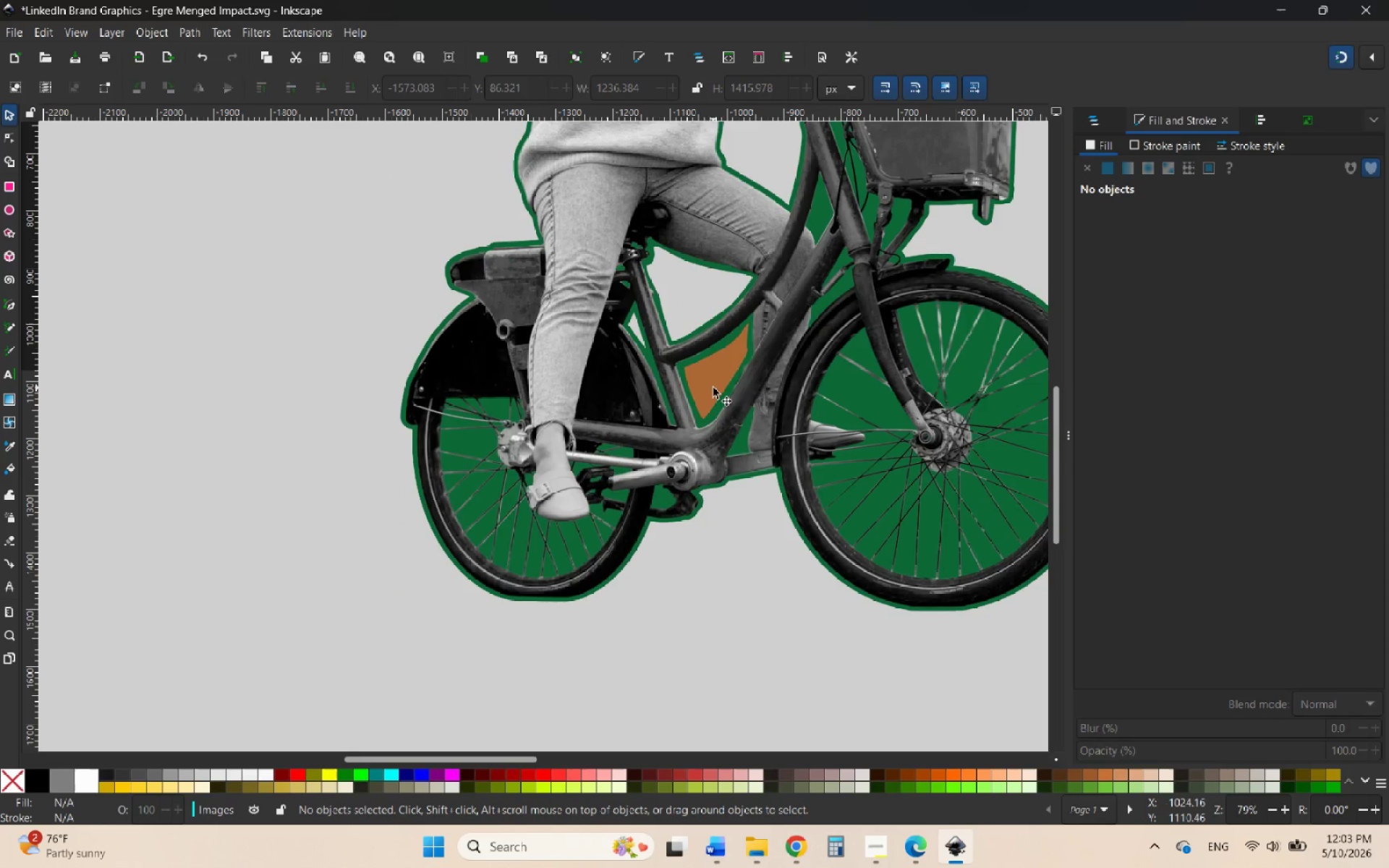 
left_click([713, 388])
 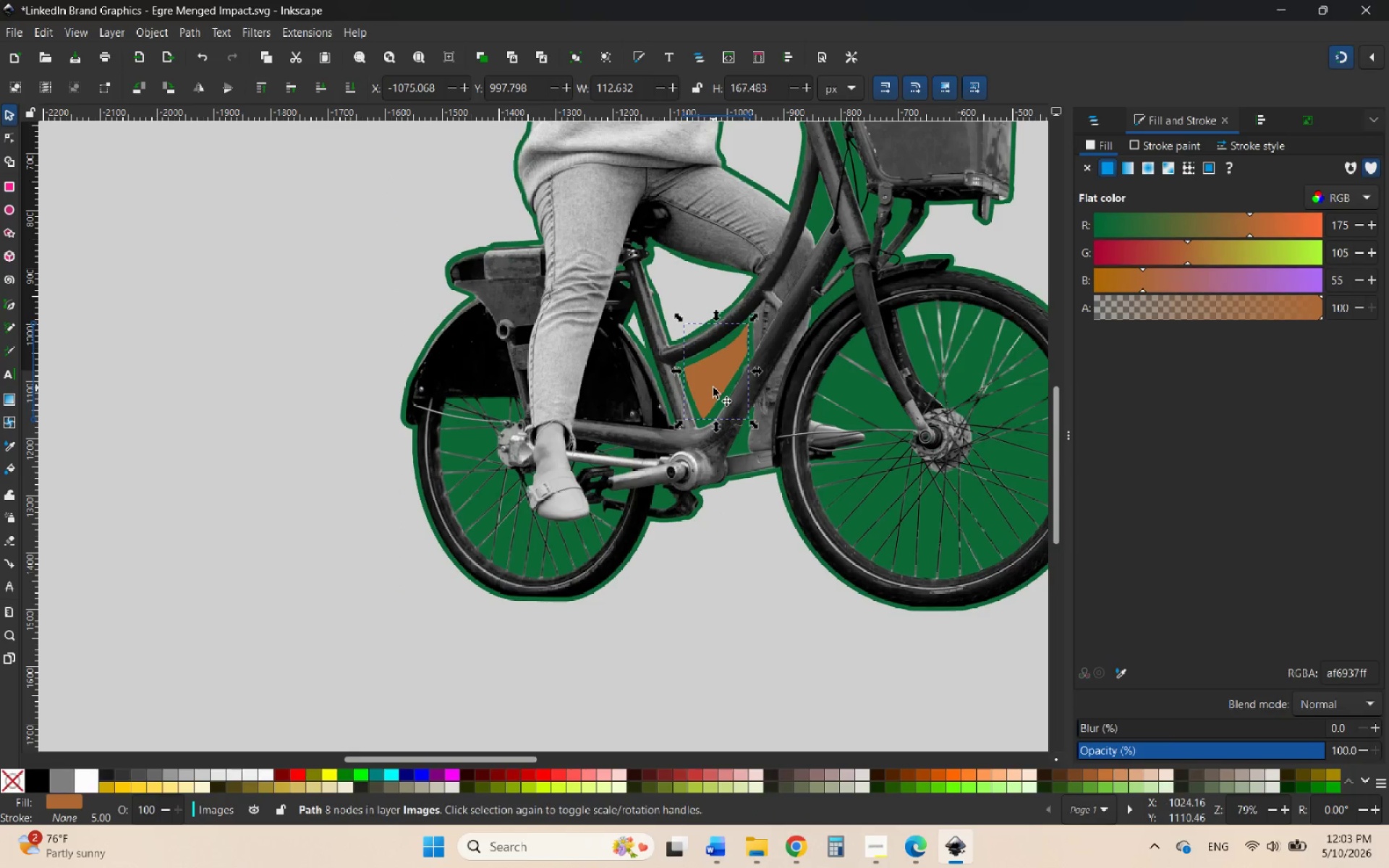 
hold_key(key=ControlLeft, duration=1.36)
scroll: coordinate [726, 306], scroll_direction: up, amount: 4.0
 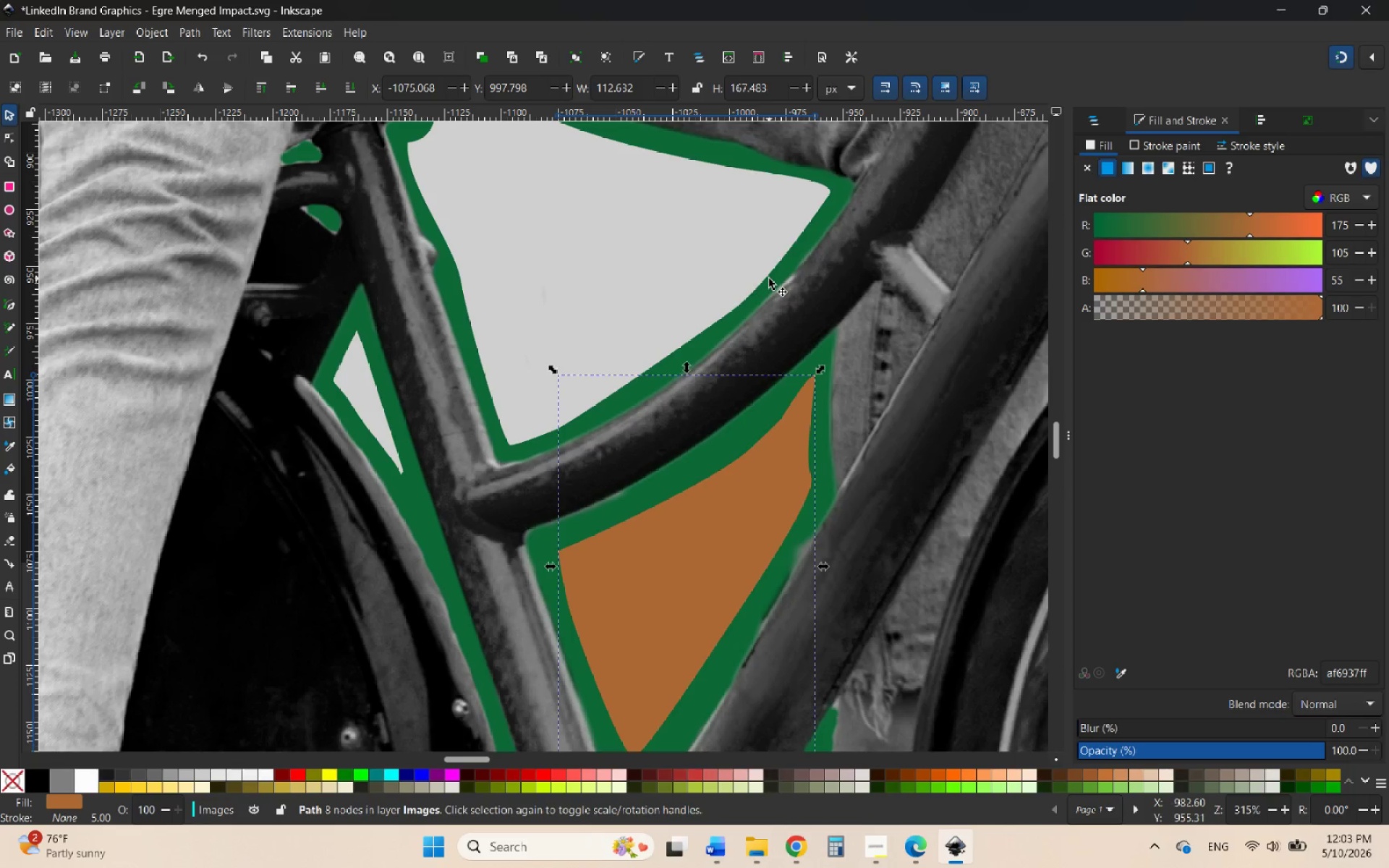 
left_click([769, 278])
 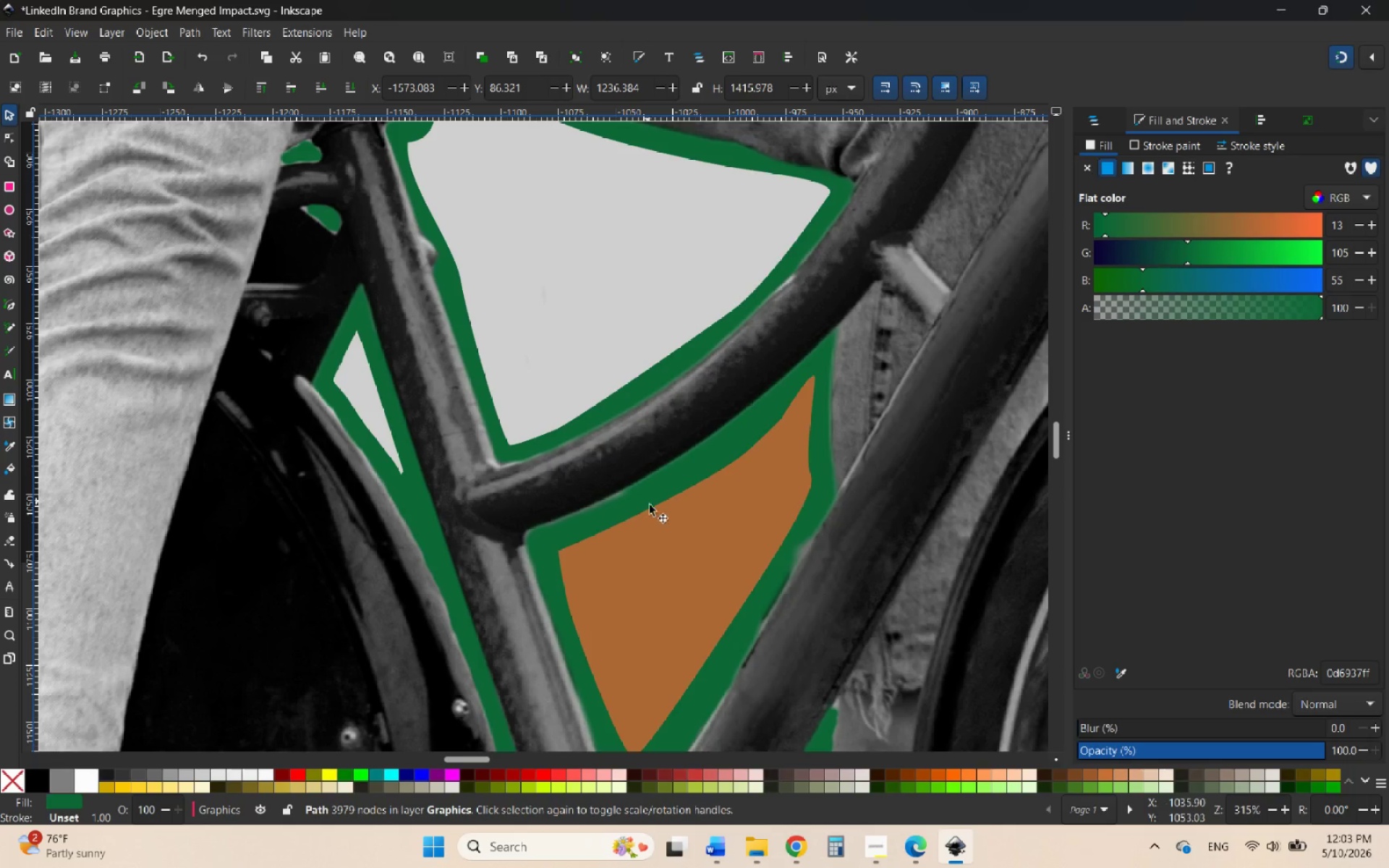 
hold_key(key=ShiftLeft, duration=0.55)
left_click([663, 558])
 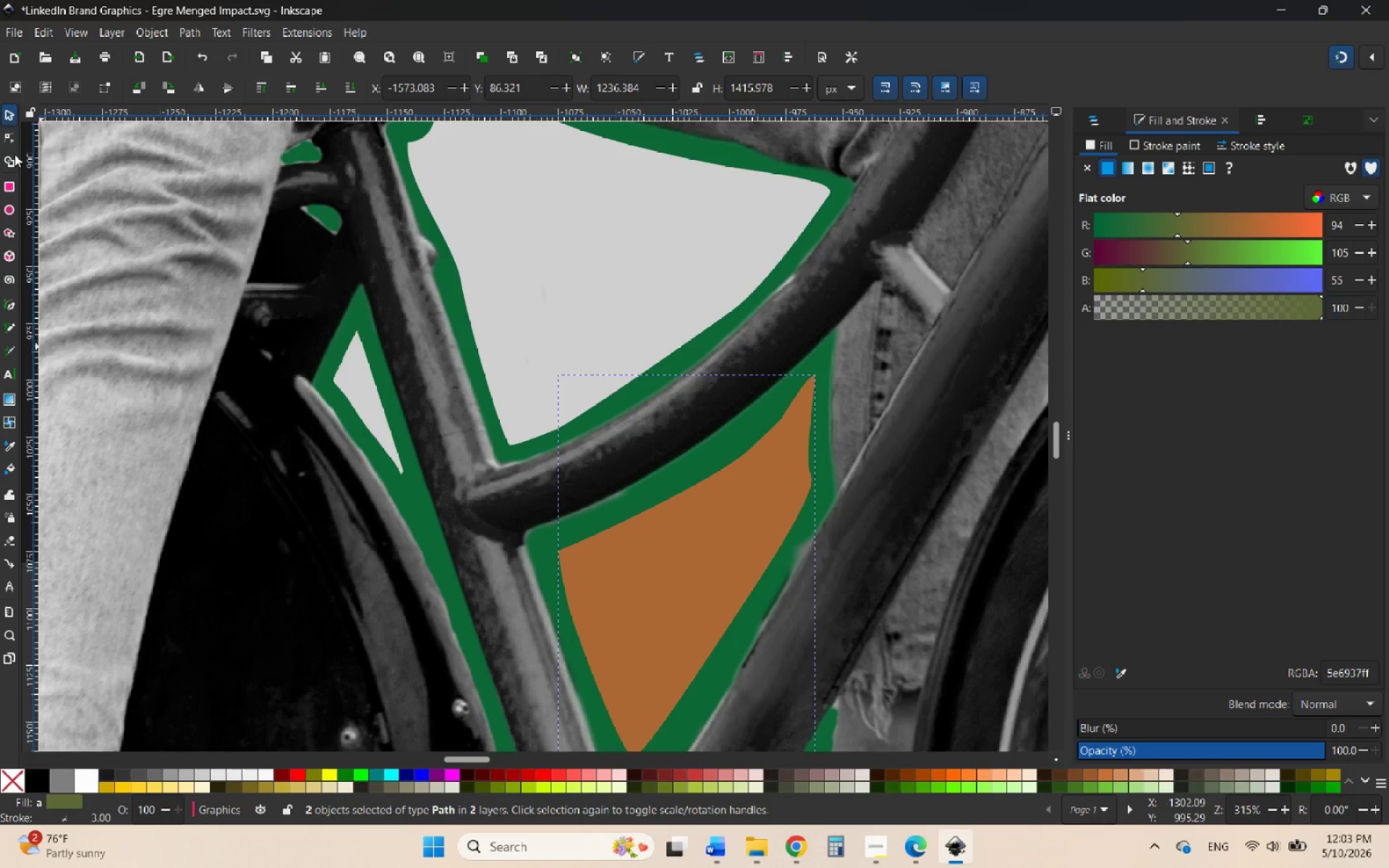 
left_click([7, 157])
 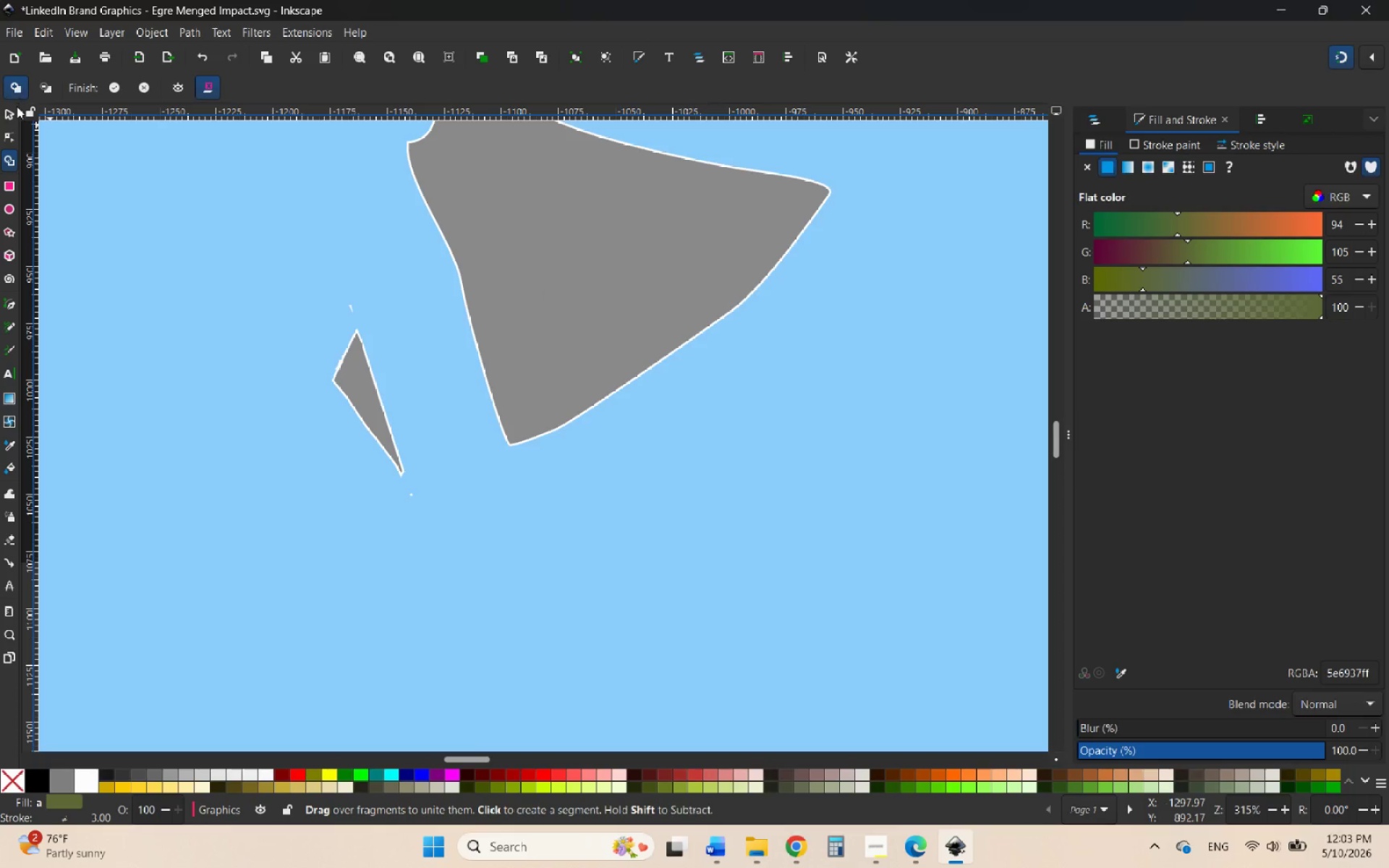 
left_click([0, 112])
 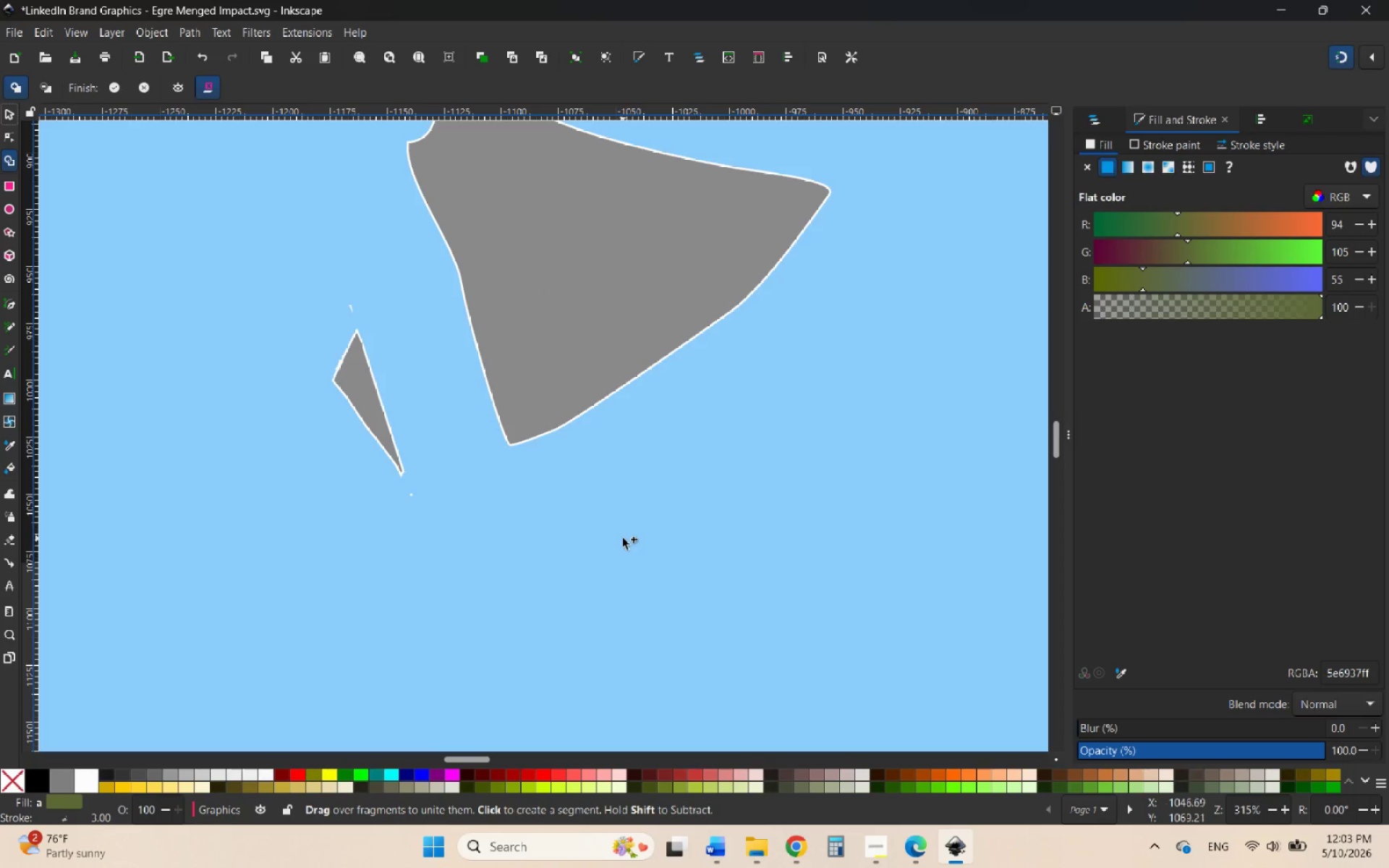 
wait(5.05)
 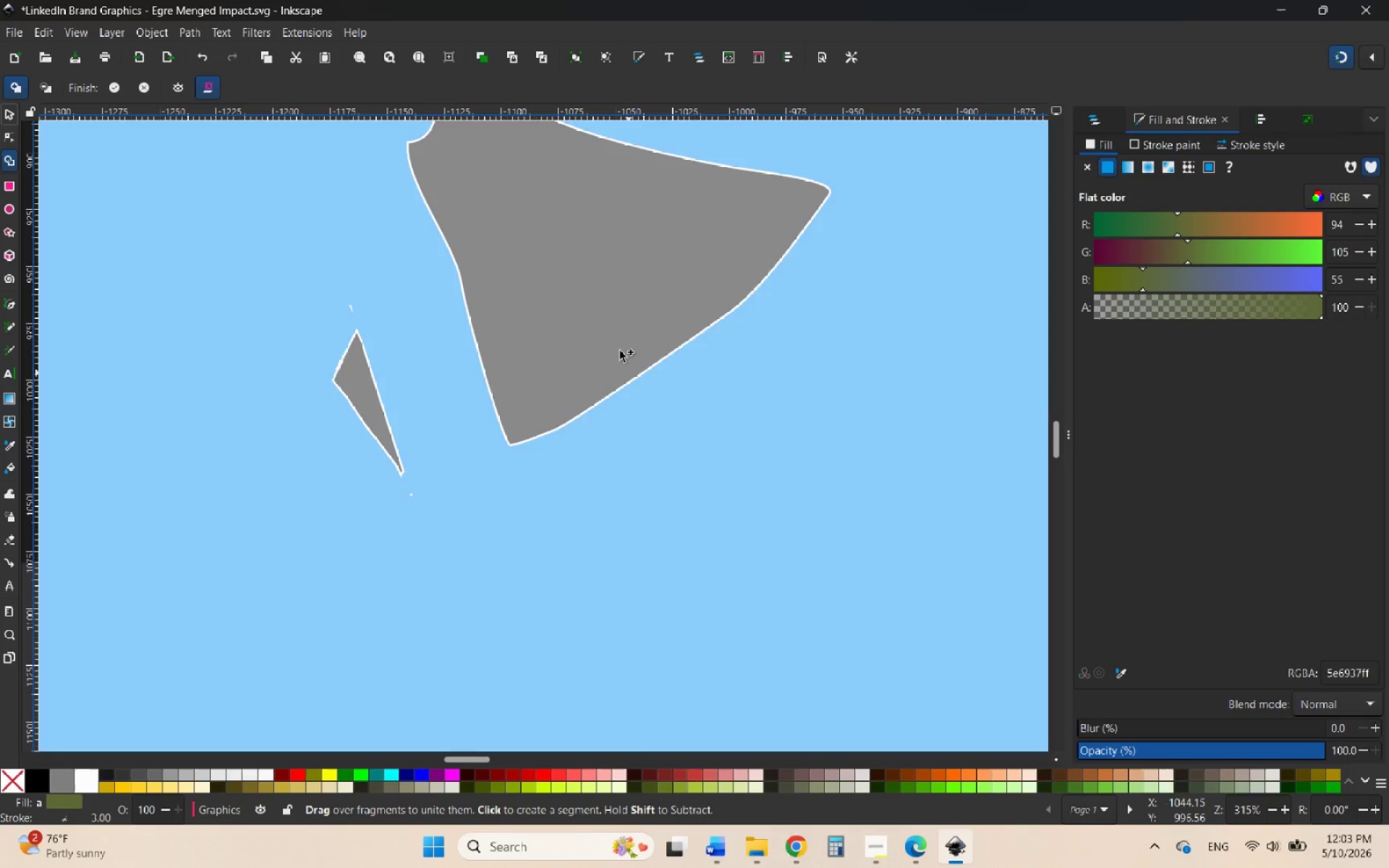 
left_click([3, 113])
 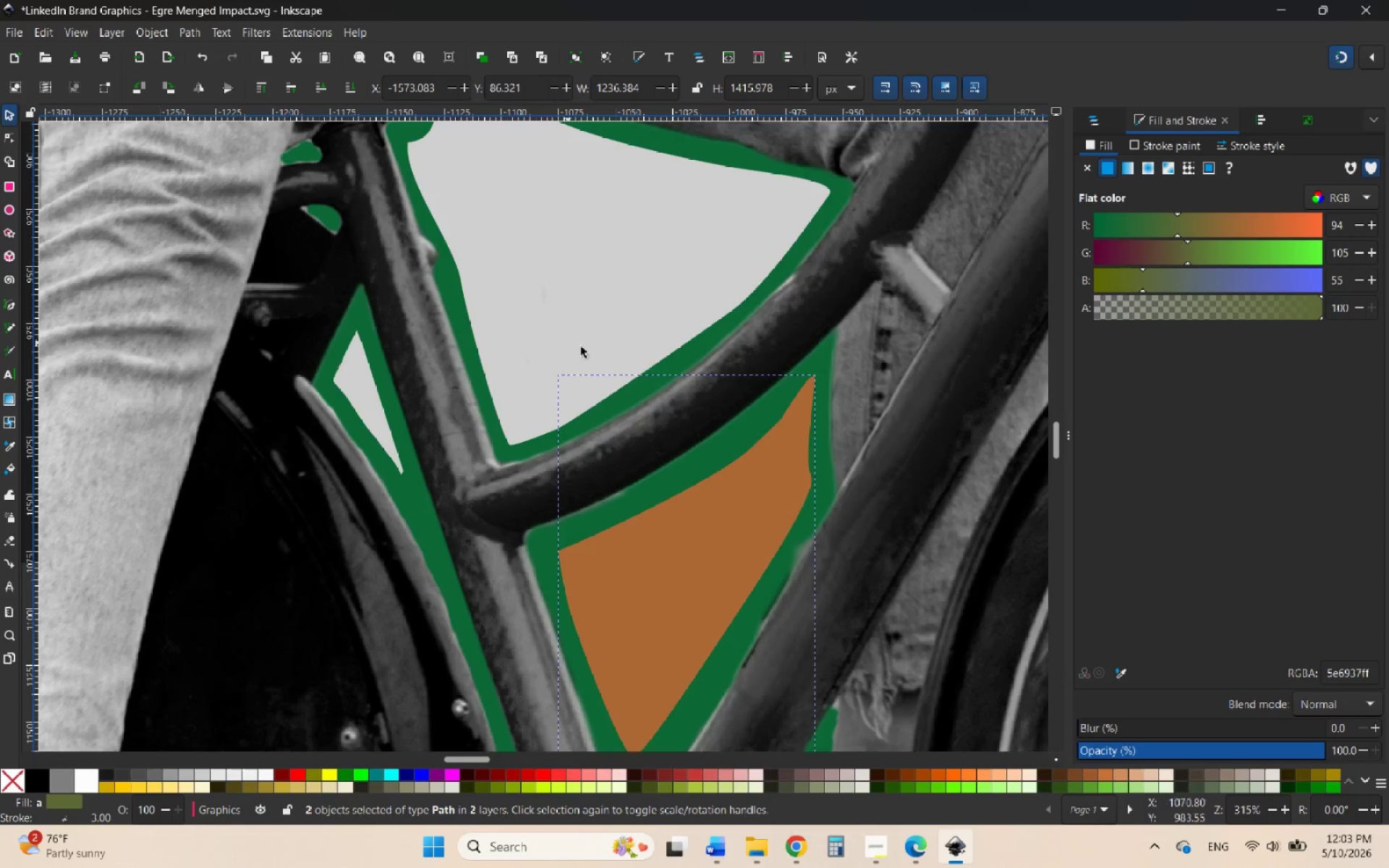 
hold_key(key=ControlLeft, duration=0.88)
scroll: coordinate [603, 364], scroll_direction: down, amount: 4.0
 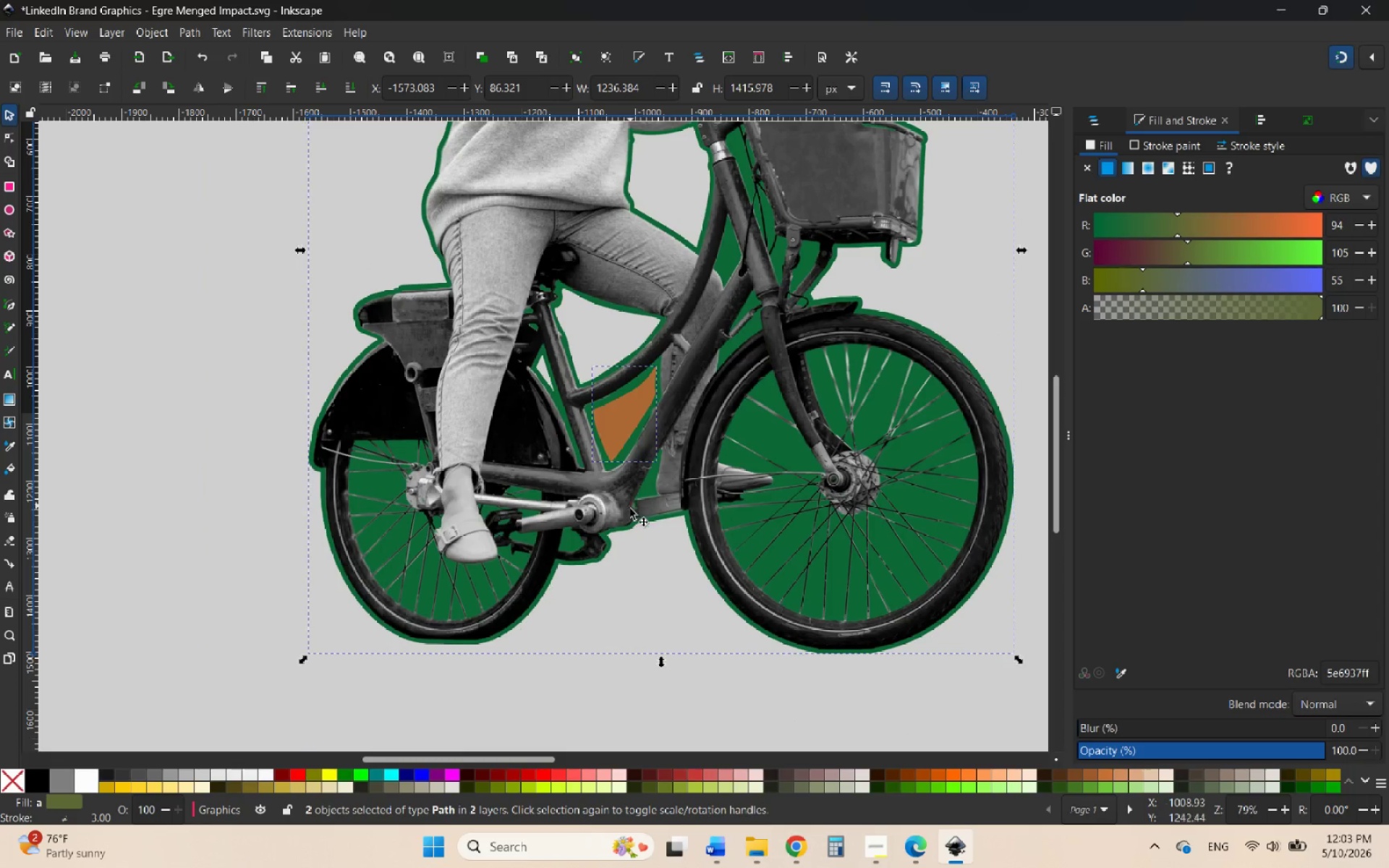 
hold_key(key=ControlLeft, duration=0.75)
scroll: coordinate [630, 522], scroll_direction: down, amount: 2.0
 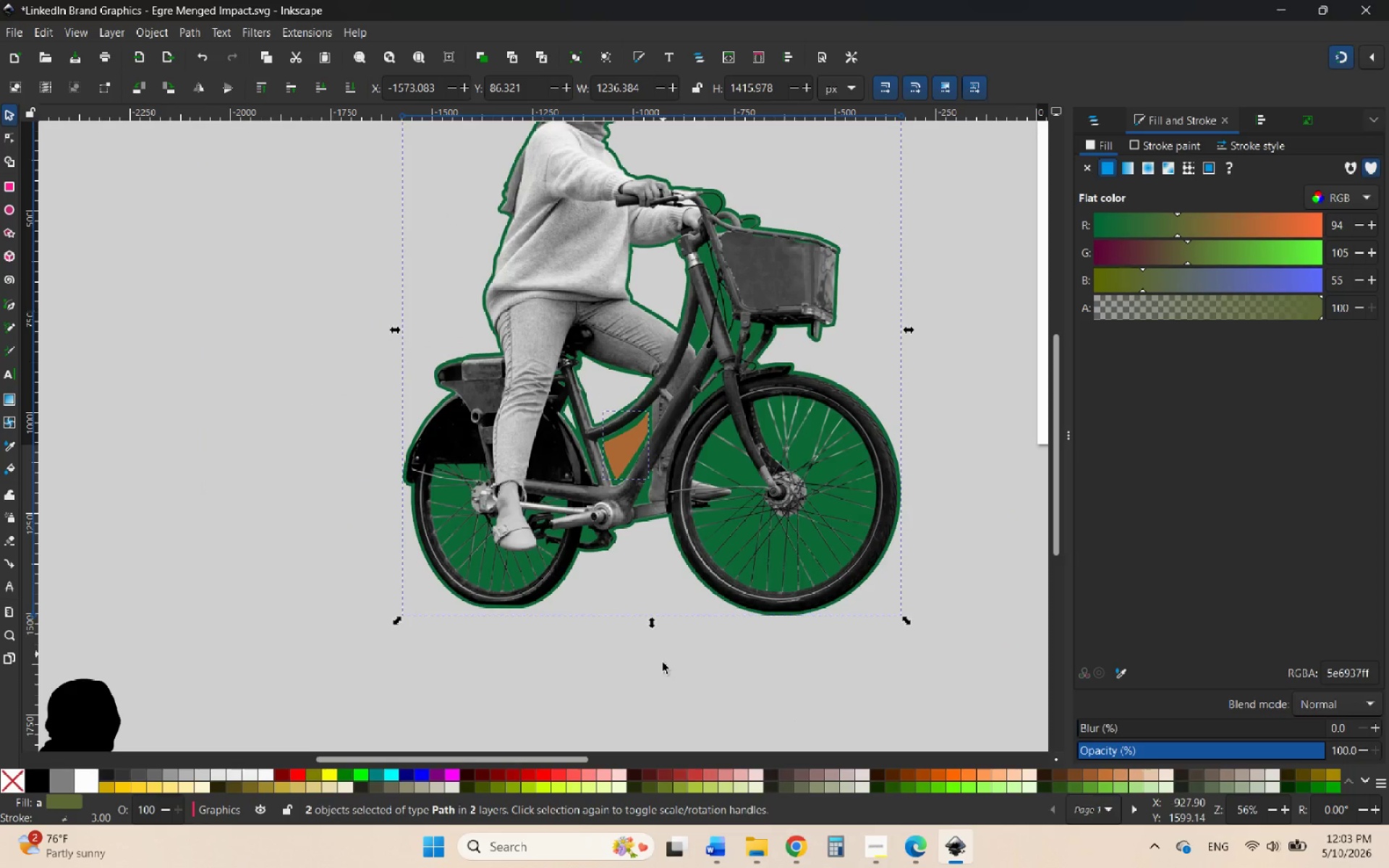 
key(Control+ControlLeft)
 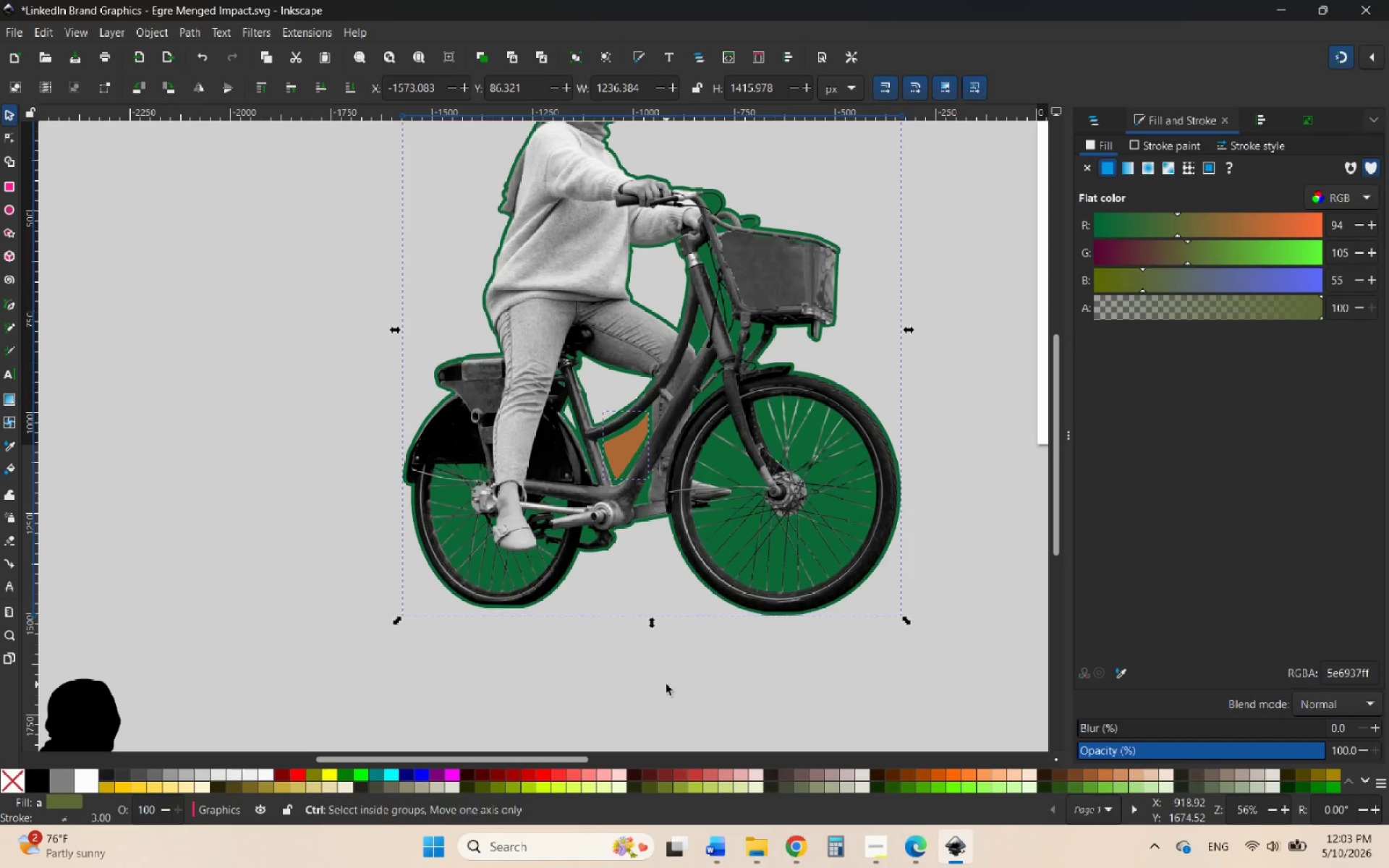 
left_click([666, 684])
 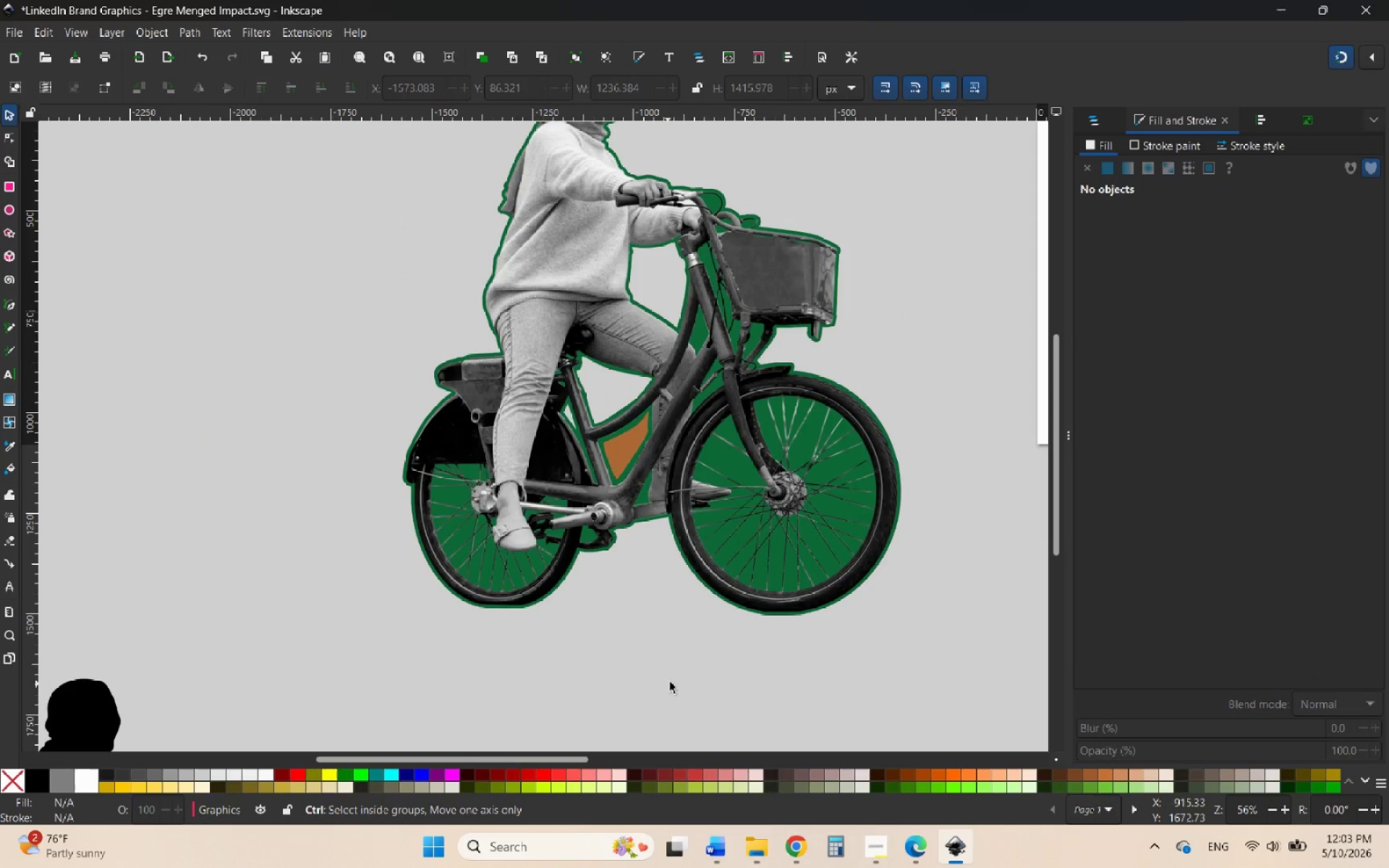 
hold_key(key=ControlLeft, duration=0.52)
scroll: coordinate [682, 672], scroll_direction: down, amount: 1.0
 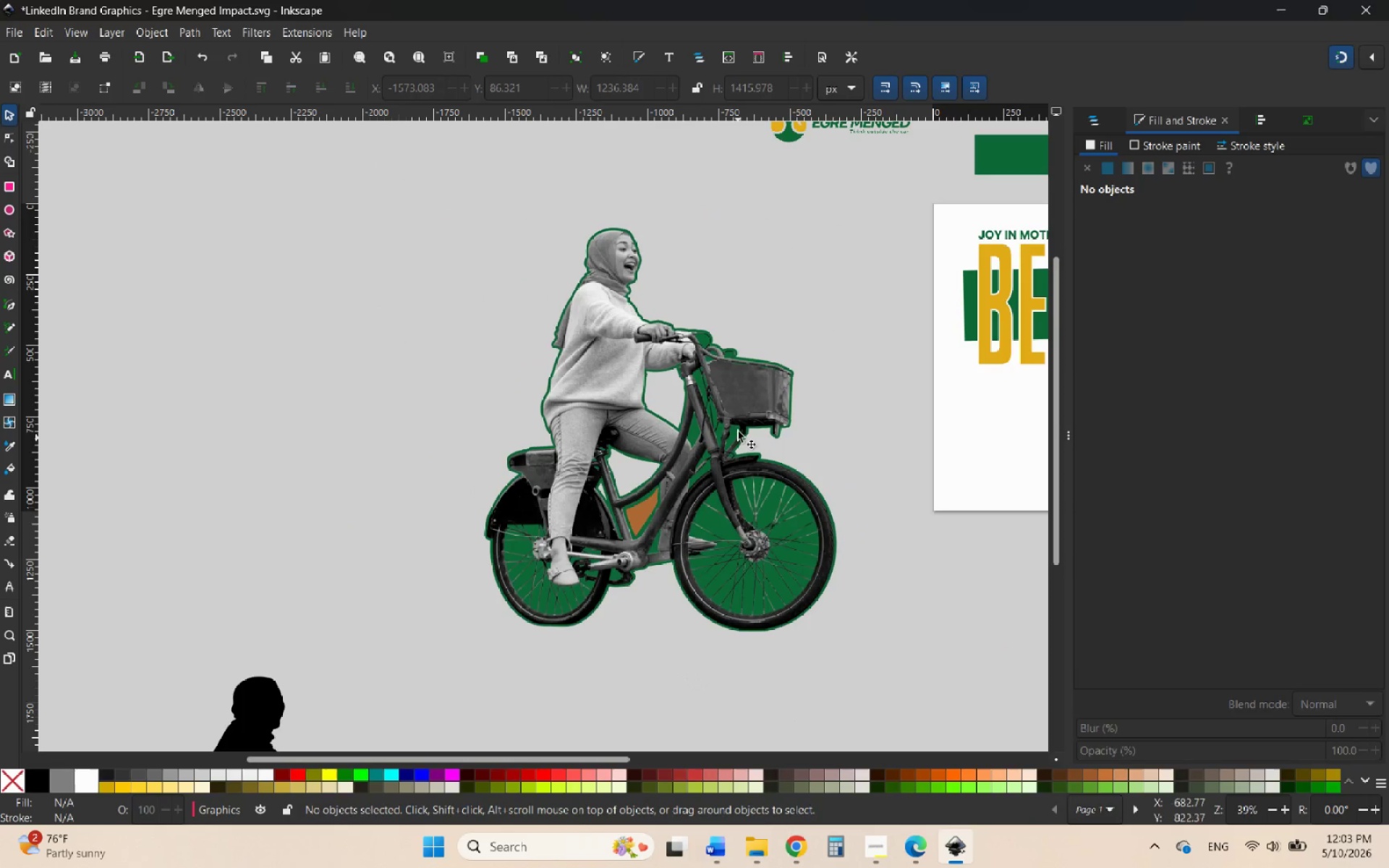 
left_click_drag(start_coordinate=[738, 407], to_coordinate=[300, 406])
 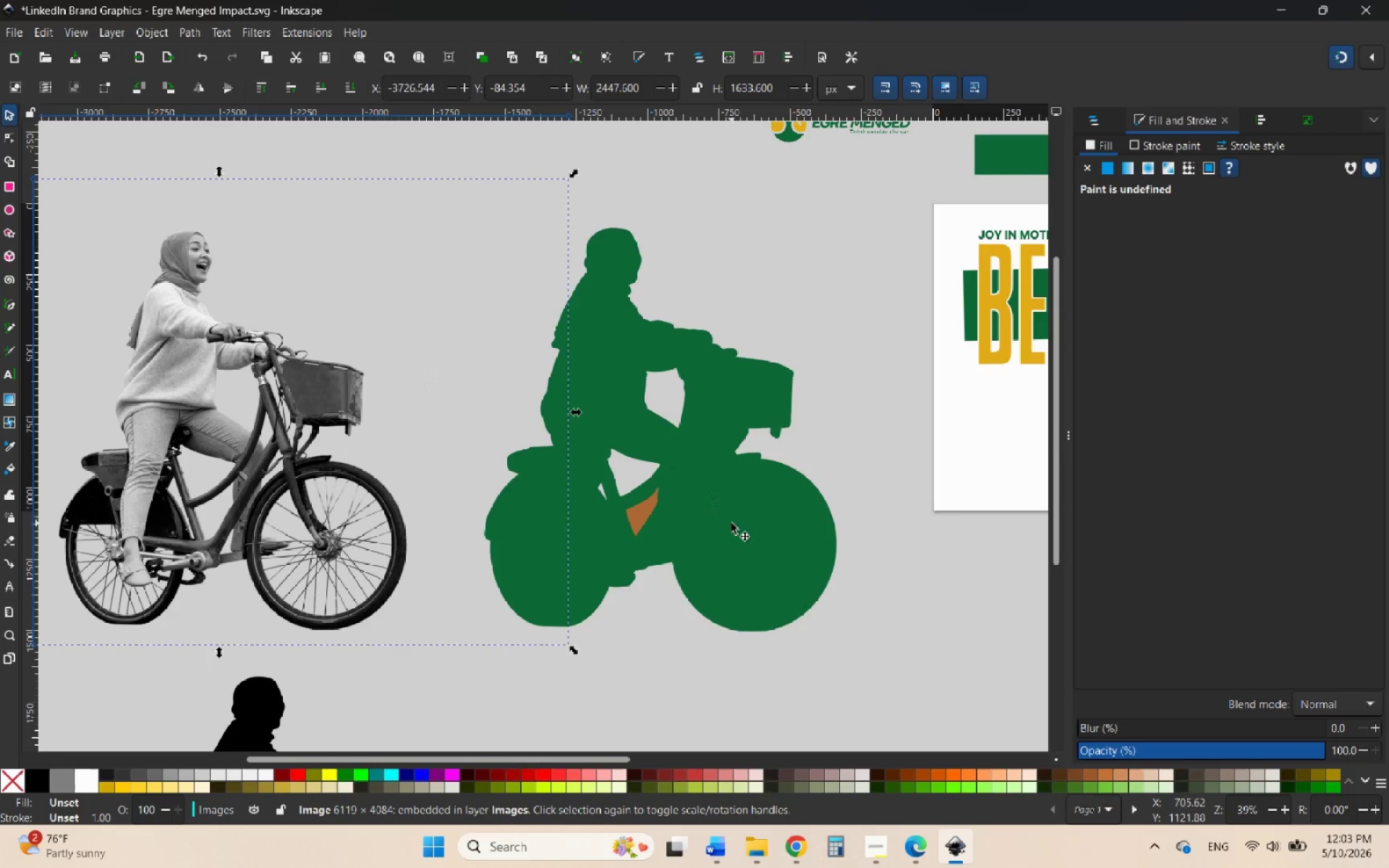 
hold_key(key=ControlLeft, duration=1.11)
 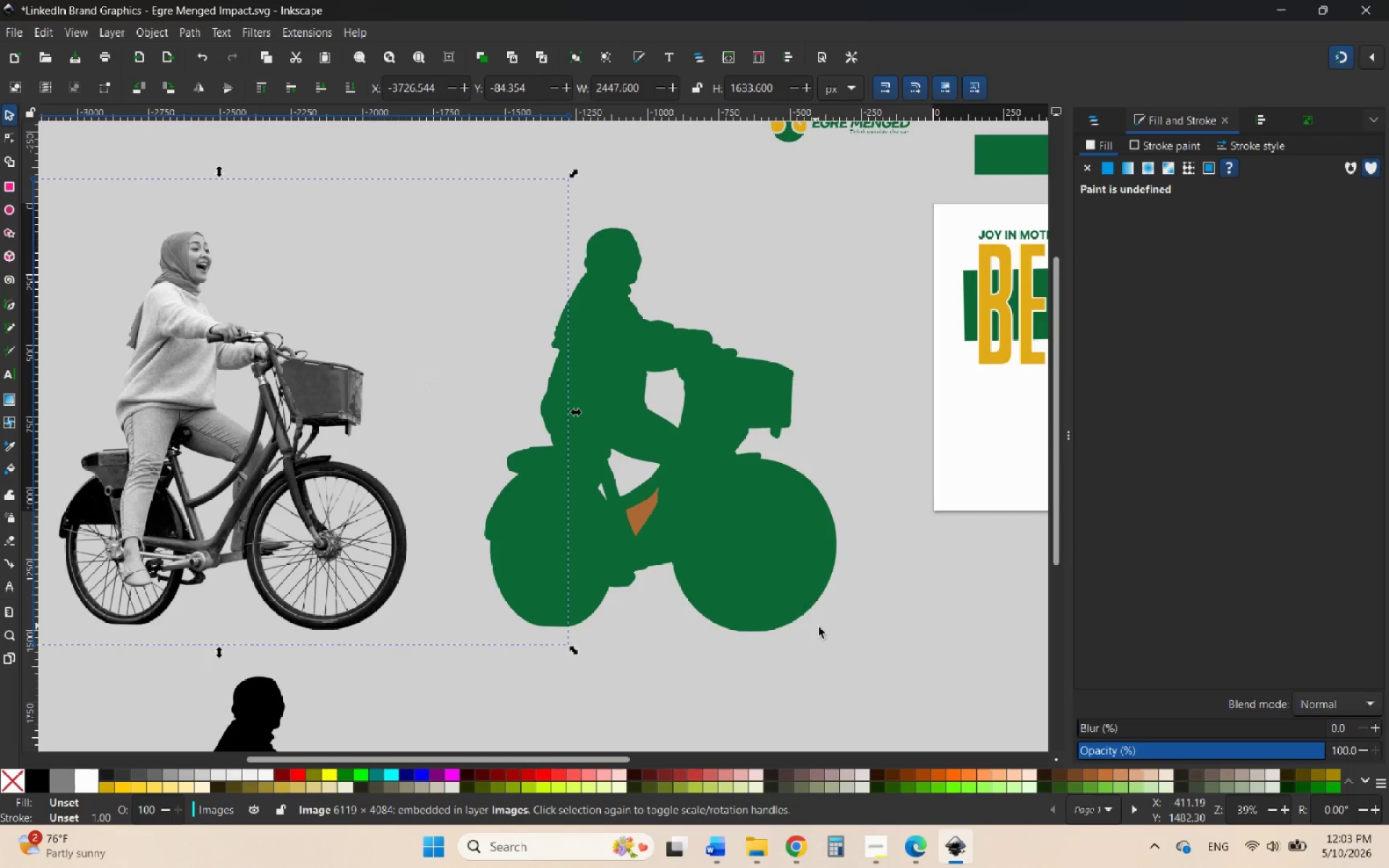 
left_click([833, 649])
 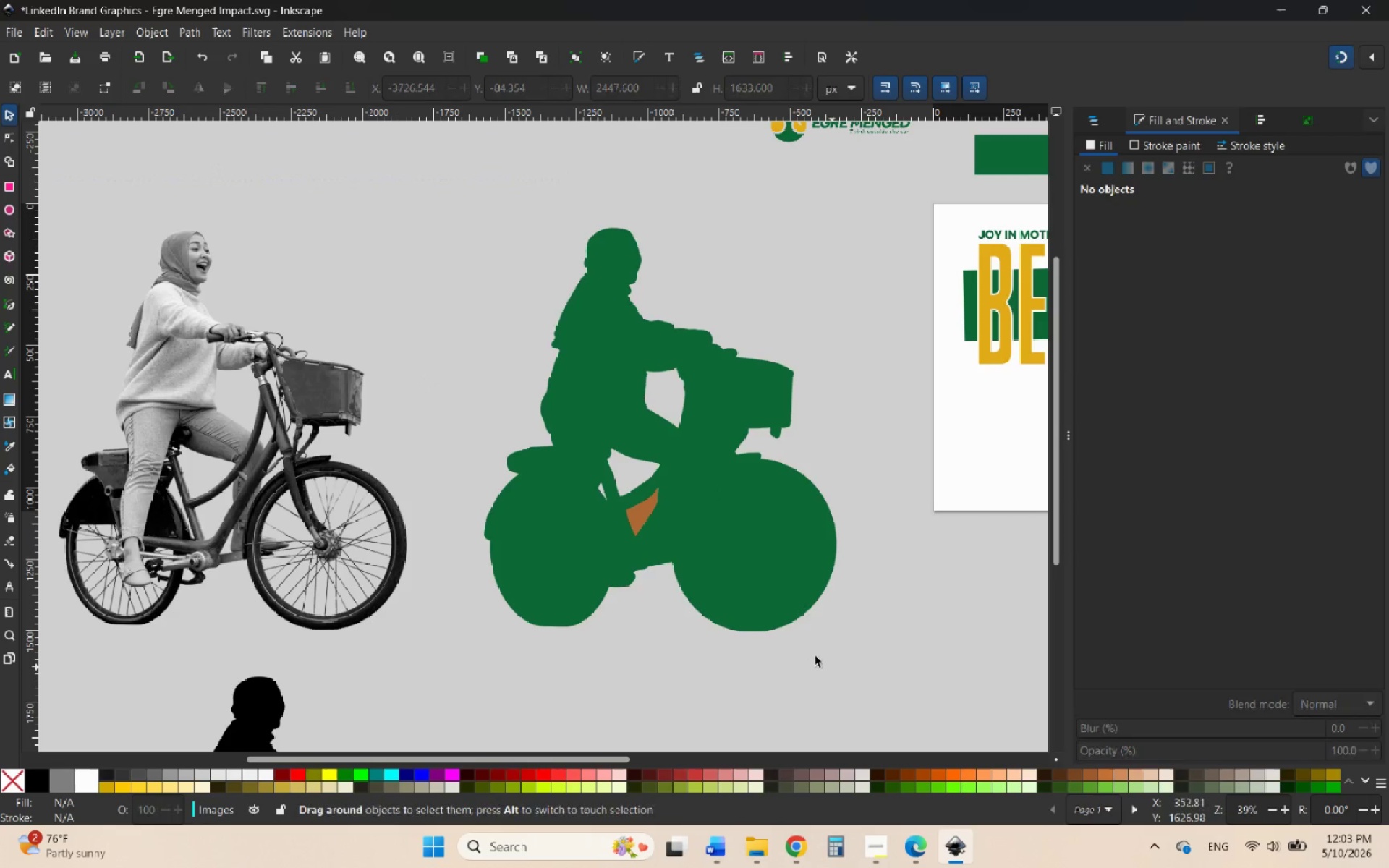 
left_click_drag(start_coordinate=[839, 668], to_coordinate=[578, 485])
 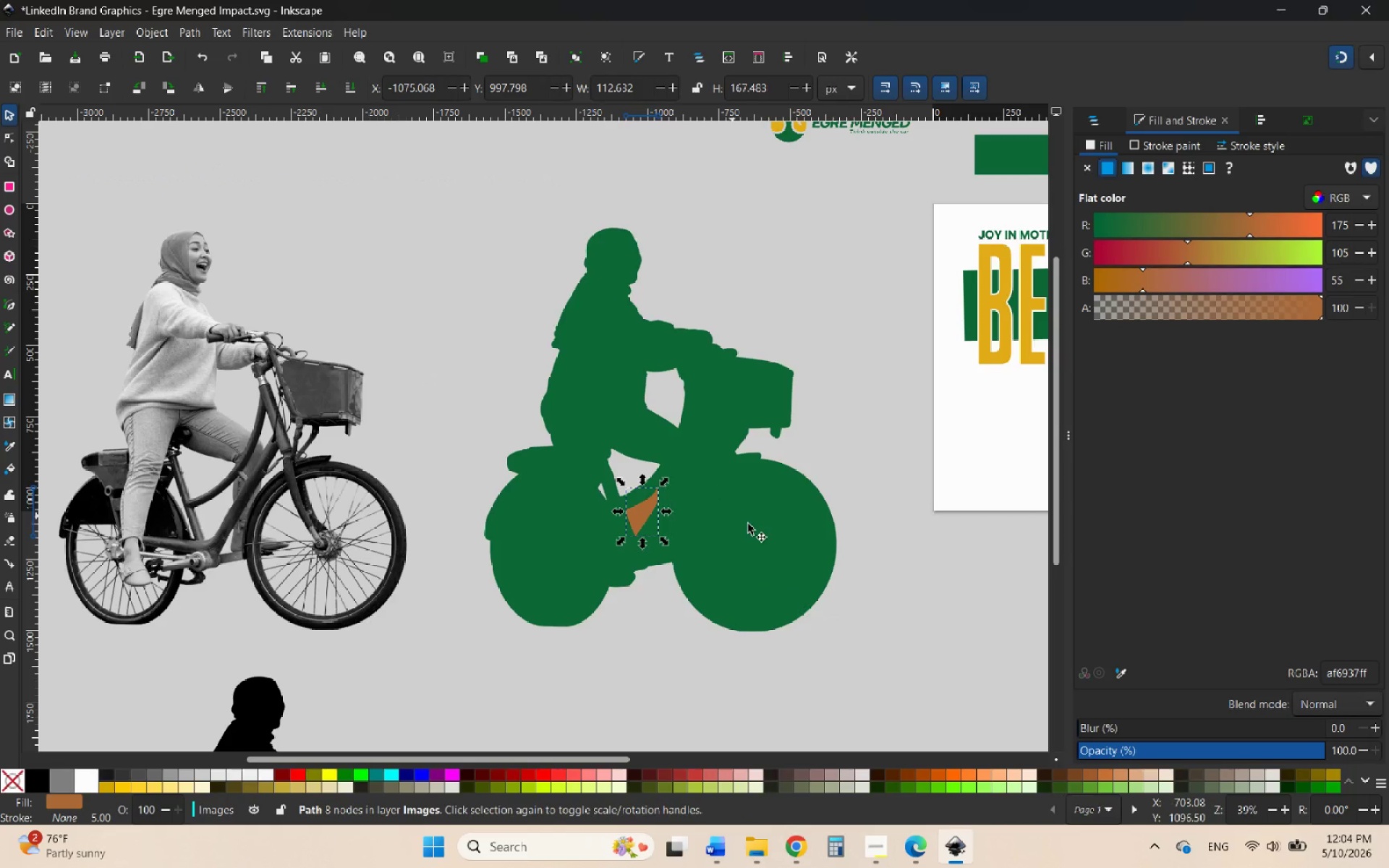 
hold_key(key=ShiftLeft, duration=0.44)
left_click([765, 530])
 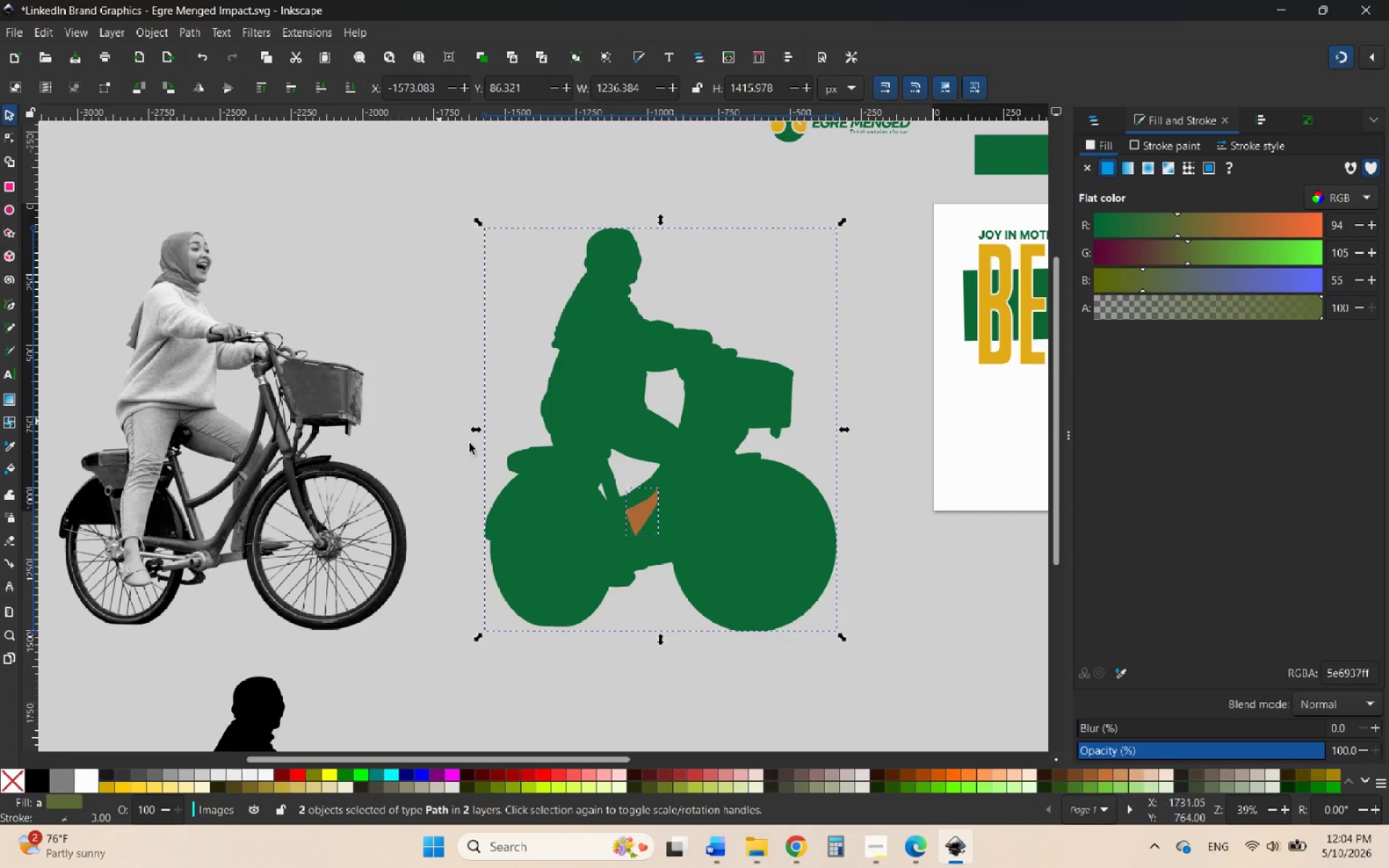 
double_click([727, 482])
 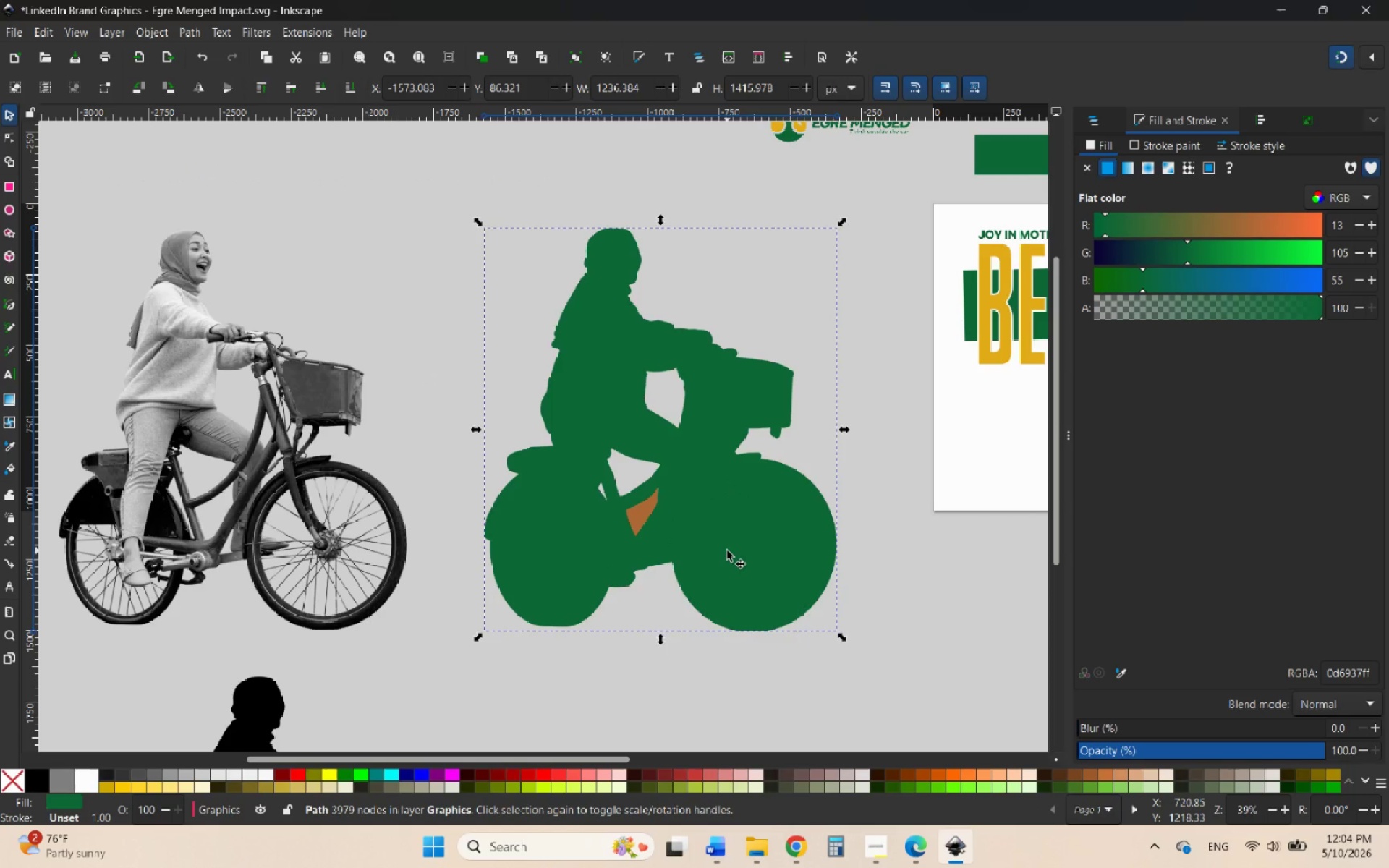 
right_click([727, 550])
 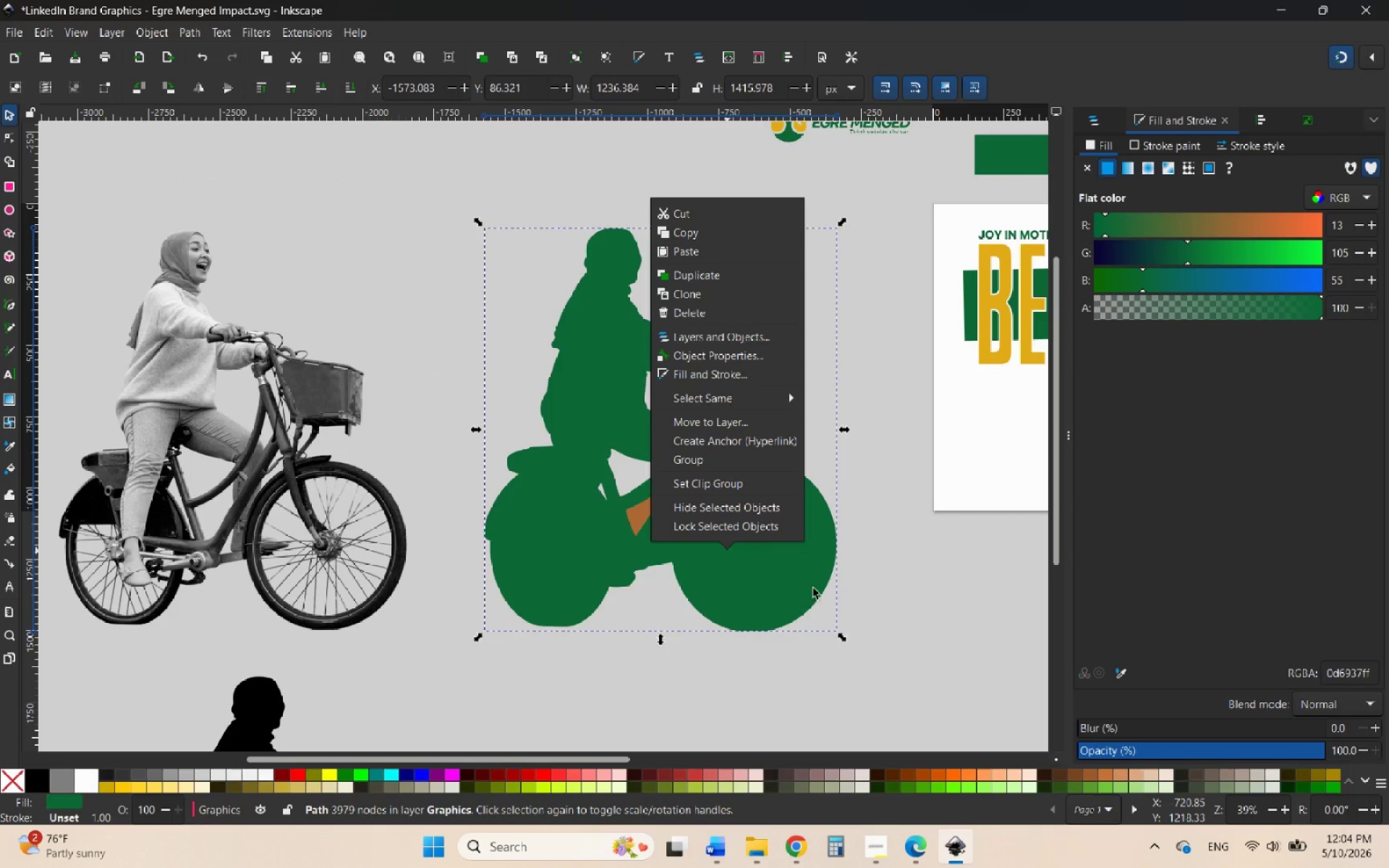 
left_click([891, 610])
 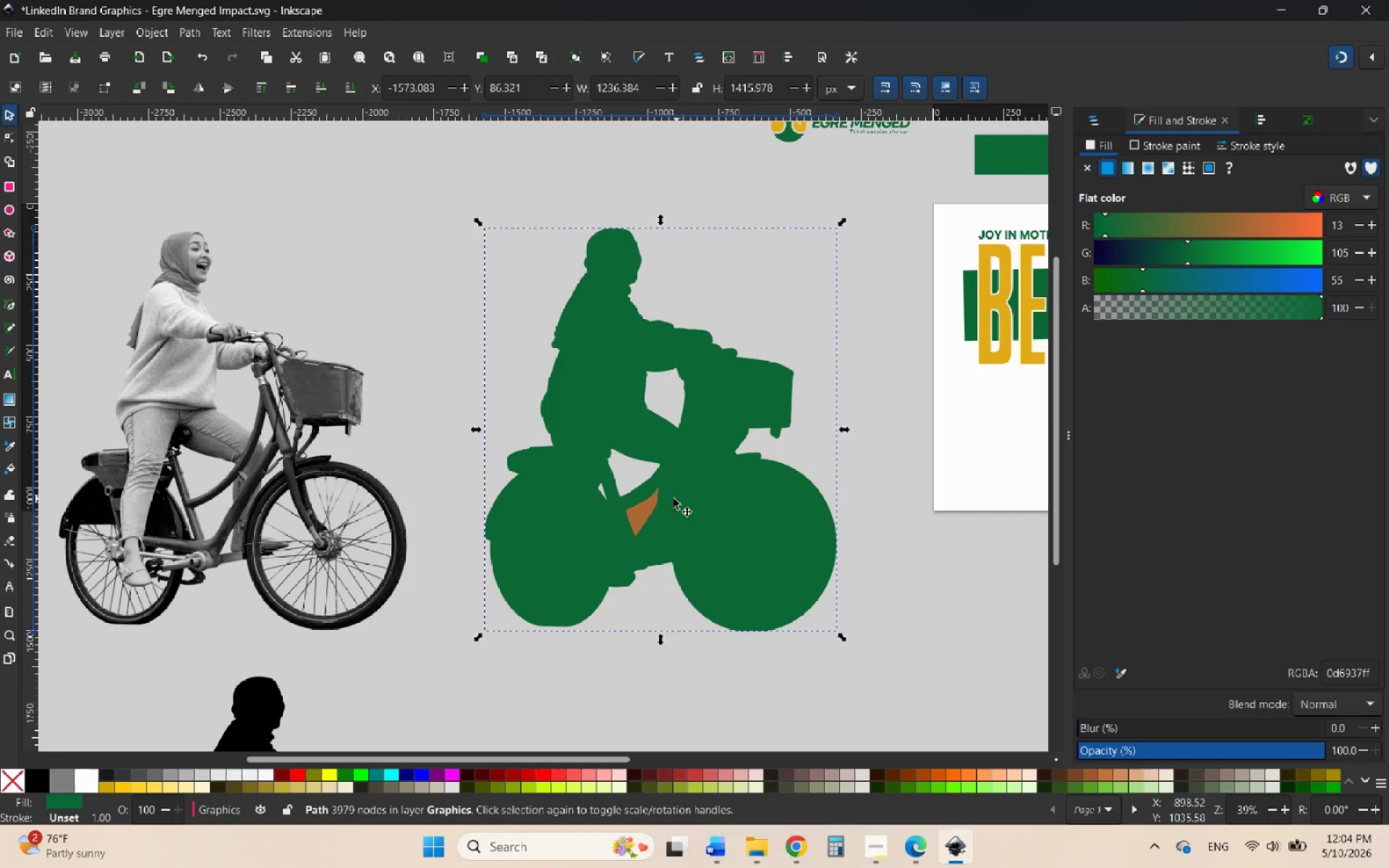 
left_click([648, 506])
 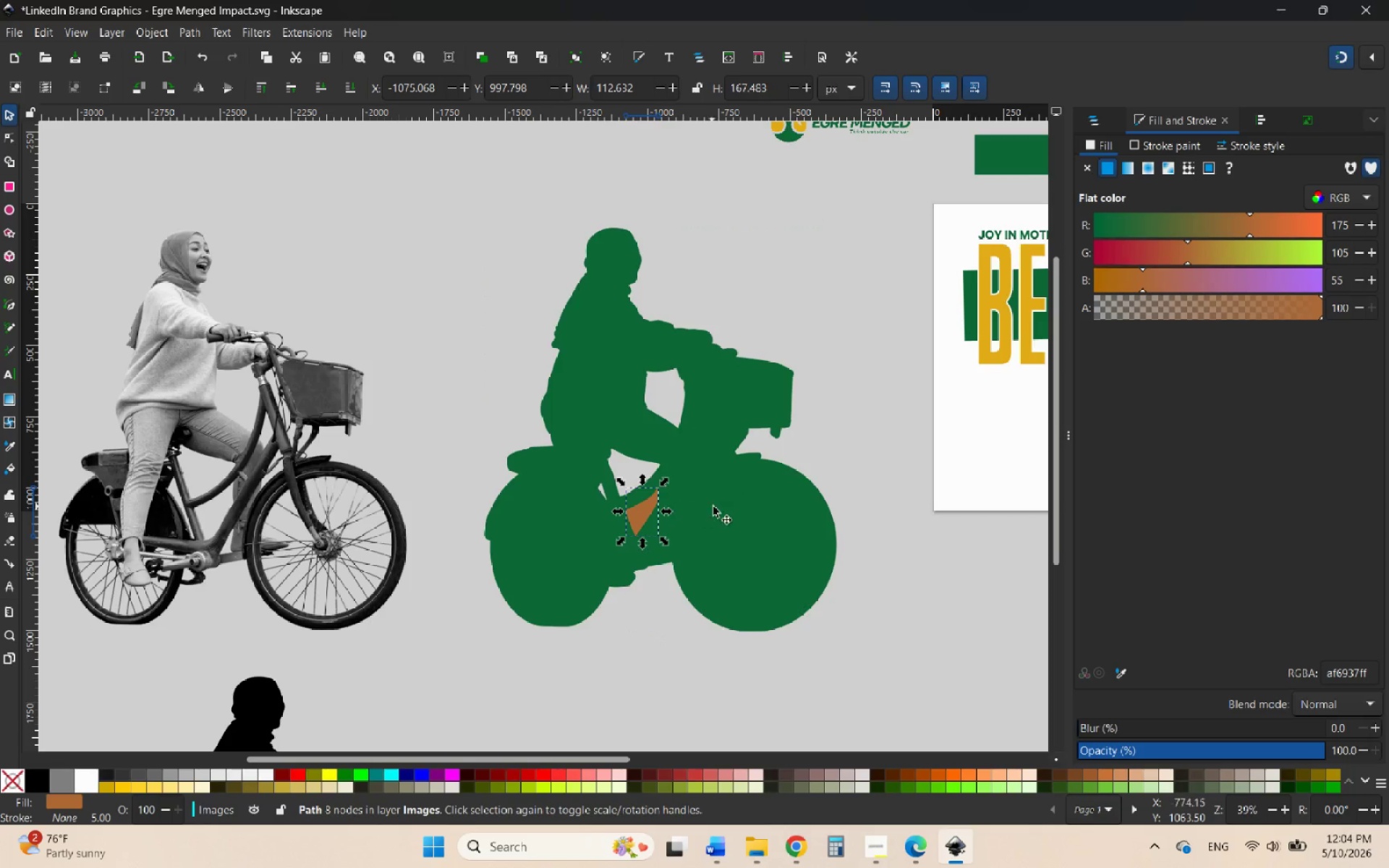 
key(Shift+ShiftLeft)
 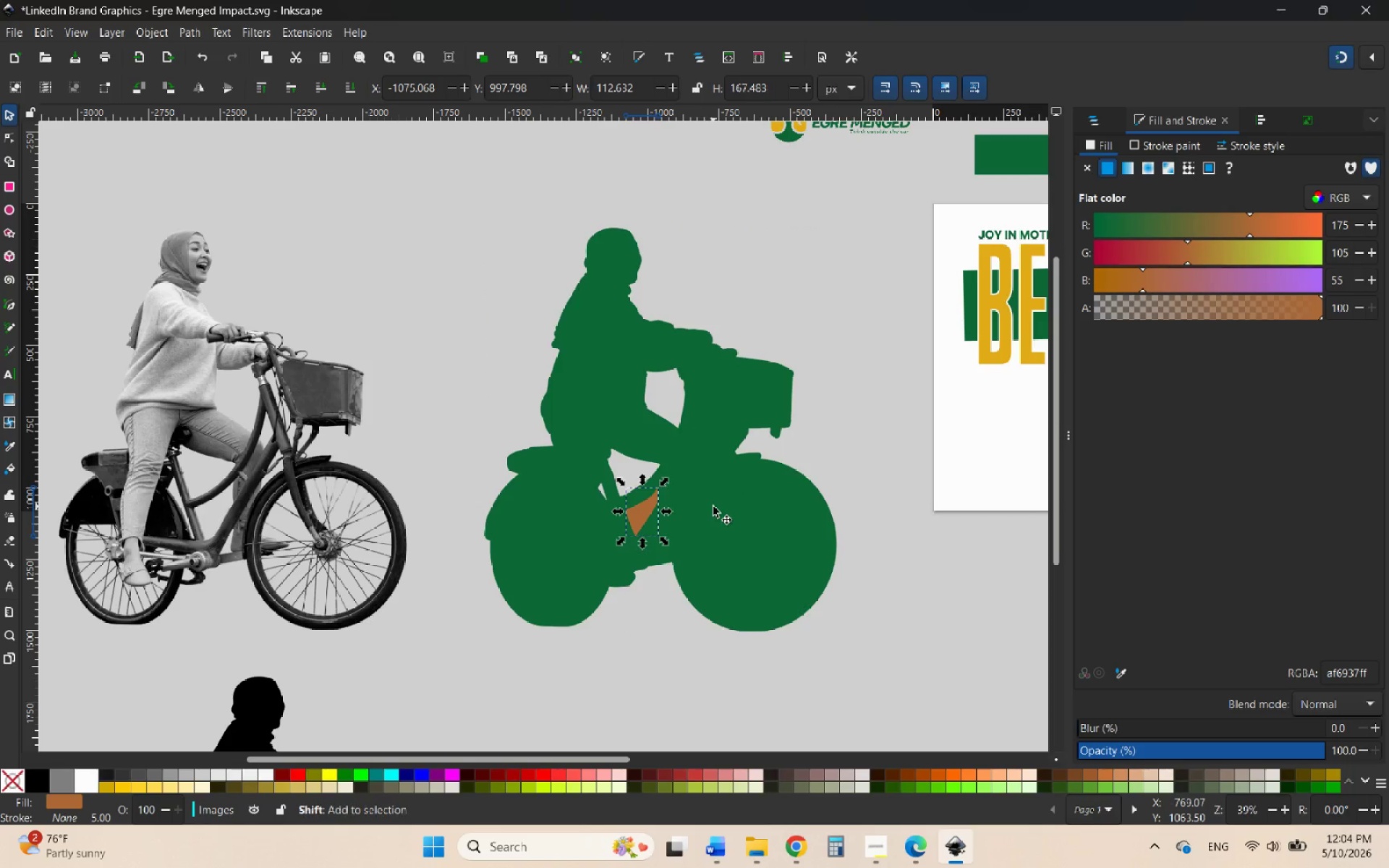 
hold_key(key=ShiftLeft, duration=0.72)
left_click([713, 506])
 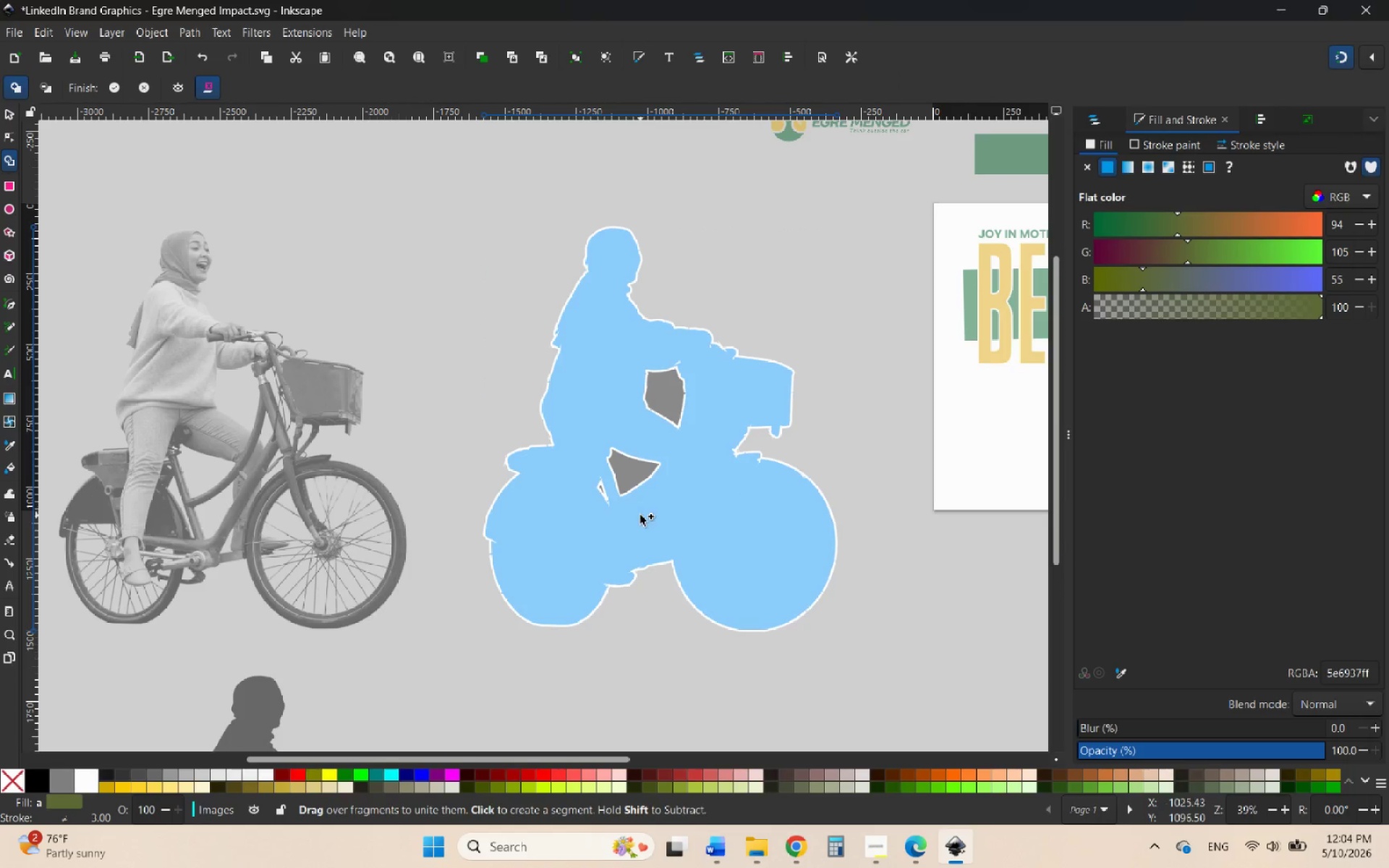 
hold_key(key=ControlLeft, duration=1.28)
scroll: coordinate [667, 518], scroll_direction: up, amount: 2.0
 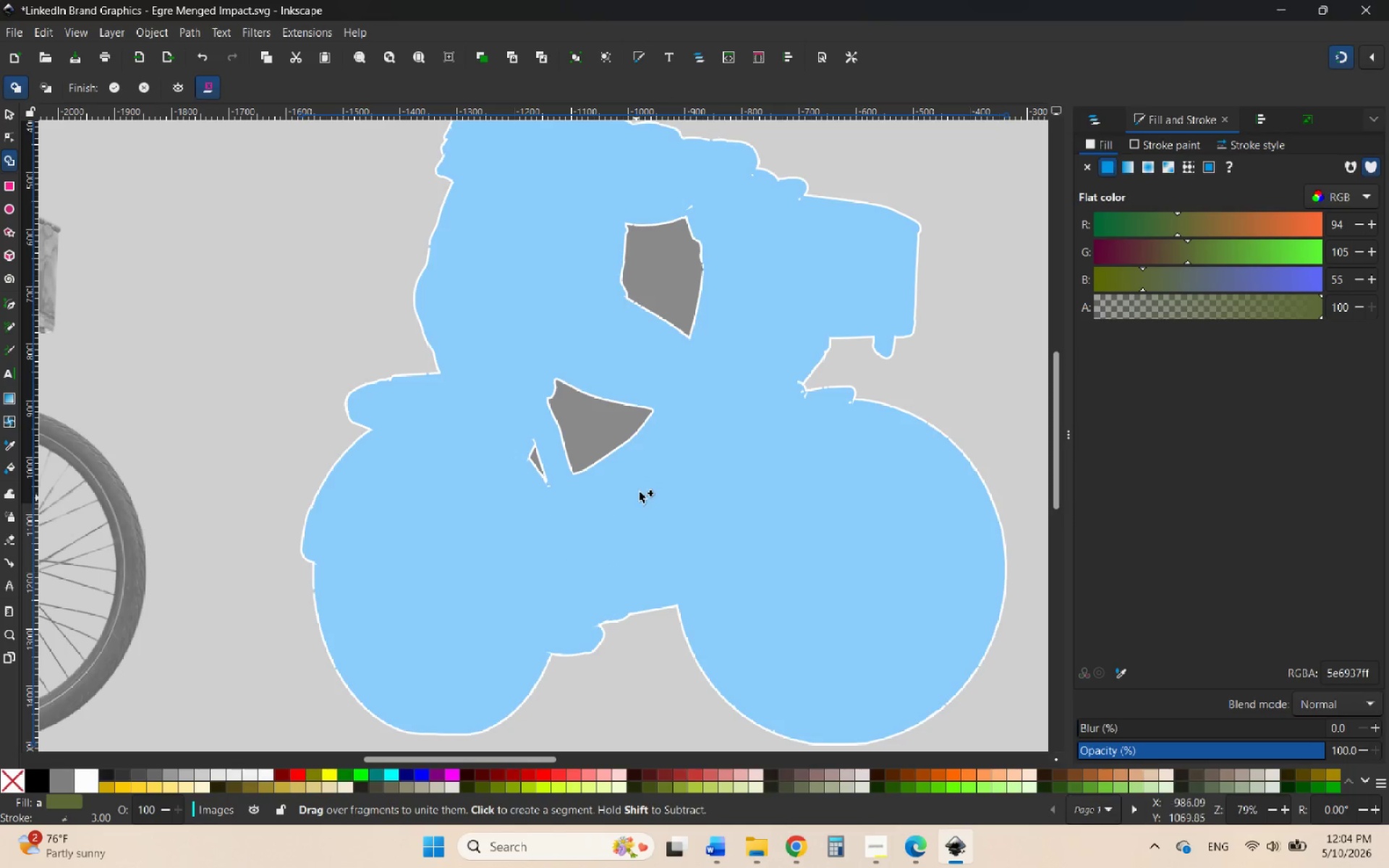 
left_click([586, 470])
 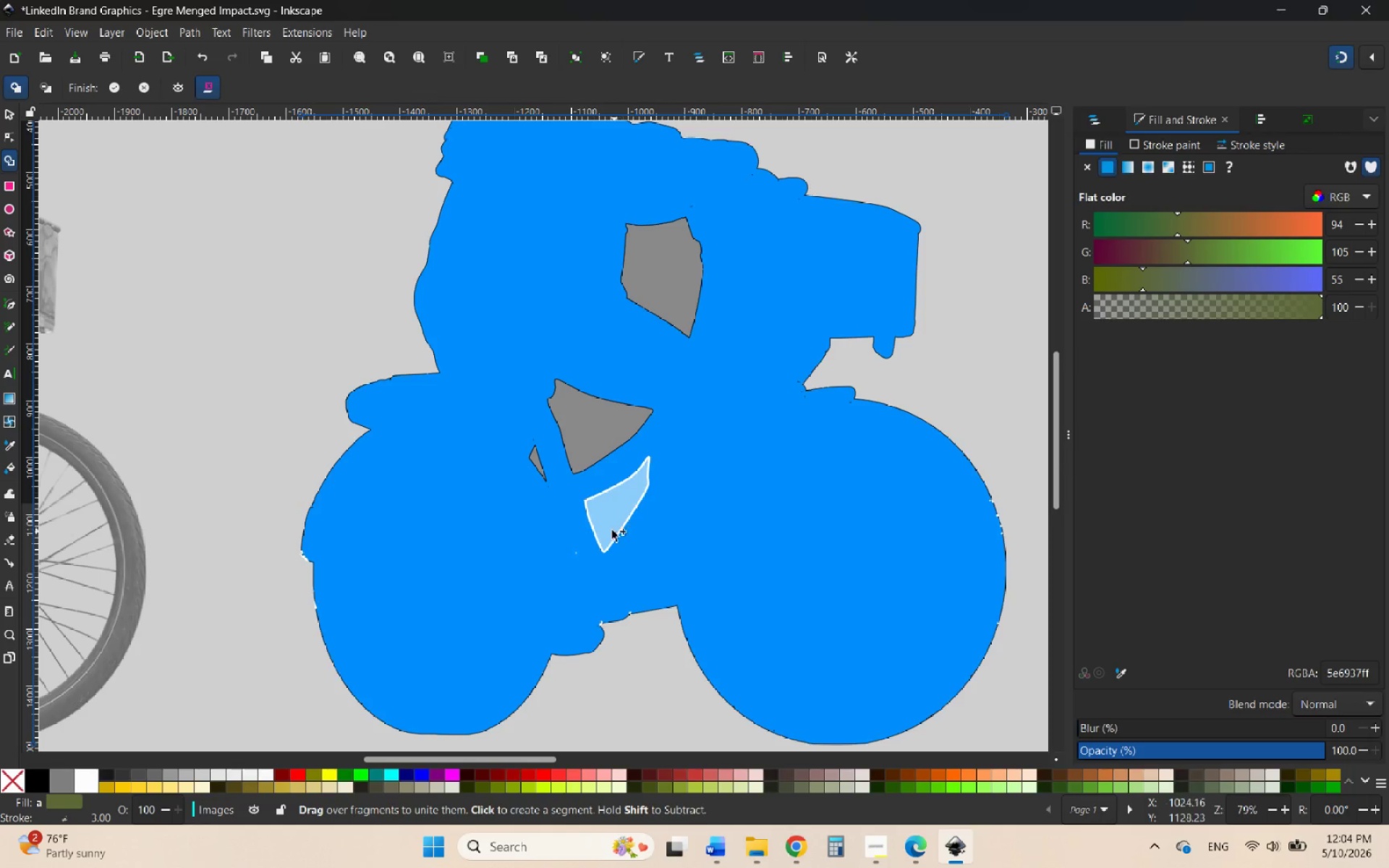 
left_click([610, 516])
 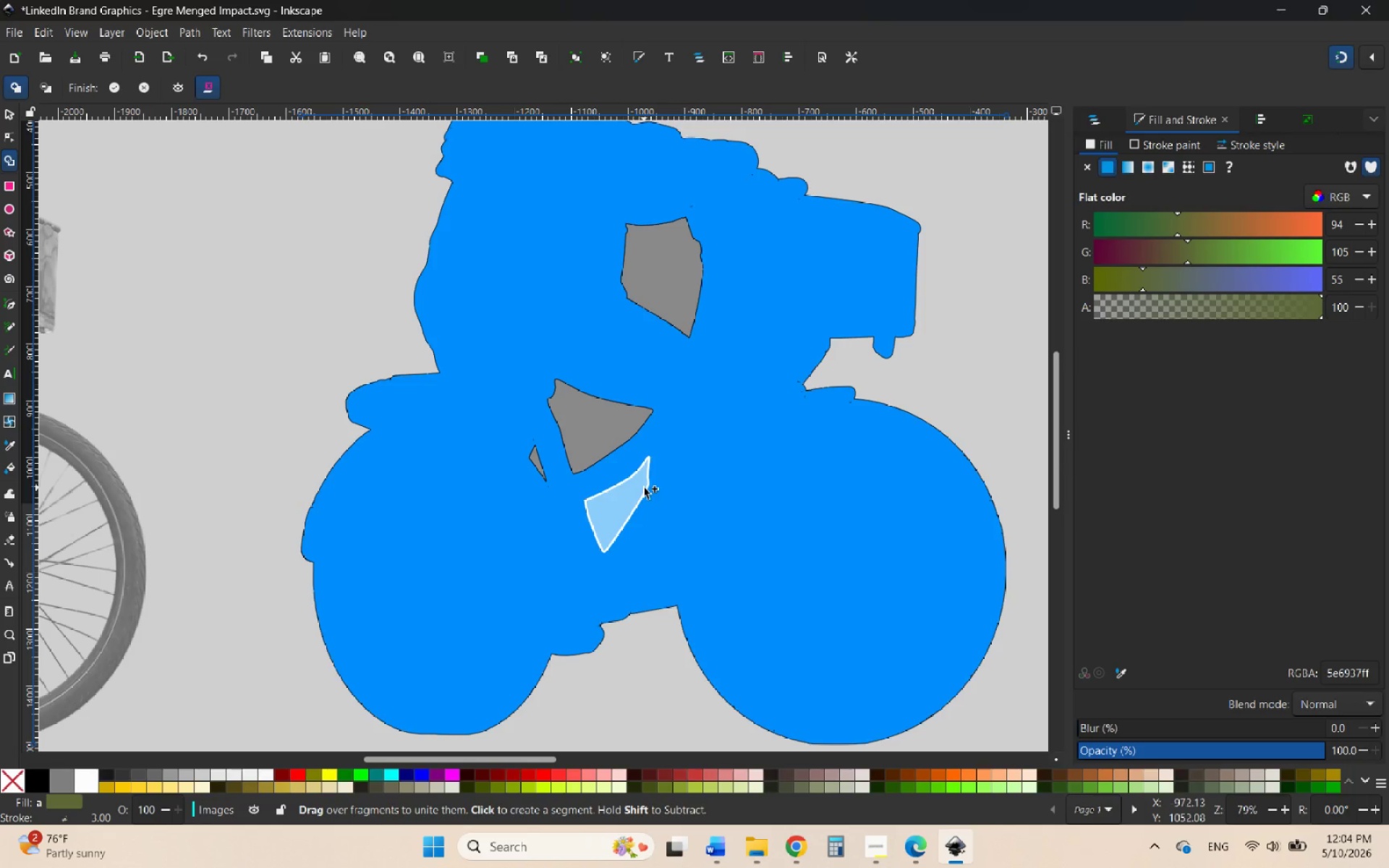 
left_click_drag(start_coordinate=[631, 504], to_coordinate=[612, 515])
 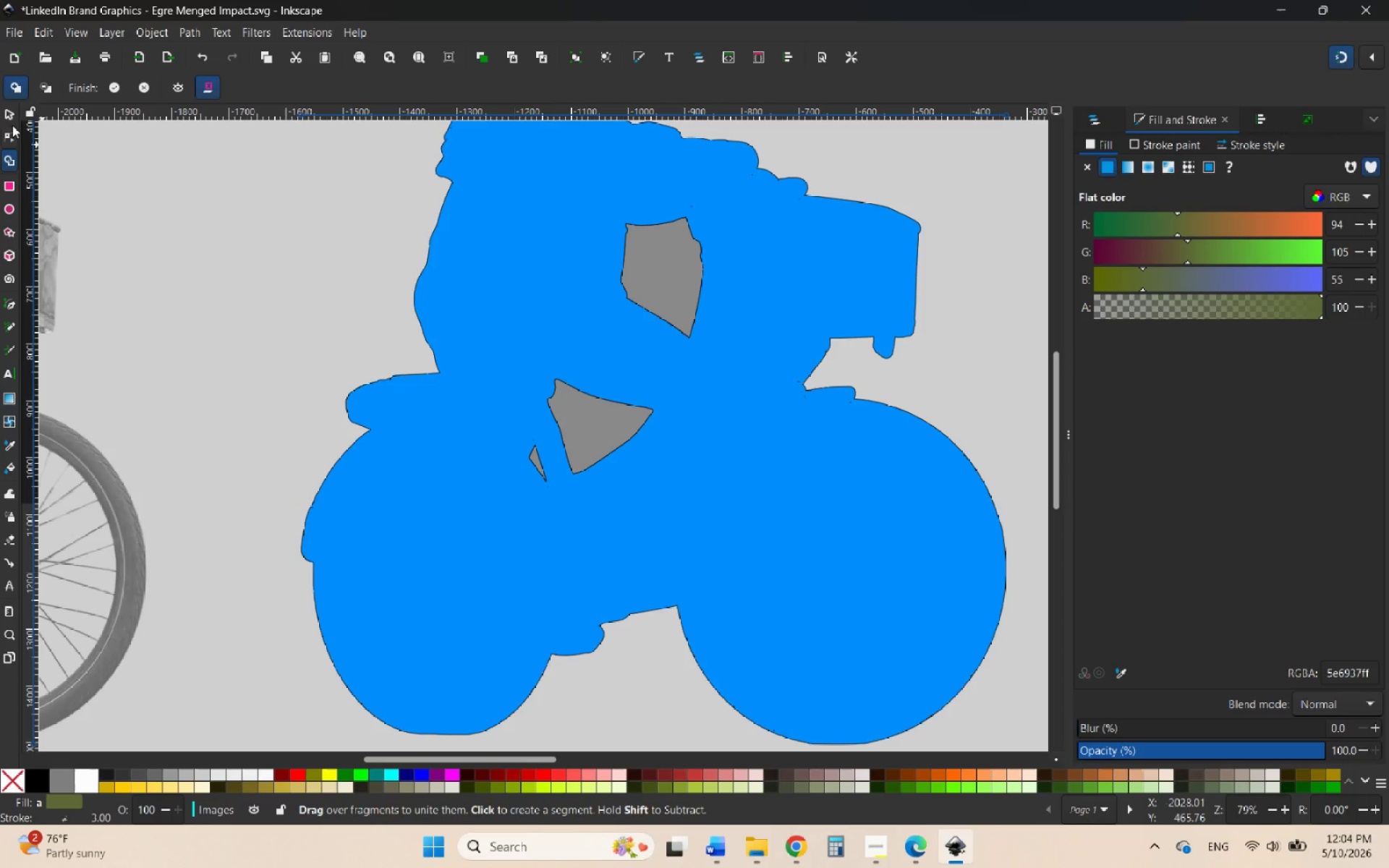 
left_click([9, 114])
 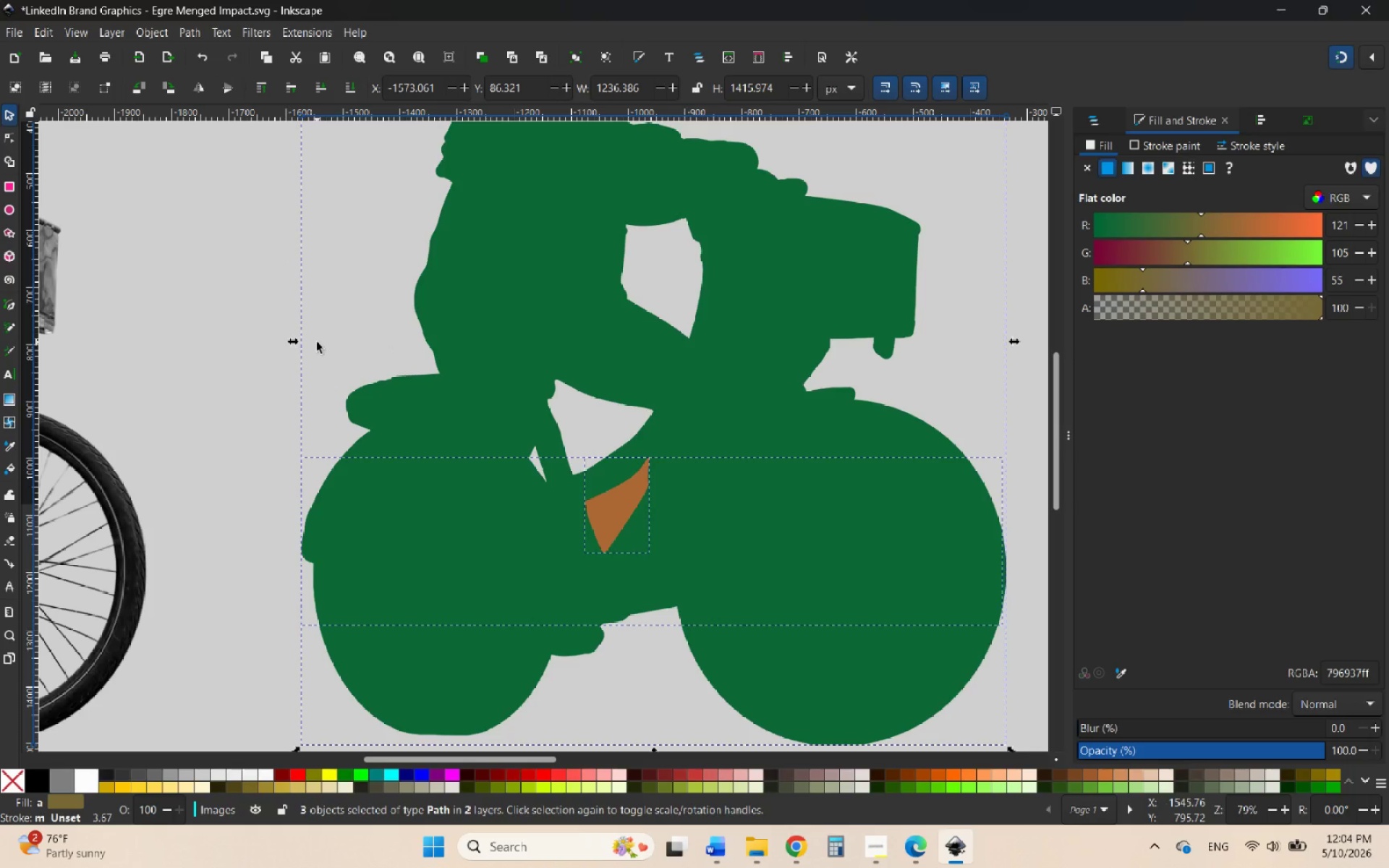 
left_click([222, 341])
 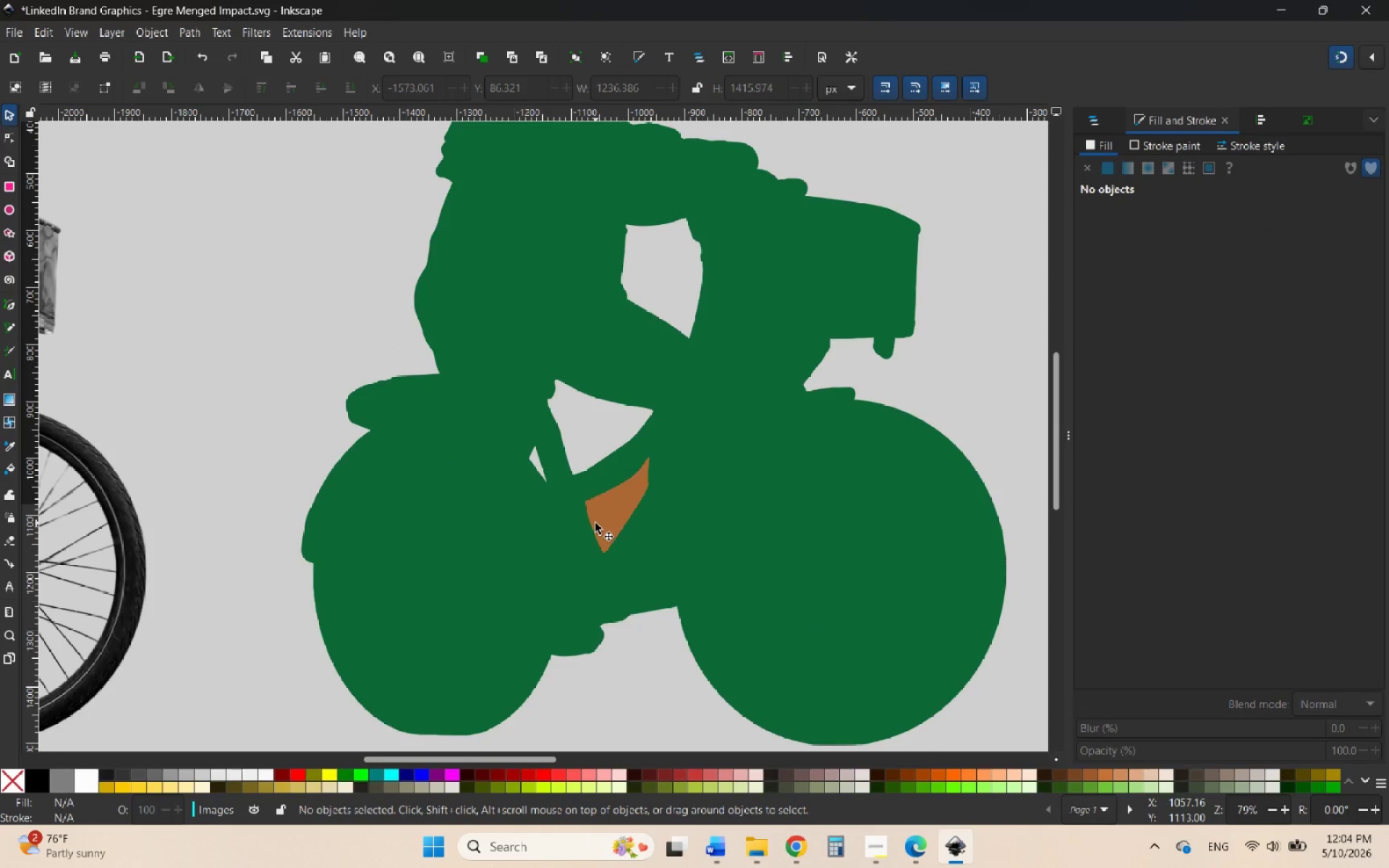 
left_click_drag(start_coordinate=[603, 522], to_coordinate=[689, 483])
 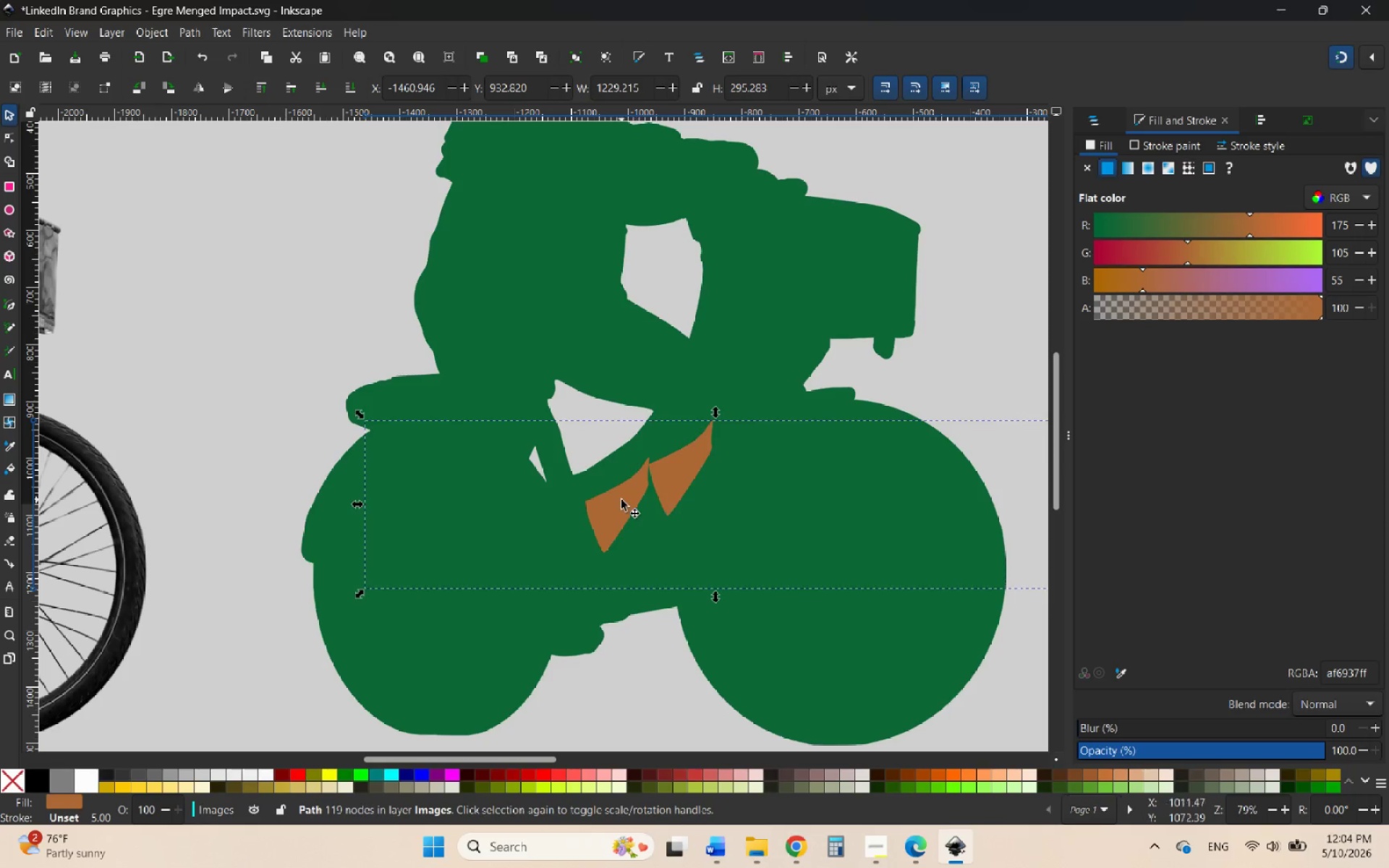 
left_click_drag(start_coordinate=[621, 500], to_coordinate=[700, 471])
 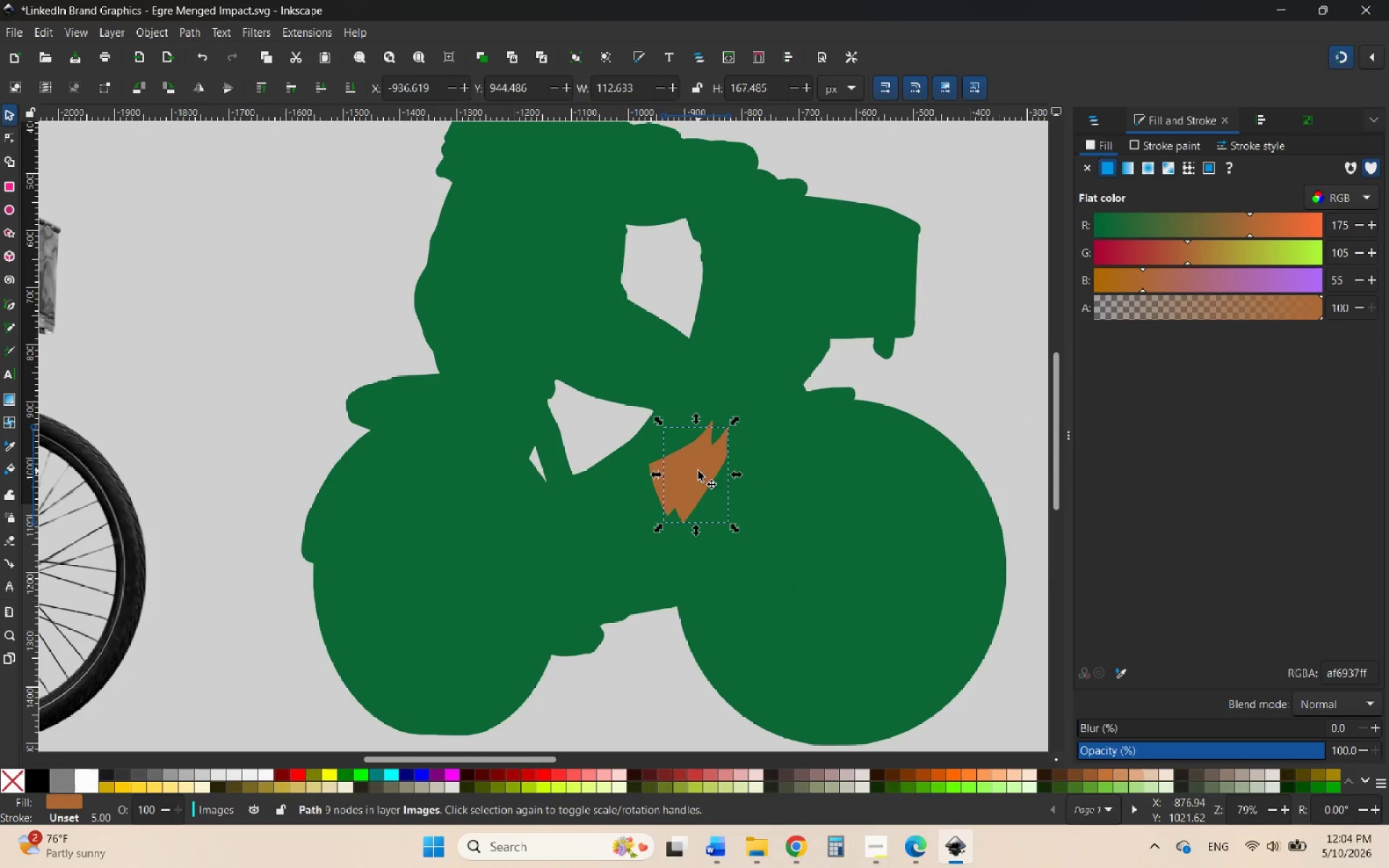 
key(Control+ControlLeft)
 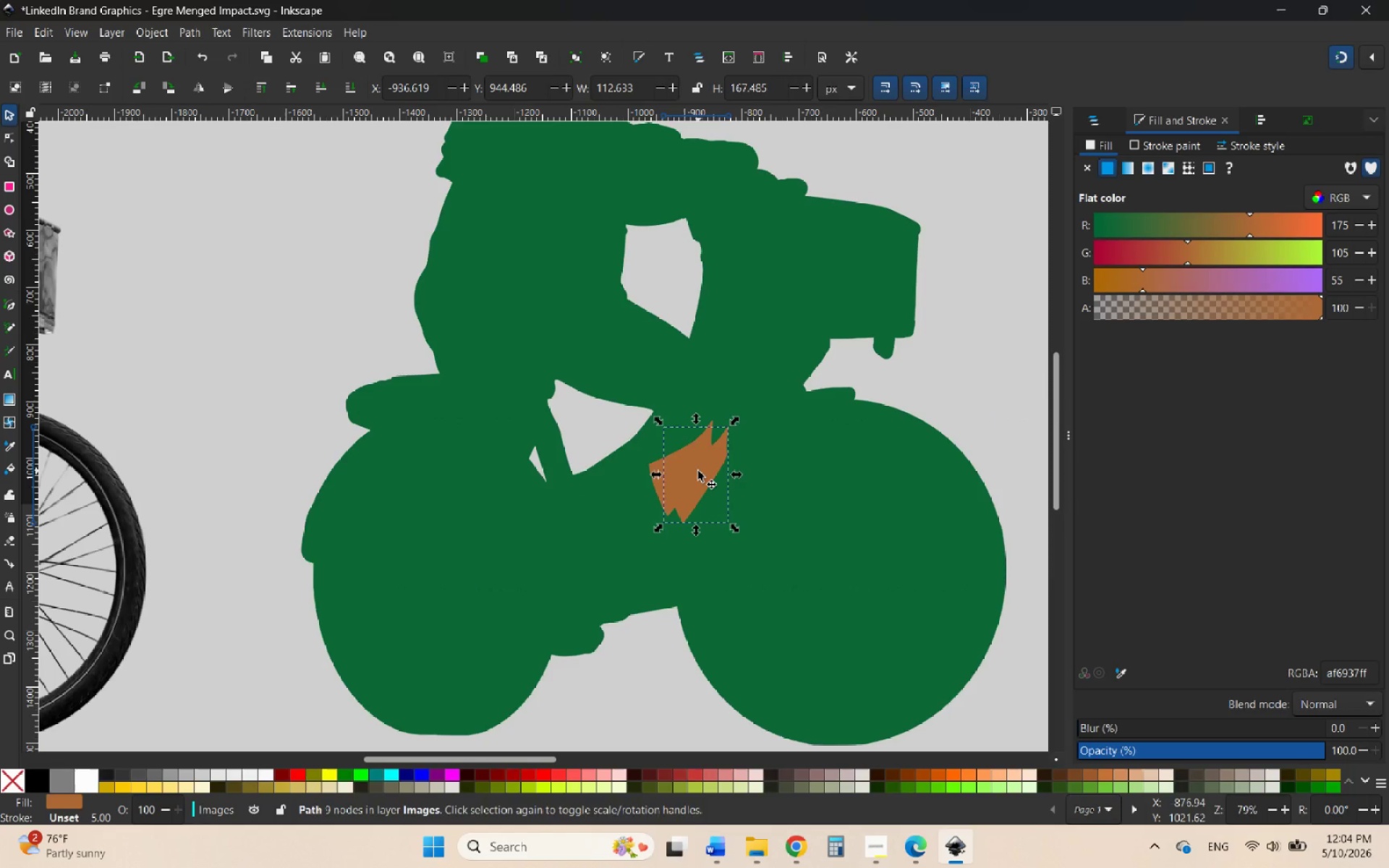 
key(Control+Z)
 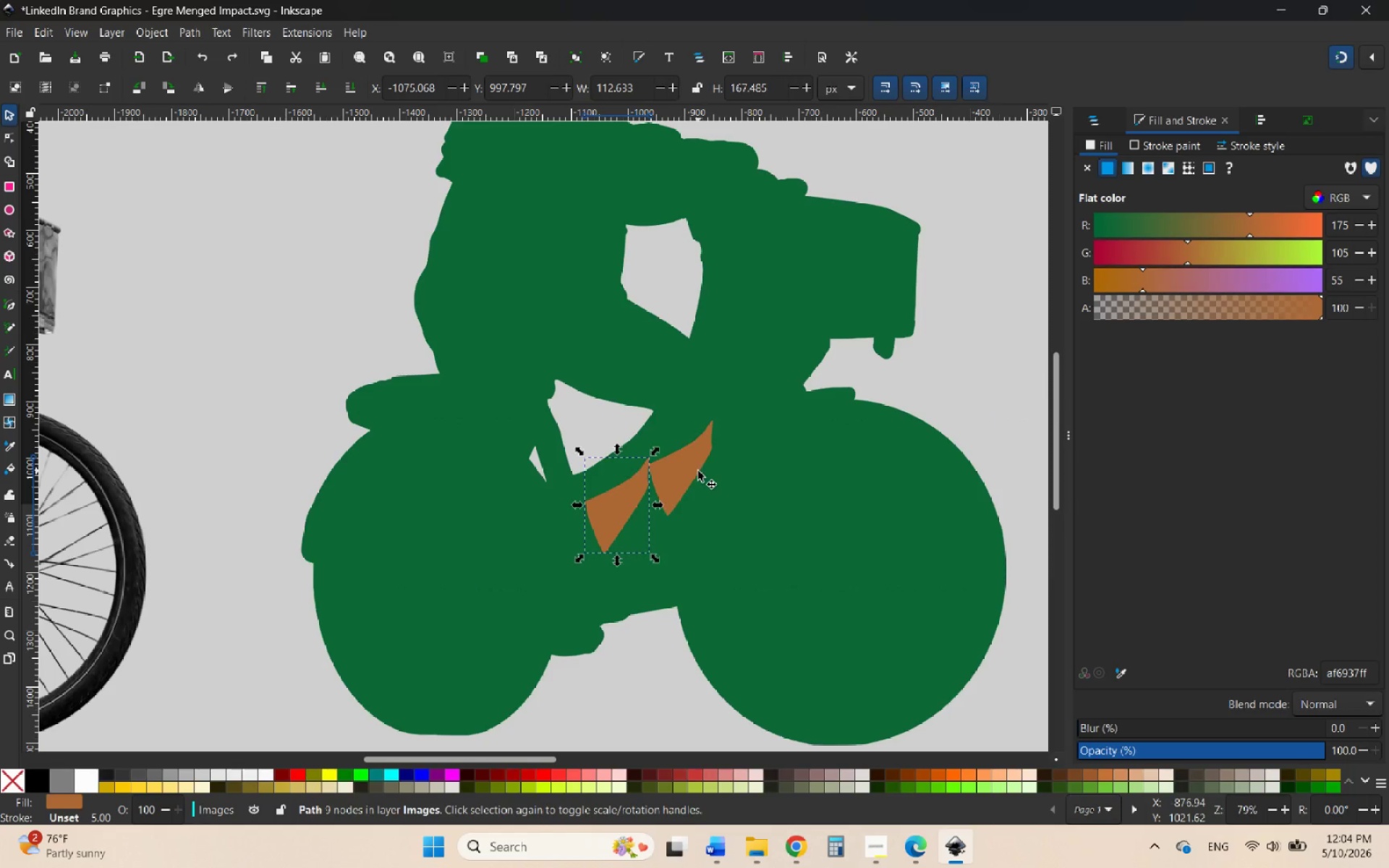 
left_click([693, 471])
 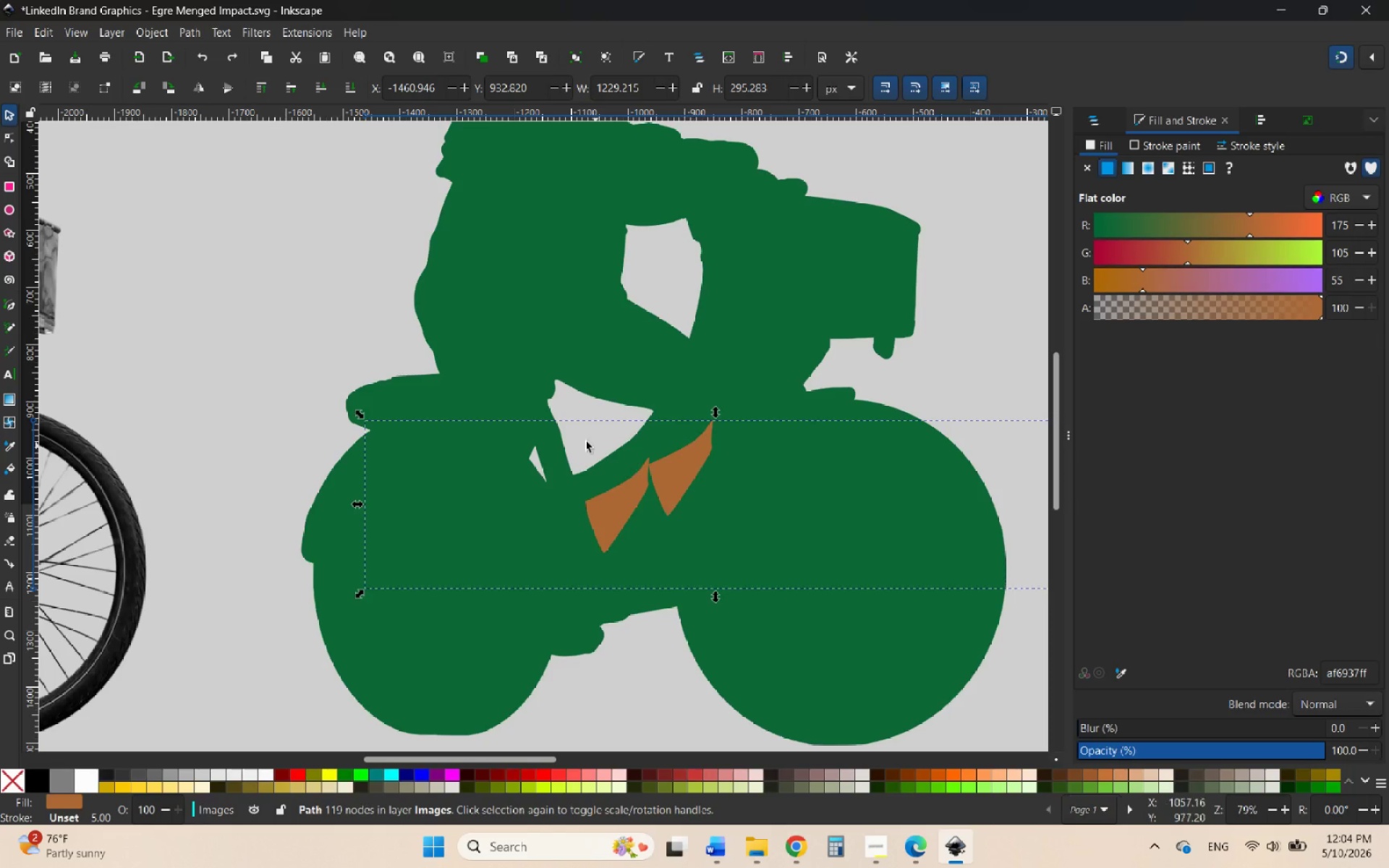 
left_click([370, 317])
 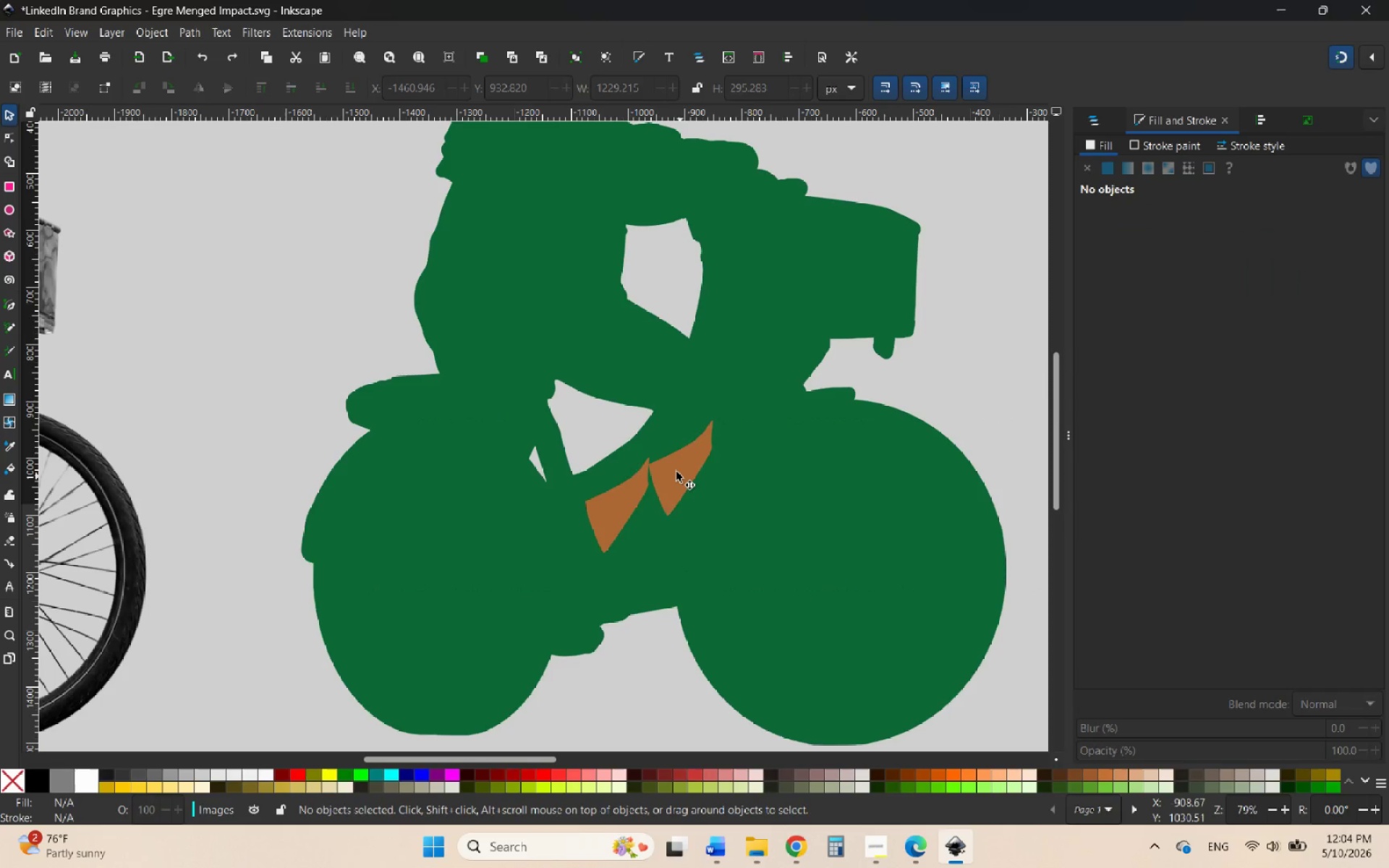 
left_click([676, 472])
 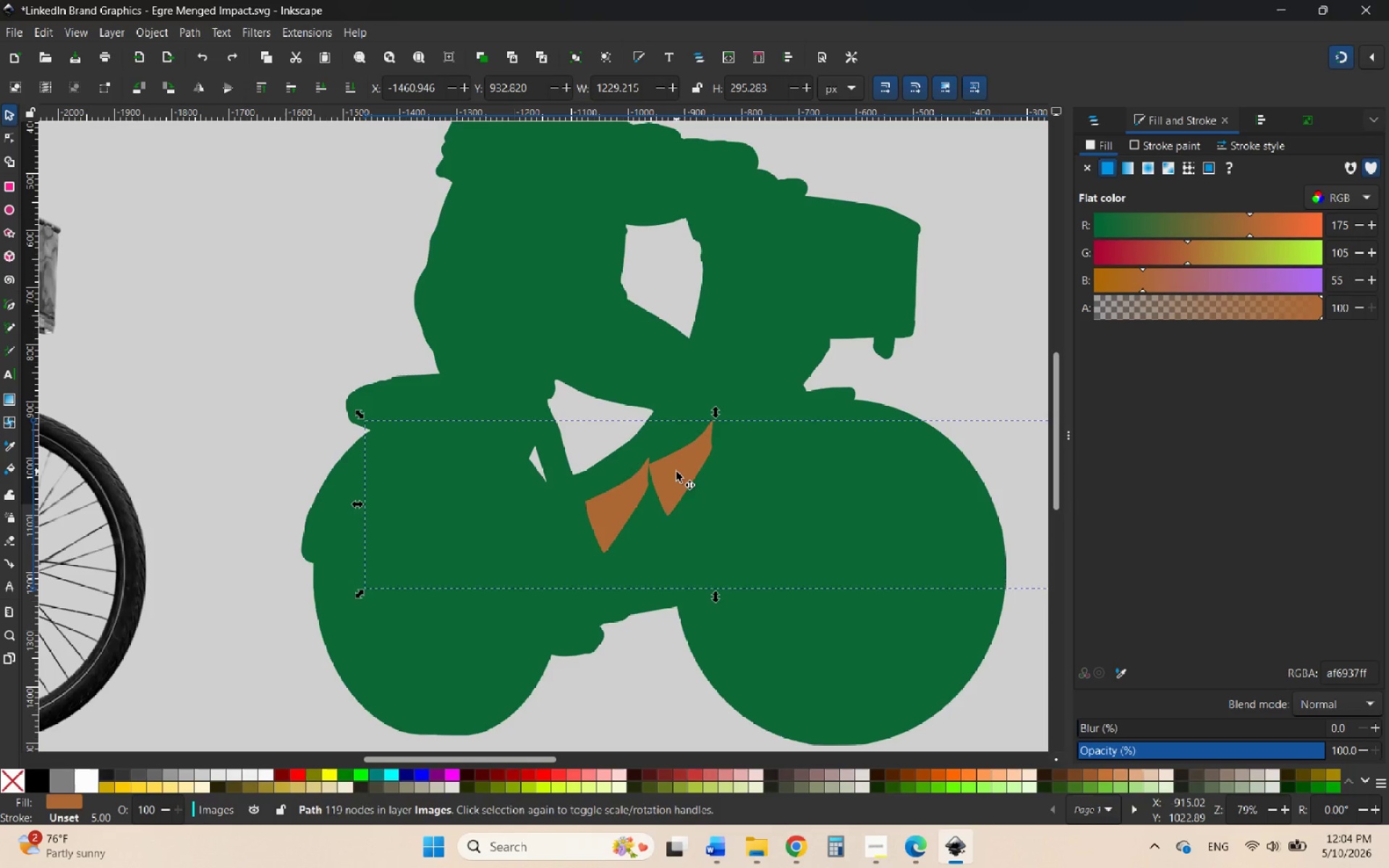 
hold_key(key=ControlLeft, duration=0.81)
scroll: coordinate [548, 481], scroll_direction: down, amount: 4.0
 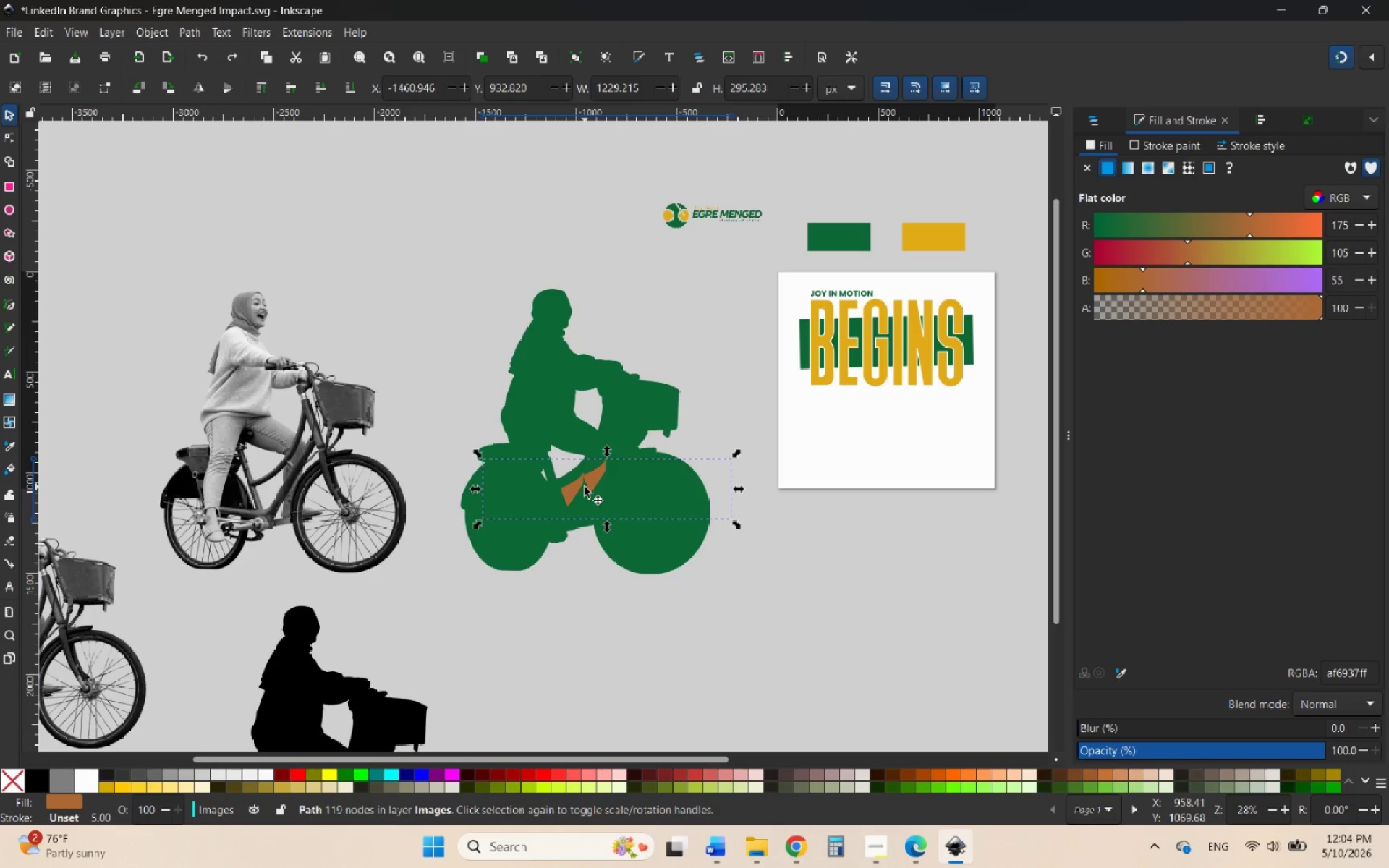 
key(Delete)
 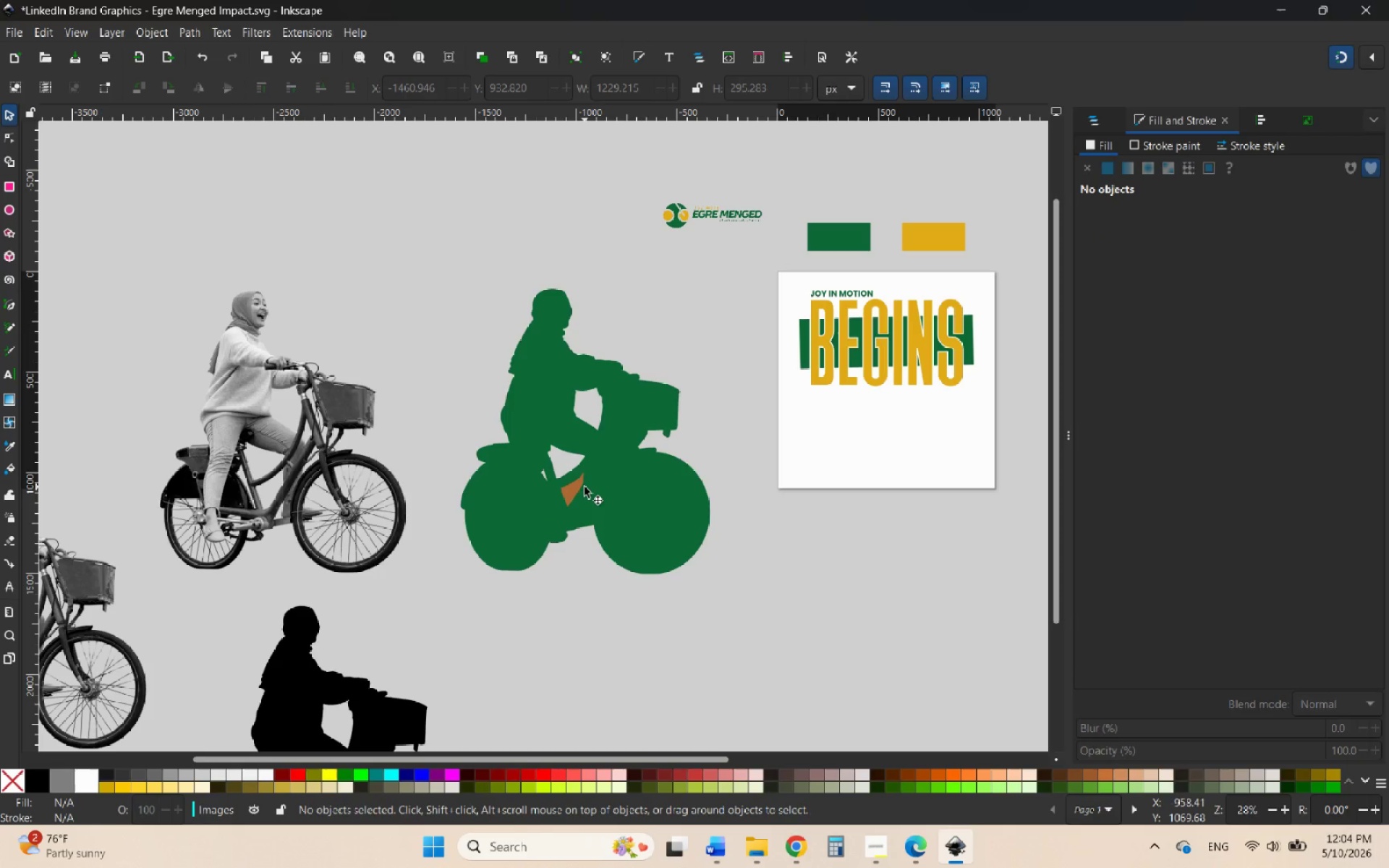 
wait(6.41)
 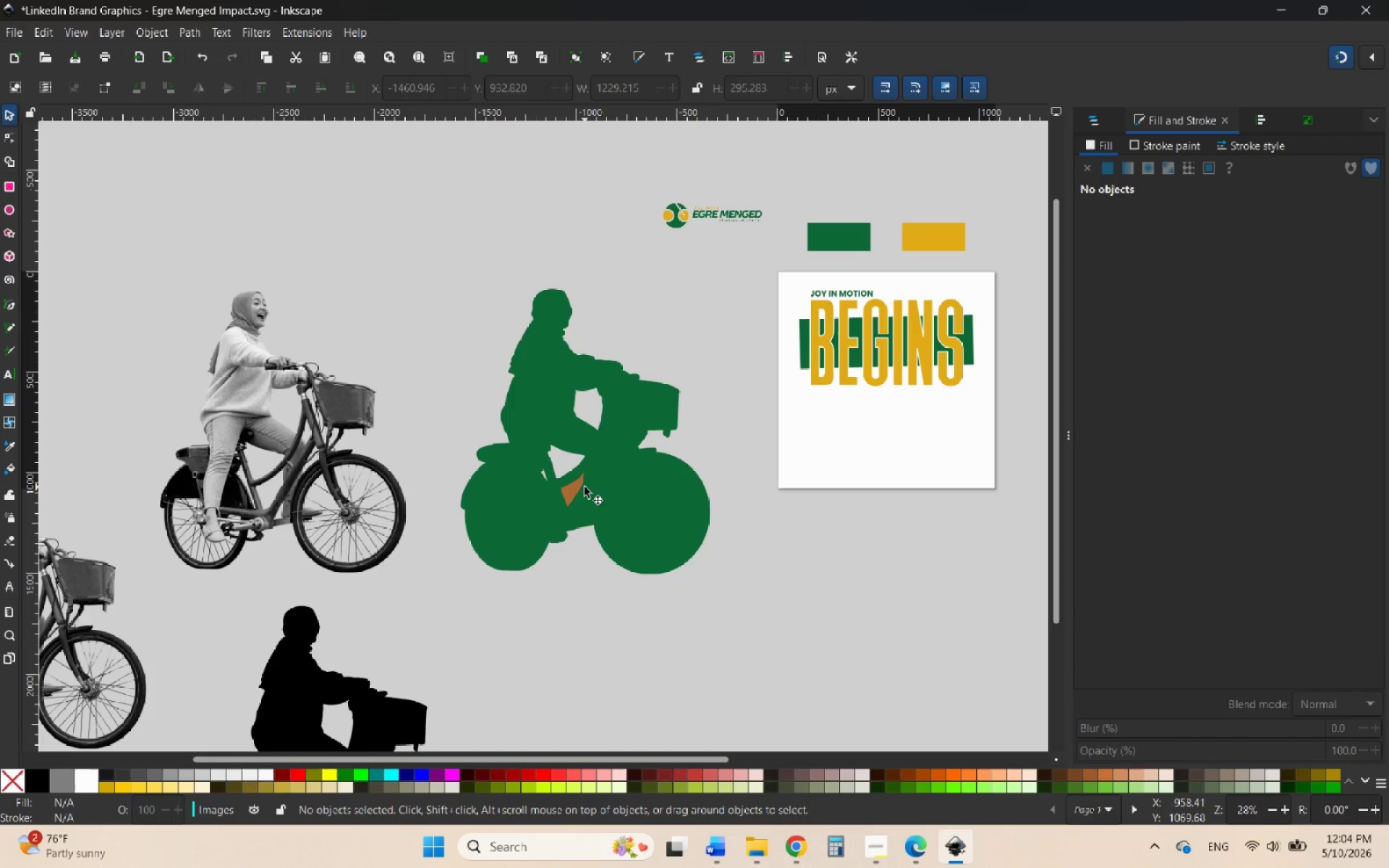 
left_click([566, 493])
 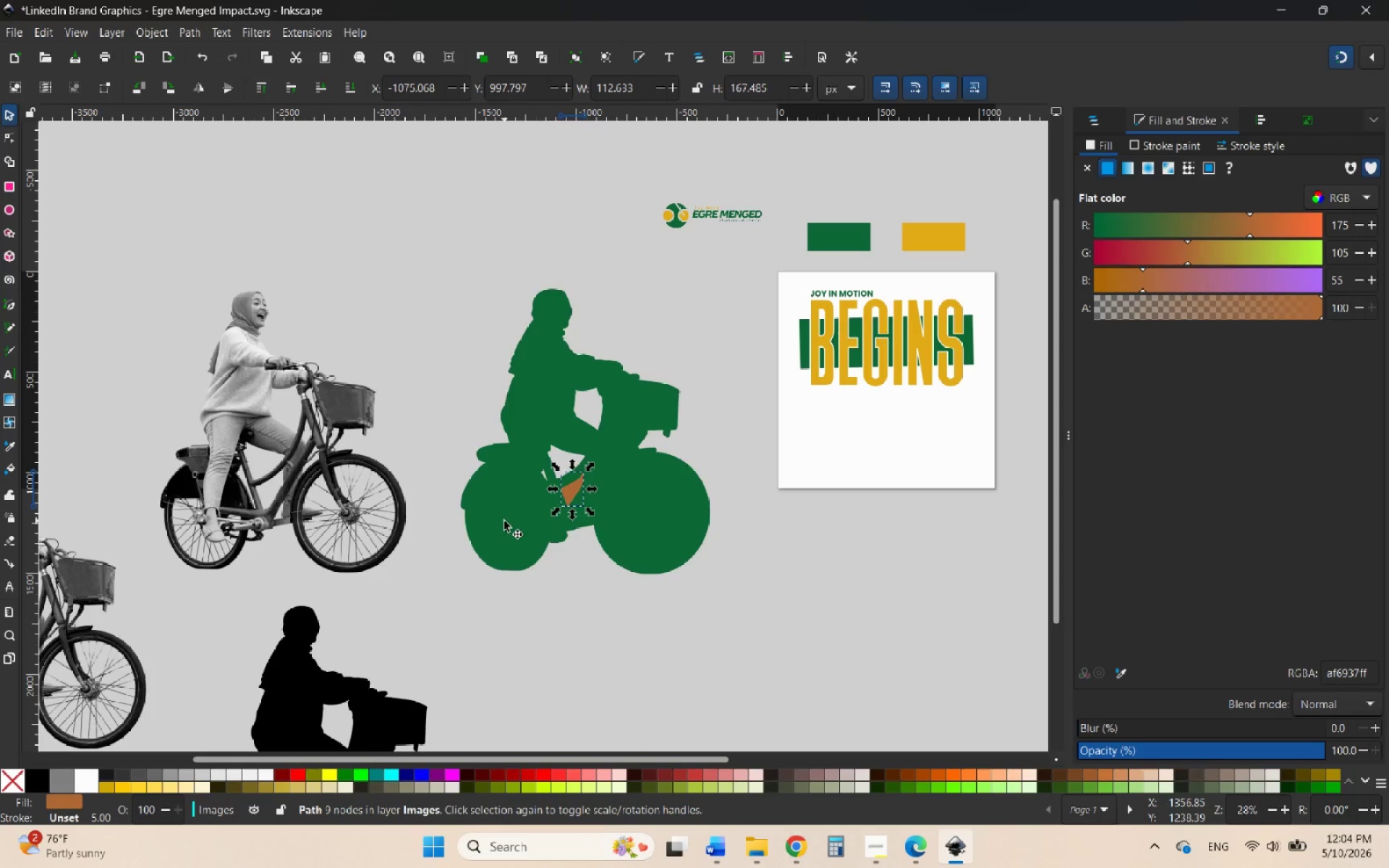 
hold_key(key=ShiftLeft, duration=0.45)
left_click([504, 521])
 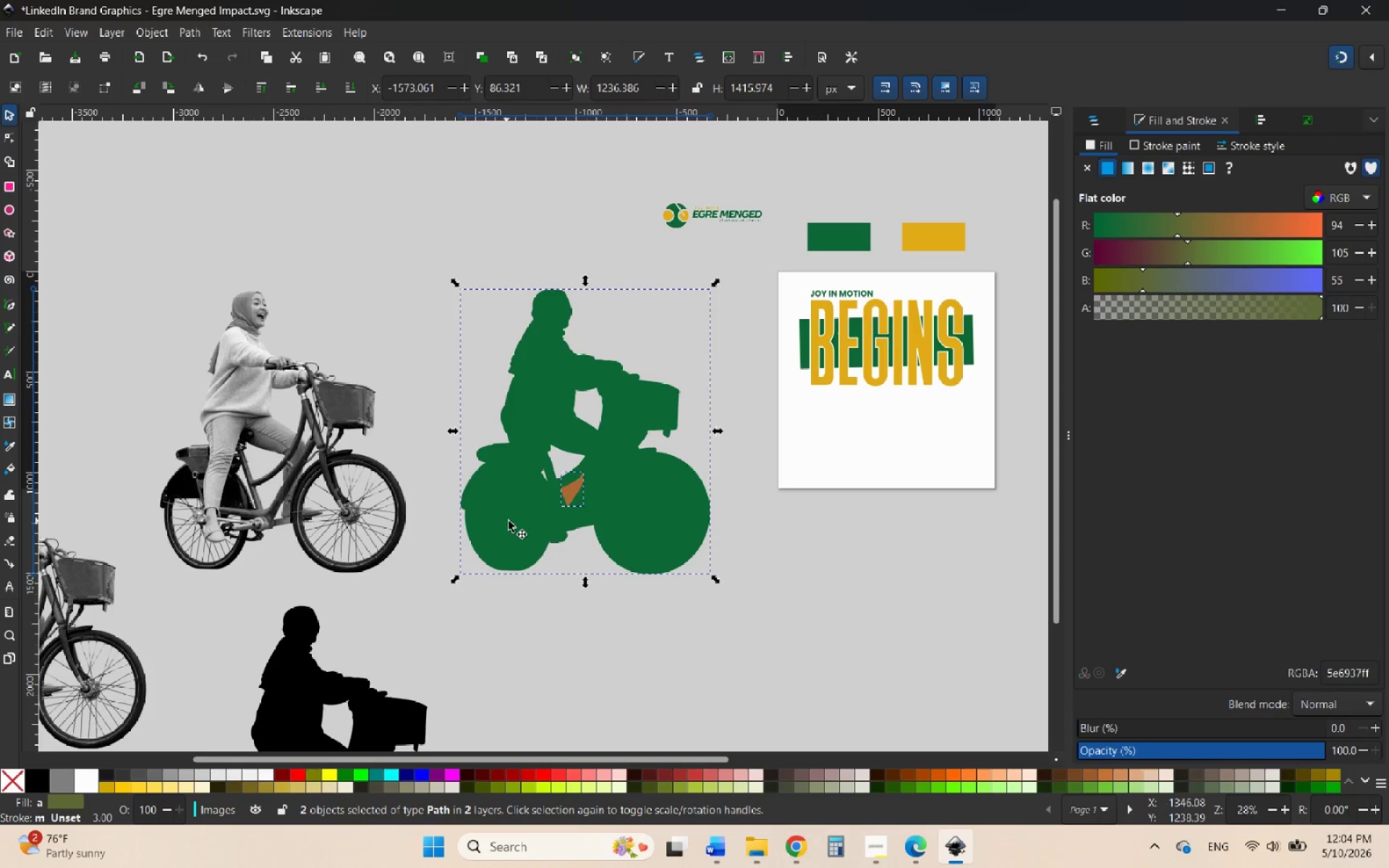 
hold_key(key=ControlLeft, duration=0.8)
scroll: coordinate [573, 494], scroll_direction: up, amount: 4.0
 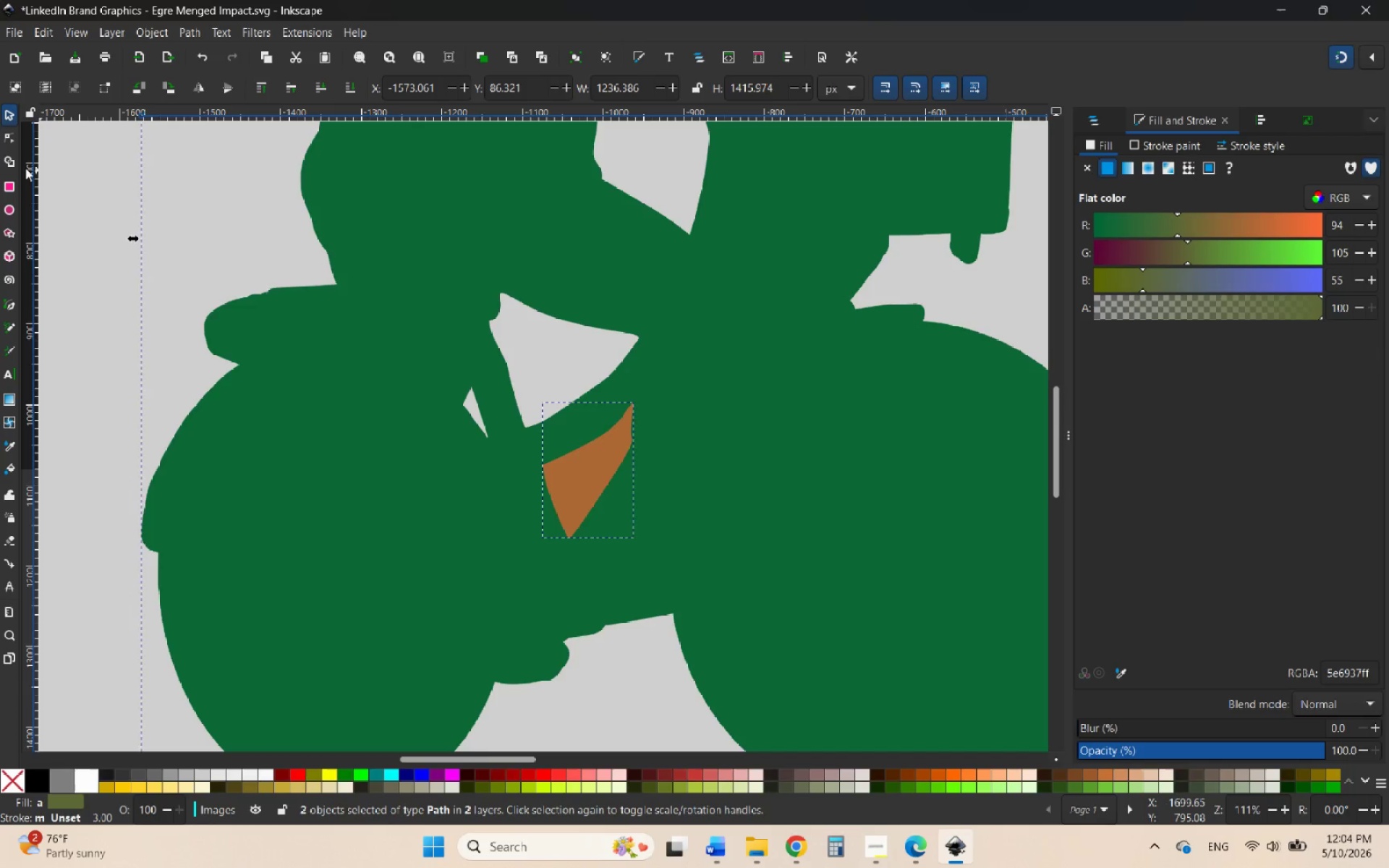 
left_click([10, 156])
 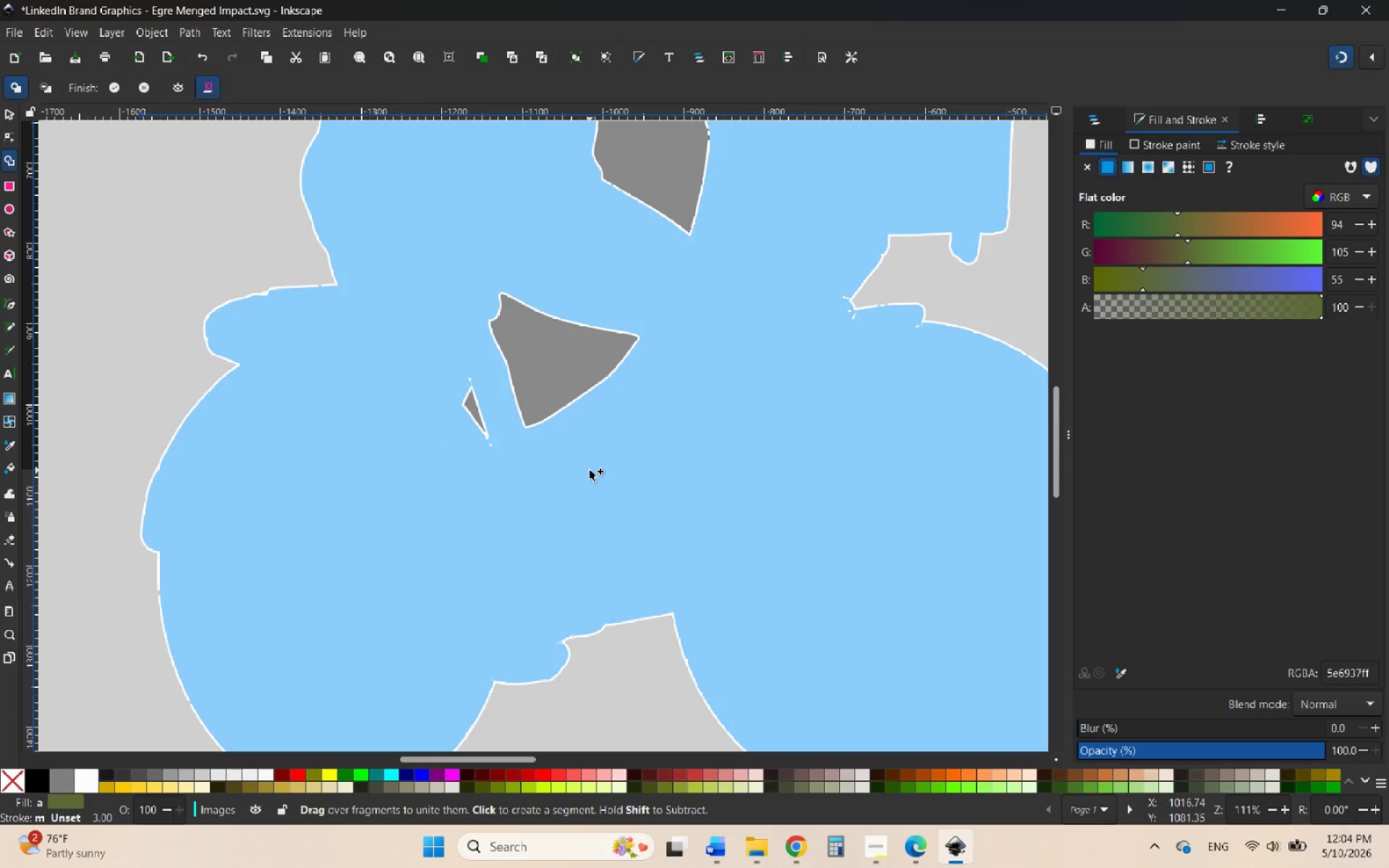 
left_click_drag(start_coordinate=[588, 470], to_coordinate=[574, 475])
 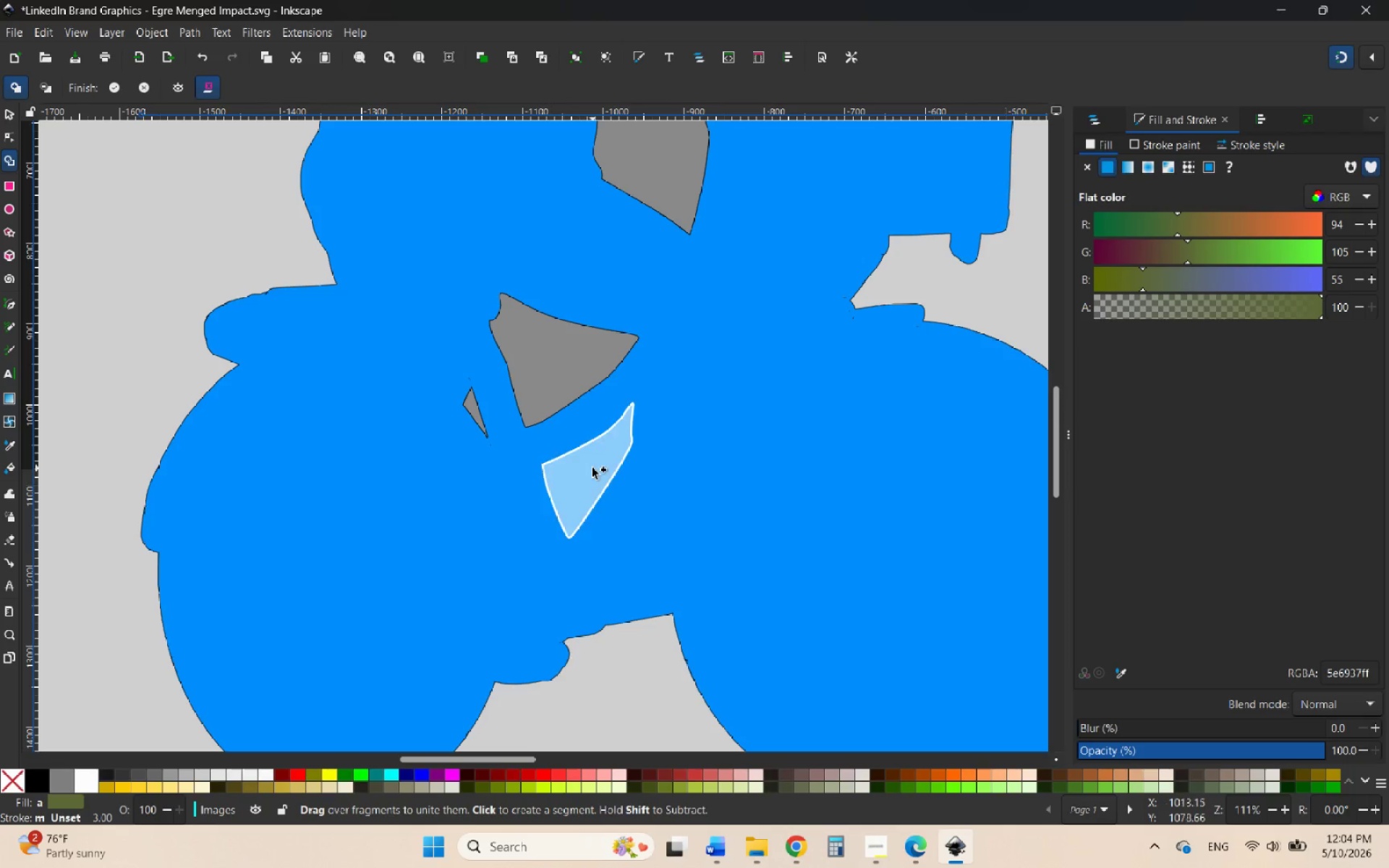 
left_click([592, 468])
 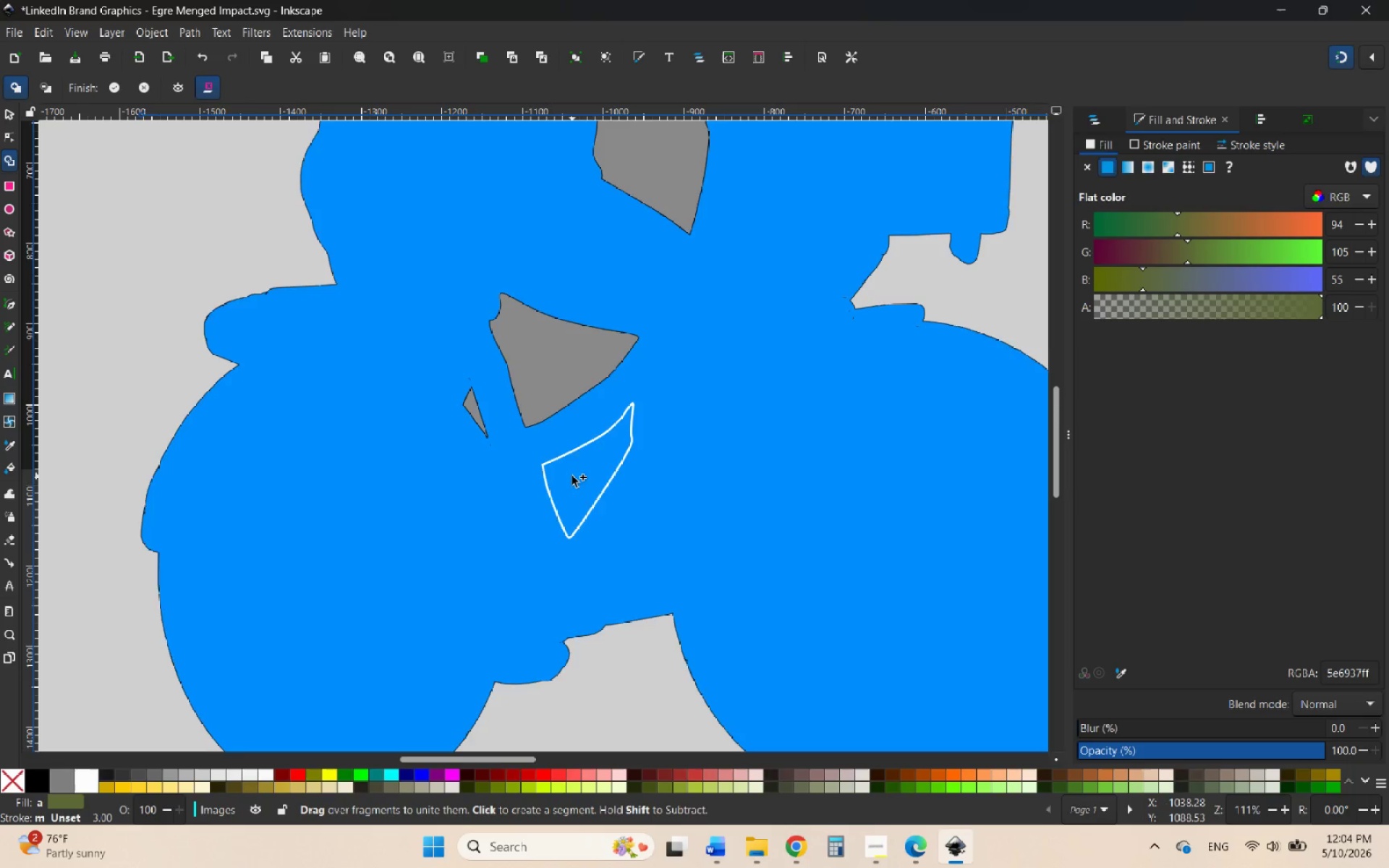 
double_click([572, 476])
 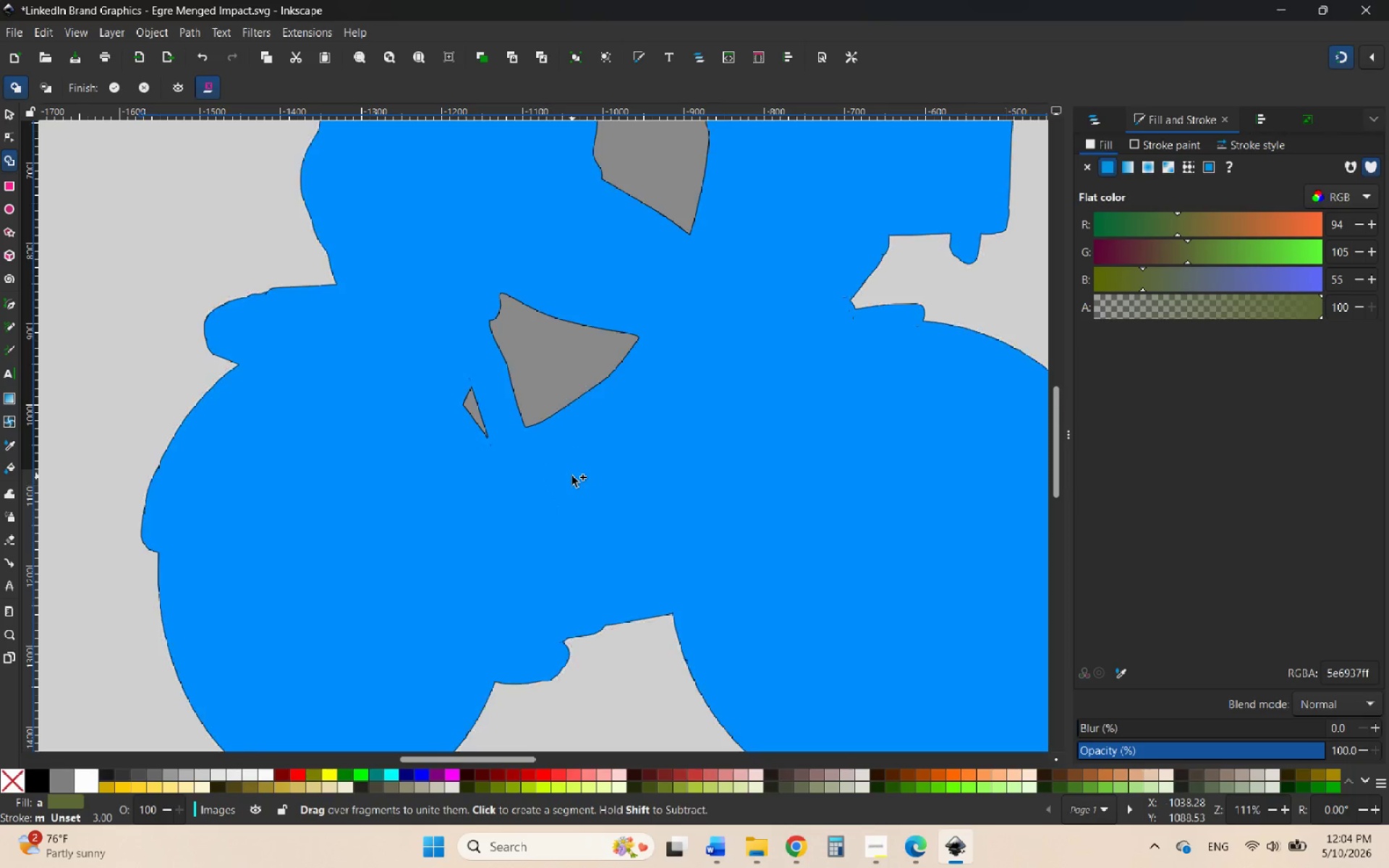 
triple_click([572, 476])
 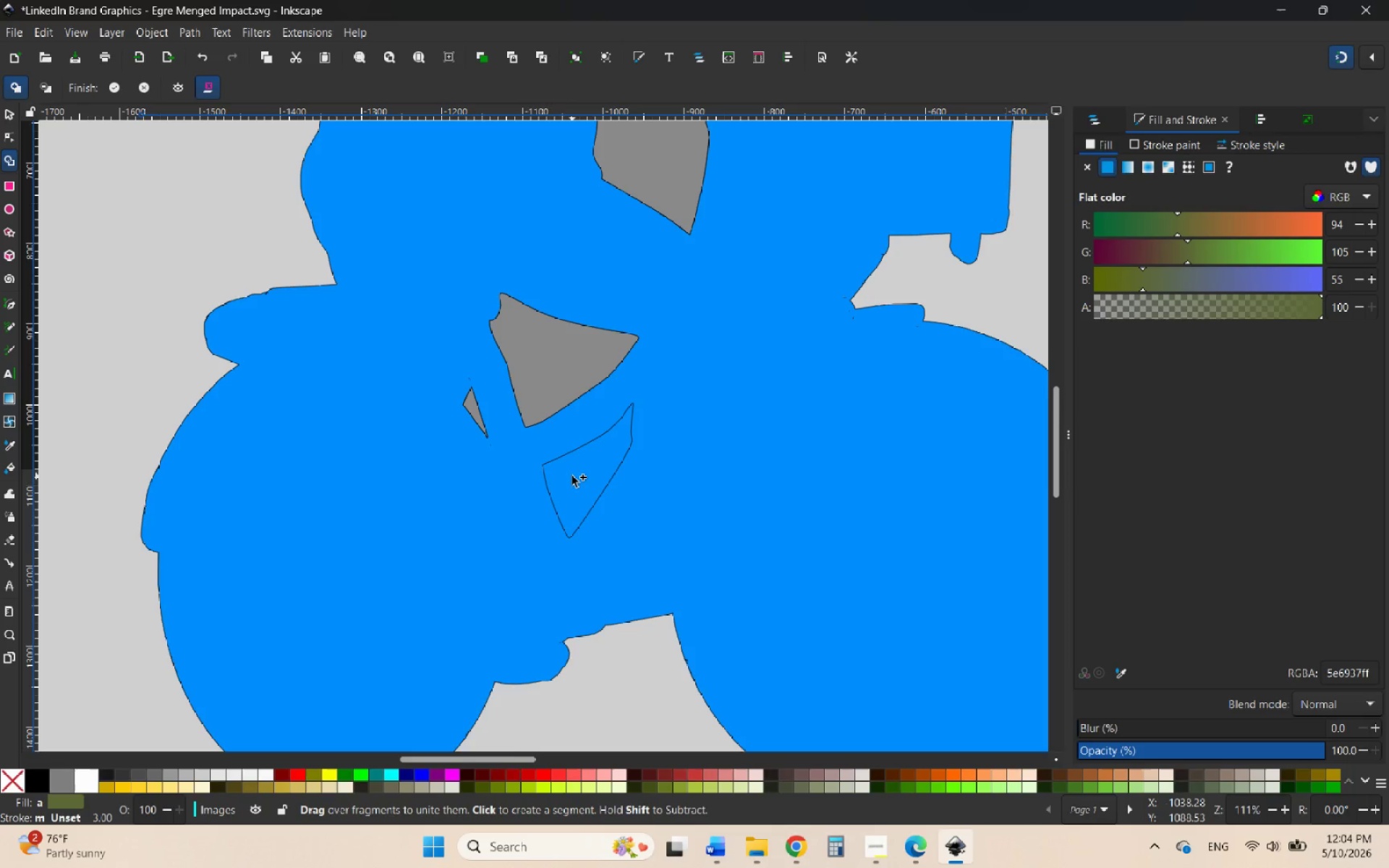 
triple_click([572, 476])
 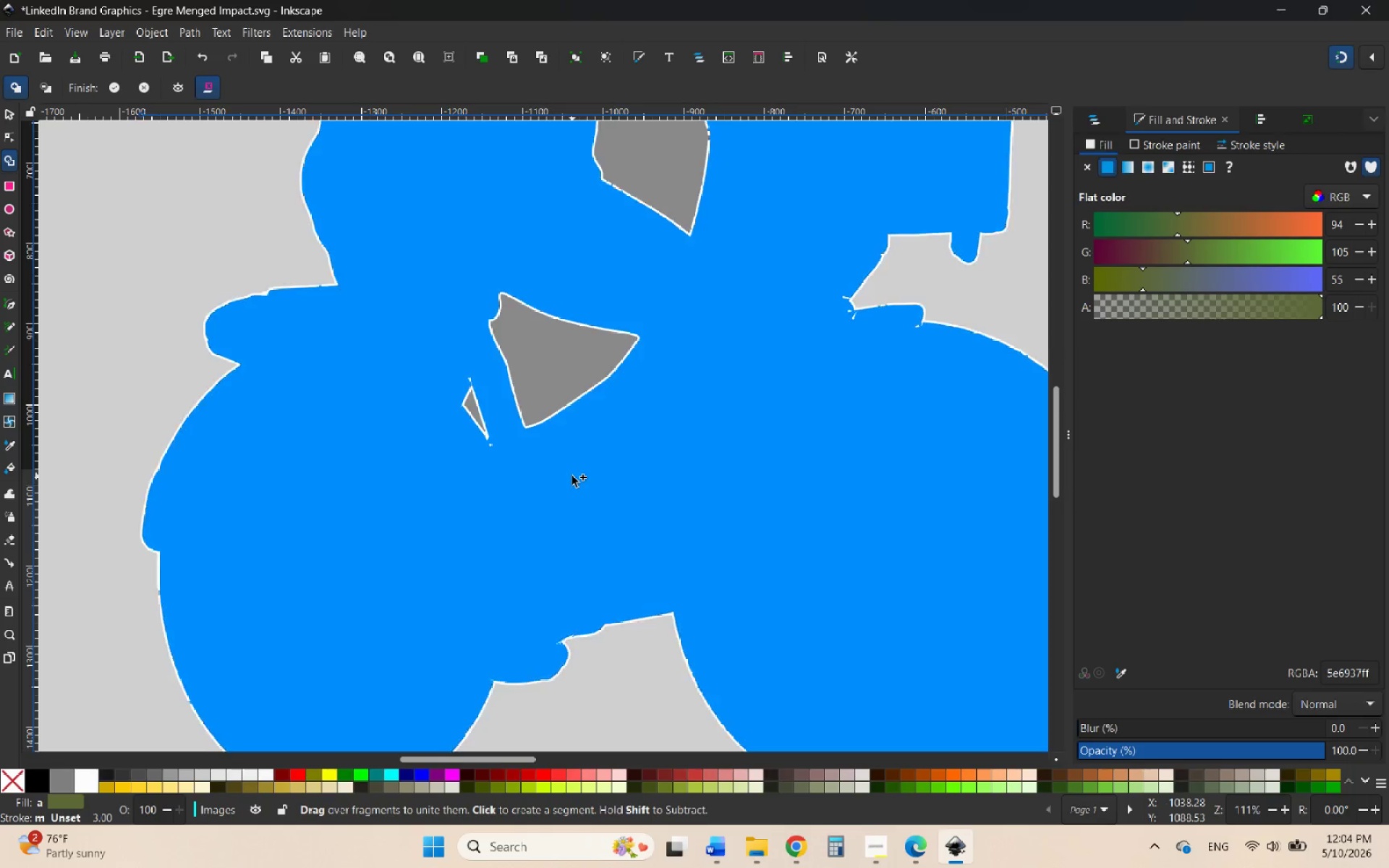 
triple_click([572, 476])
 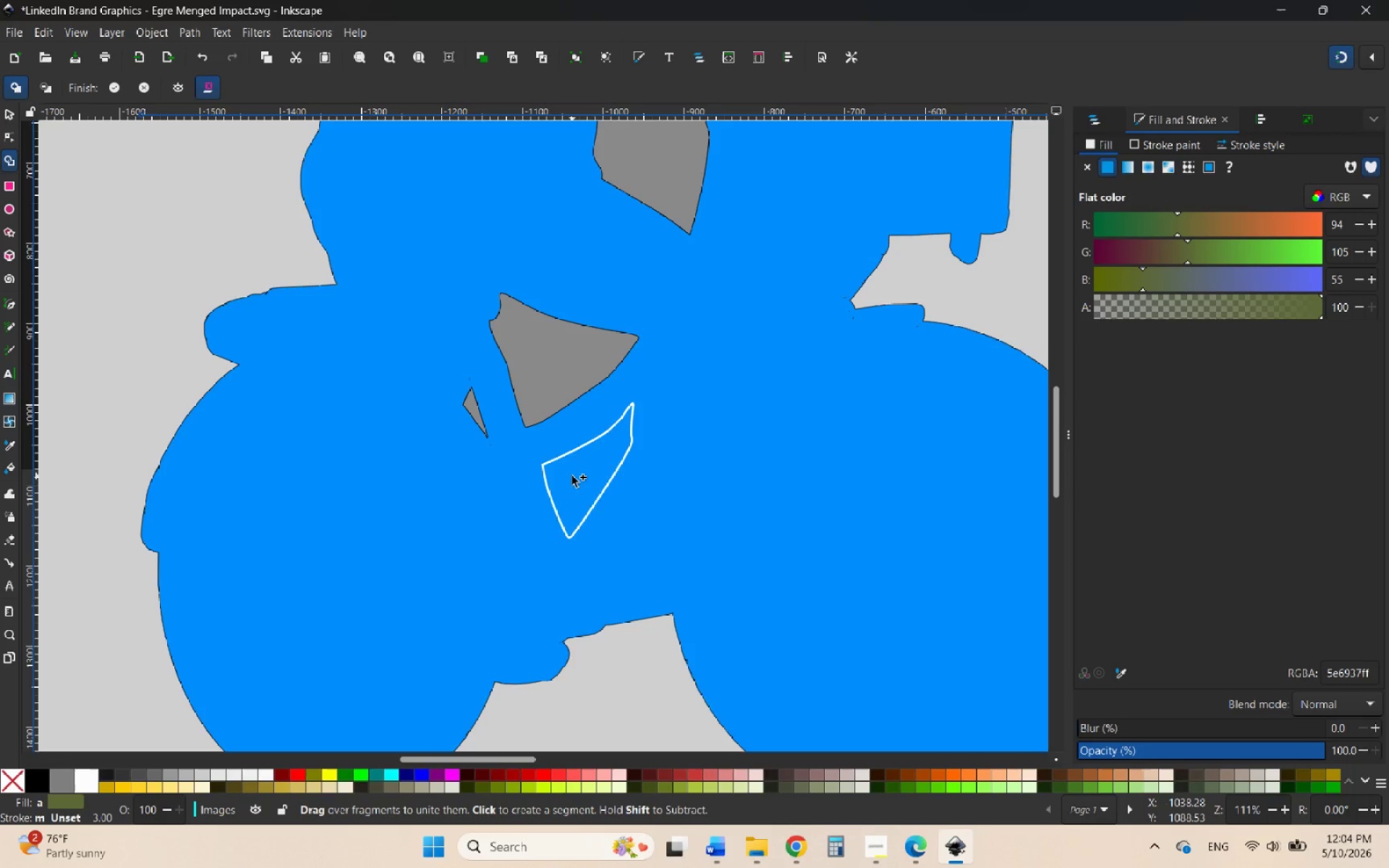 
triple_click([572, 476])
 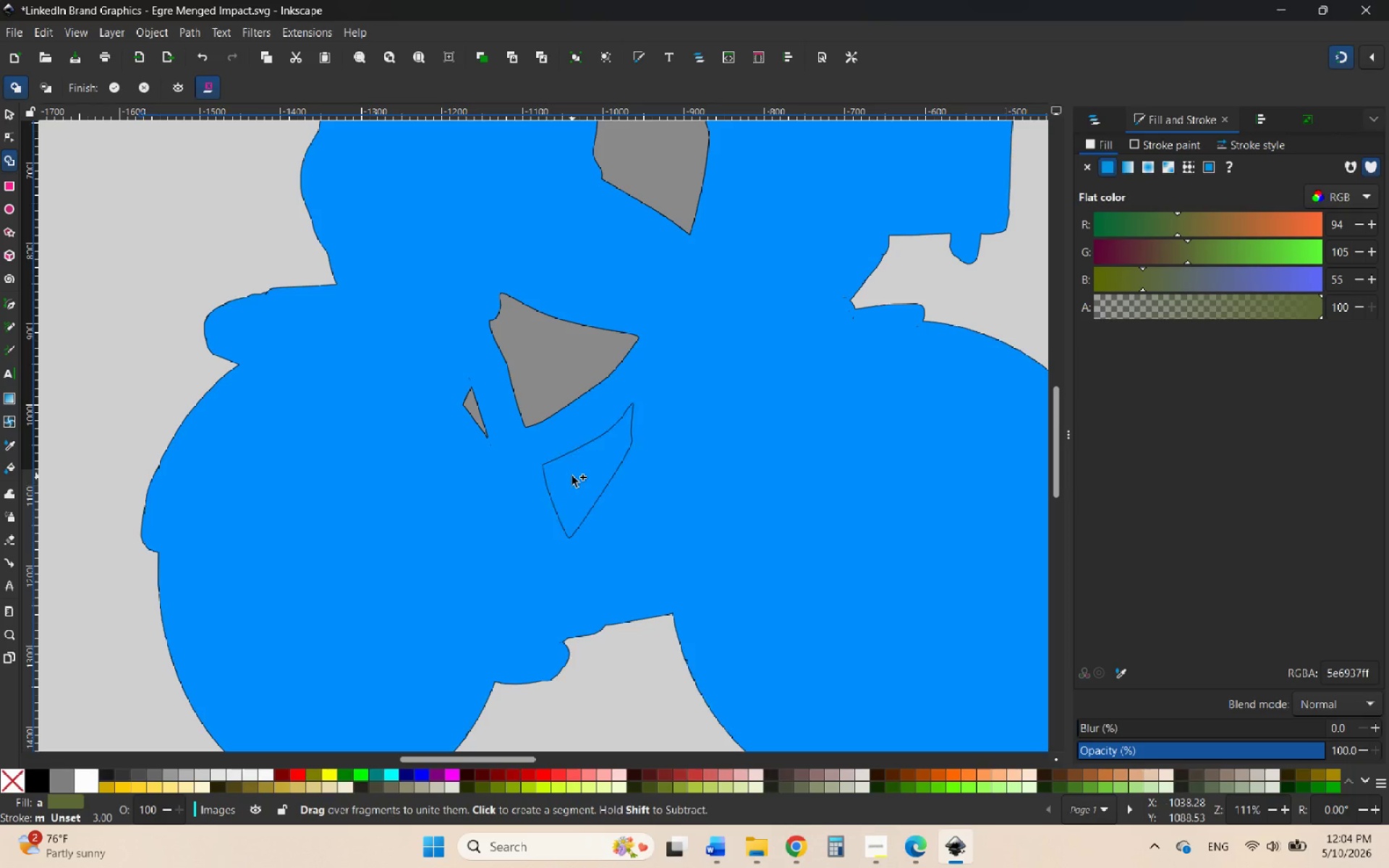 
triple_click([572, 476])
 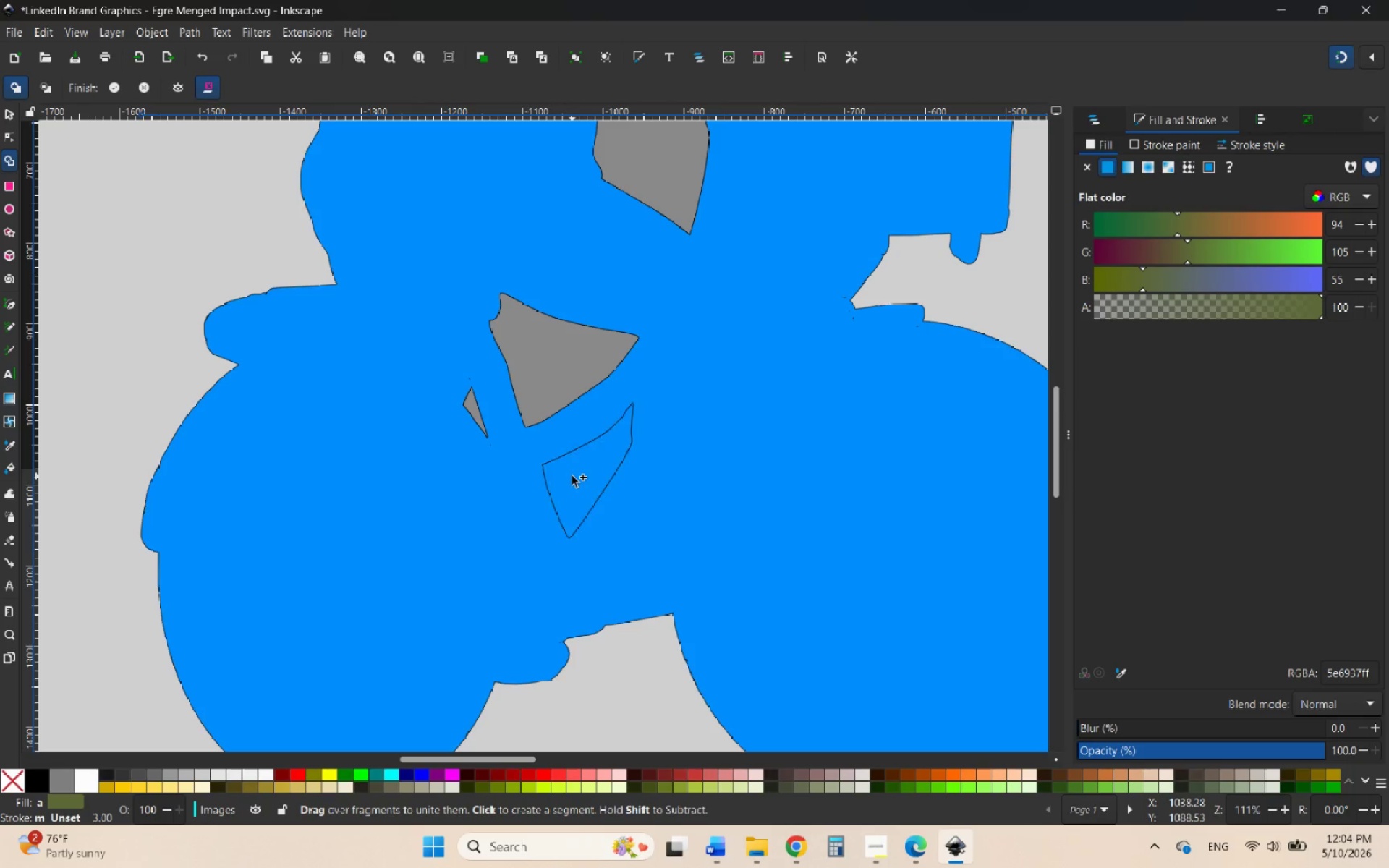 
triple_click([572, 476])
 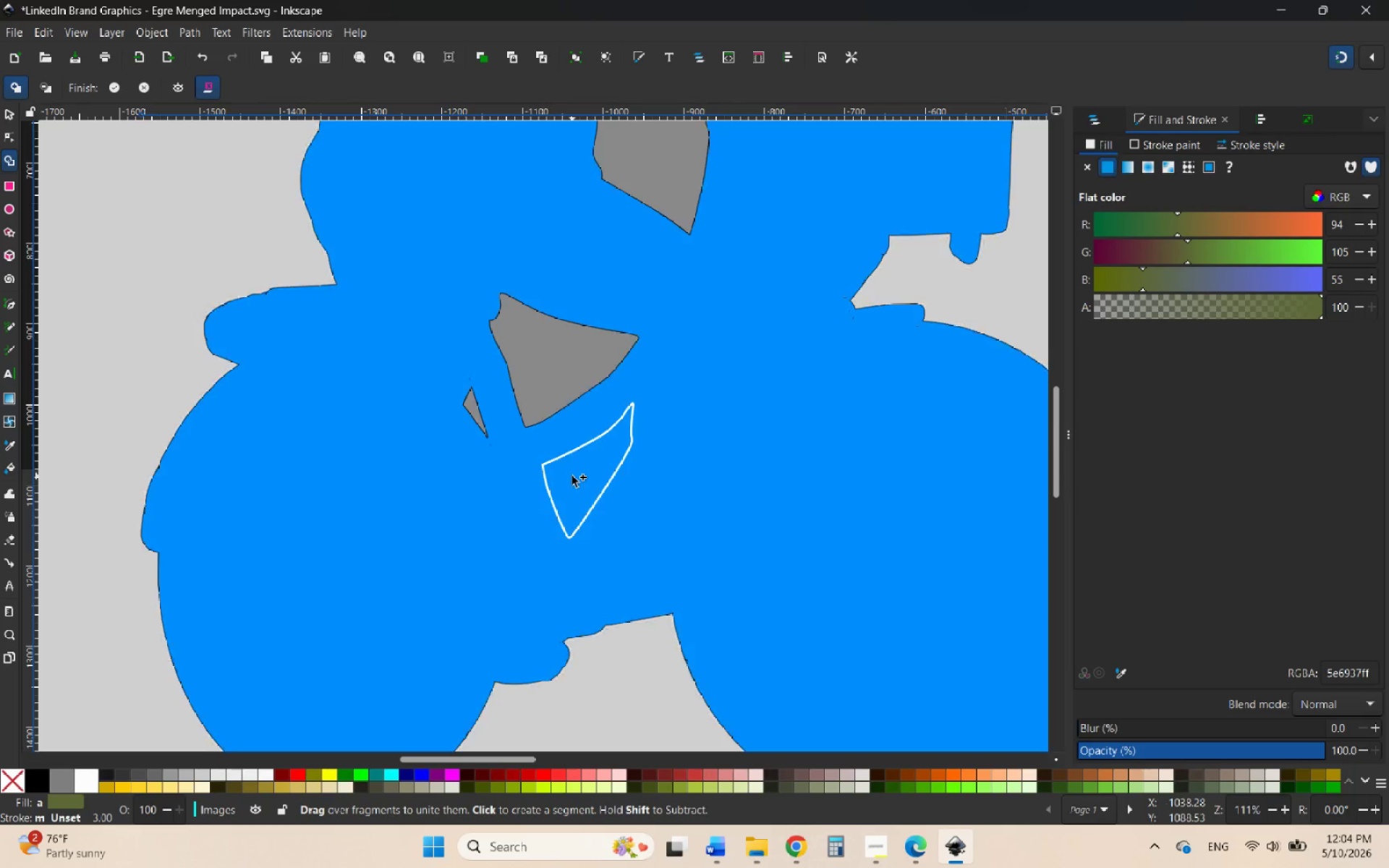 
triple_click([572, 476])
 